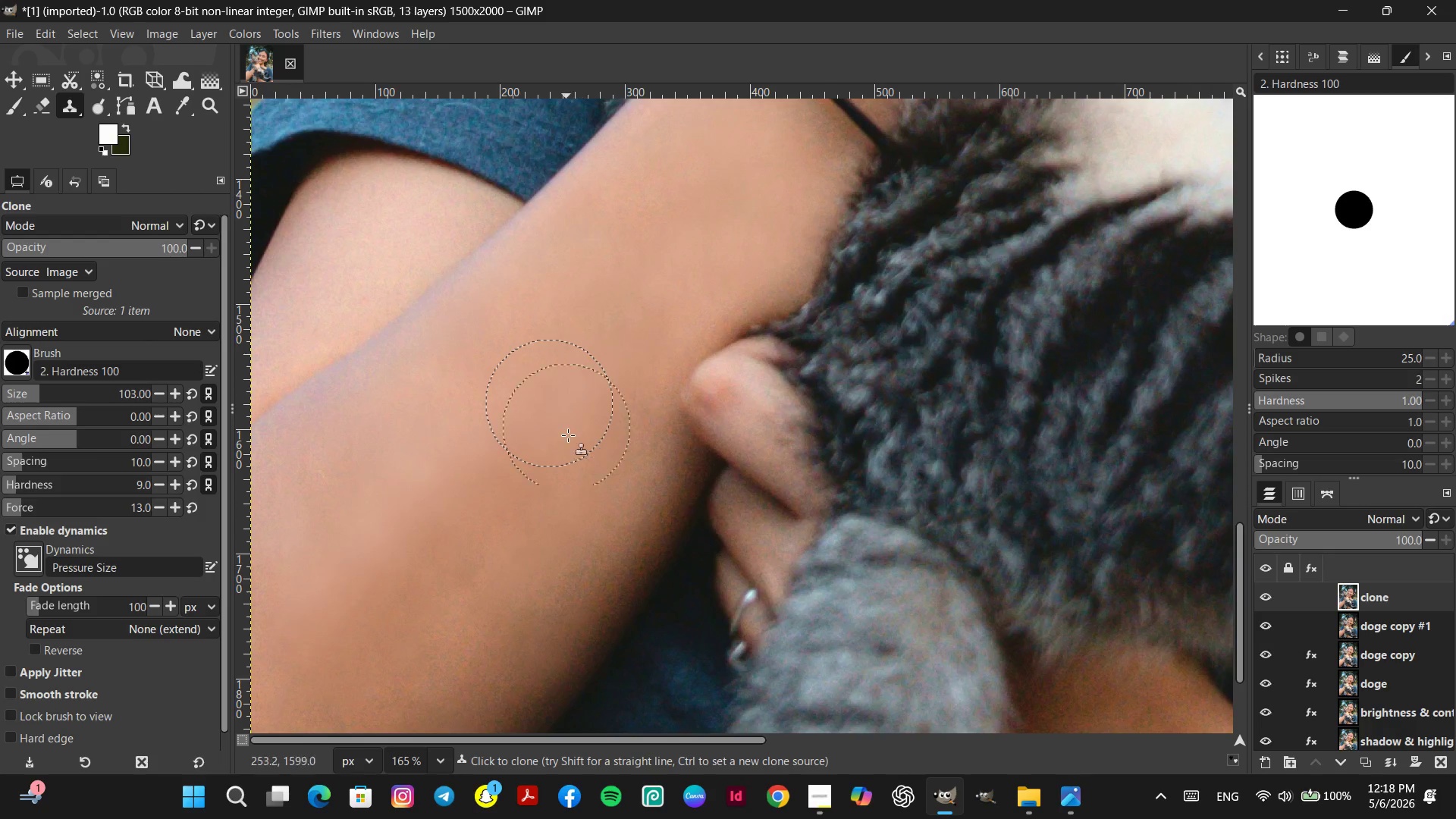 
hold_key(key=ControlLeft, duration=2.05)
scroll: coordinate [558, 502], scroll_direction: down, amount: 12.0
 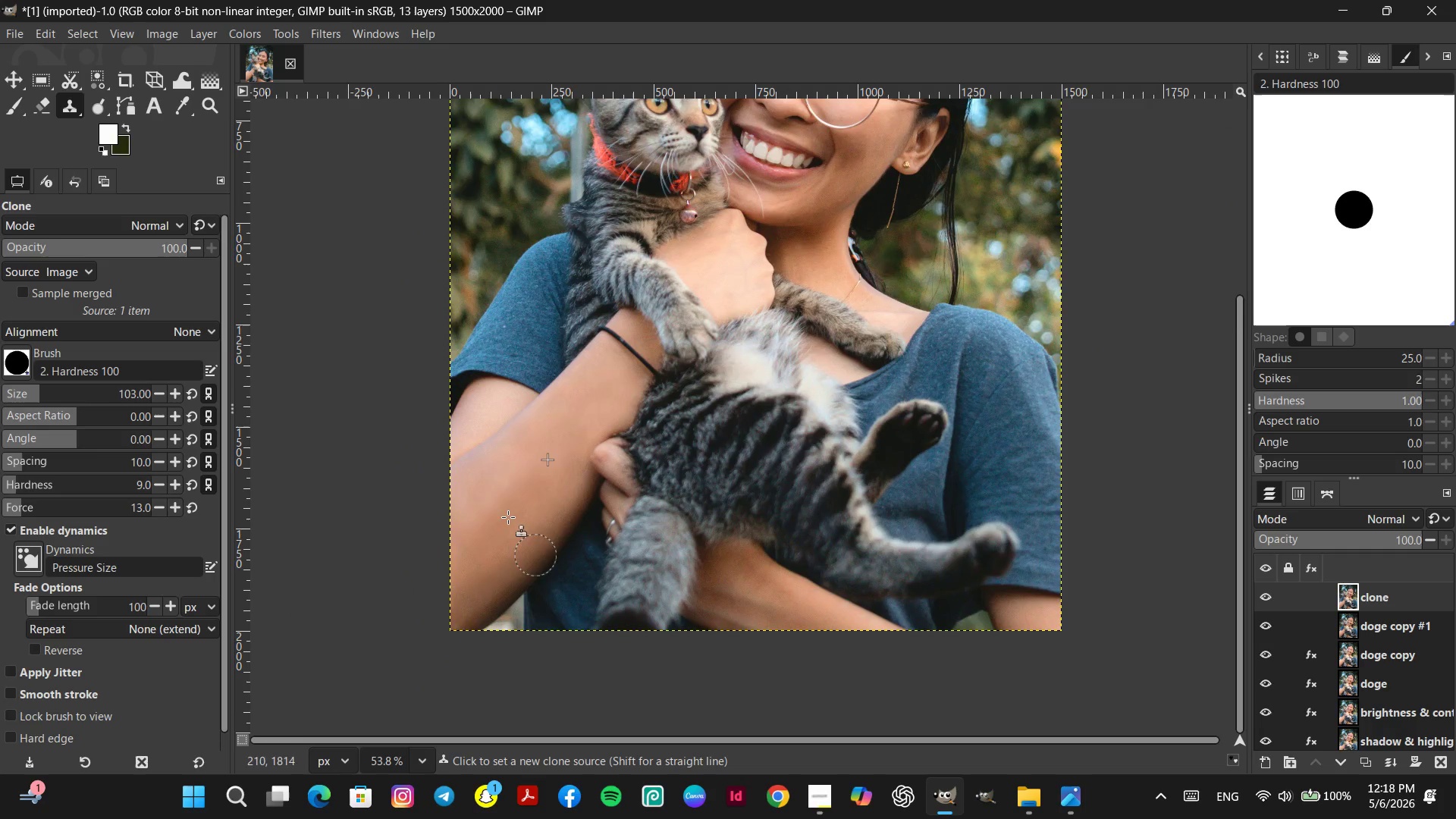 
hold_key(key=ControlLeft, duration=1.19)
 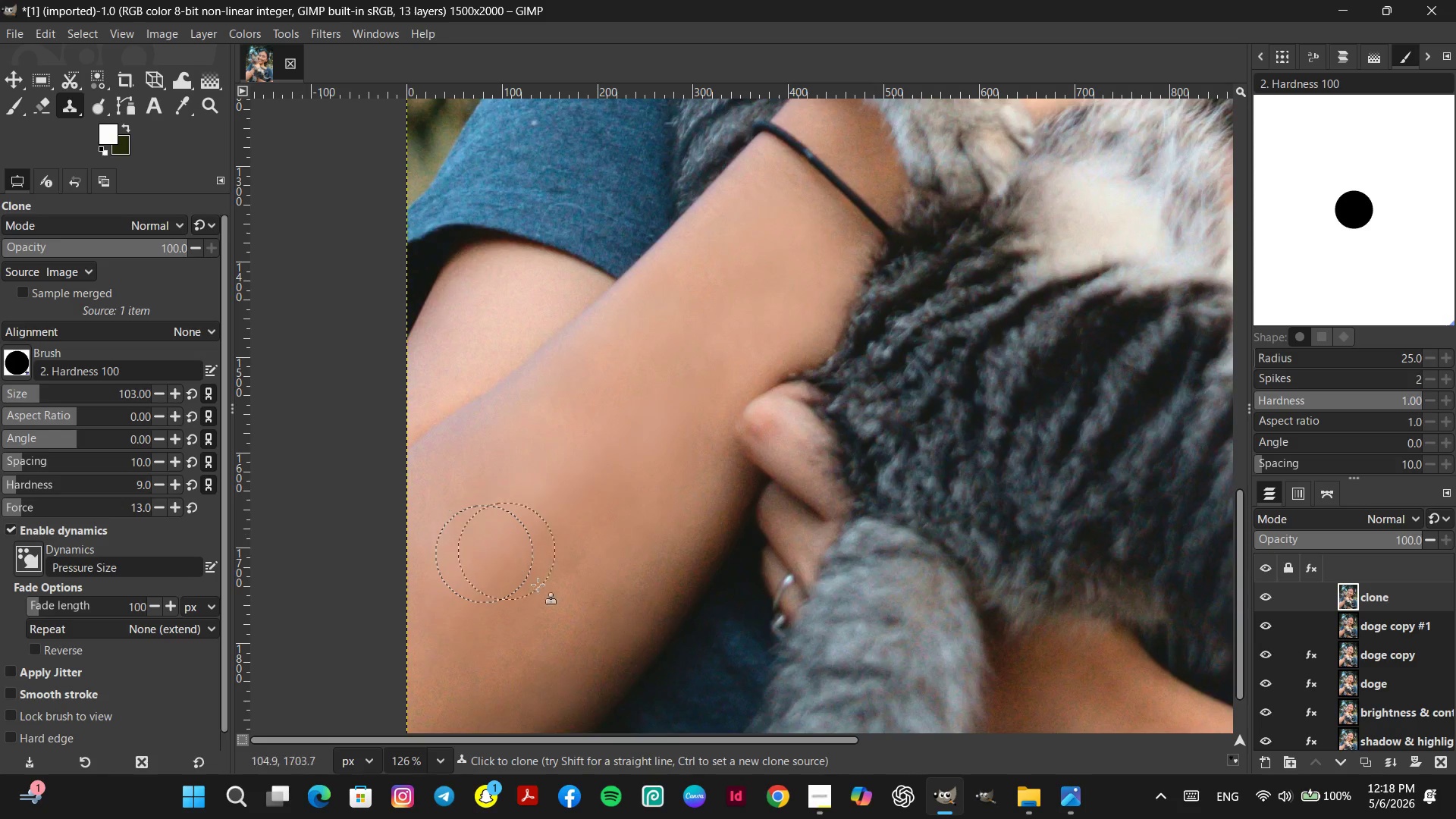 
scroll: coordinate [483, 484], scroll_direction: up, amount: 9.0
 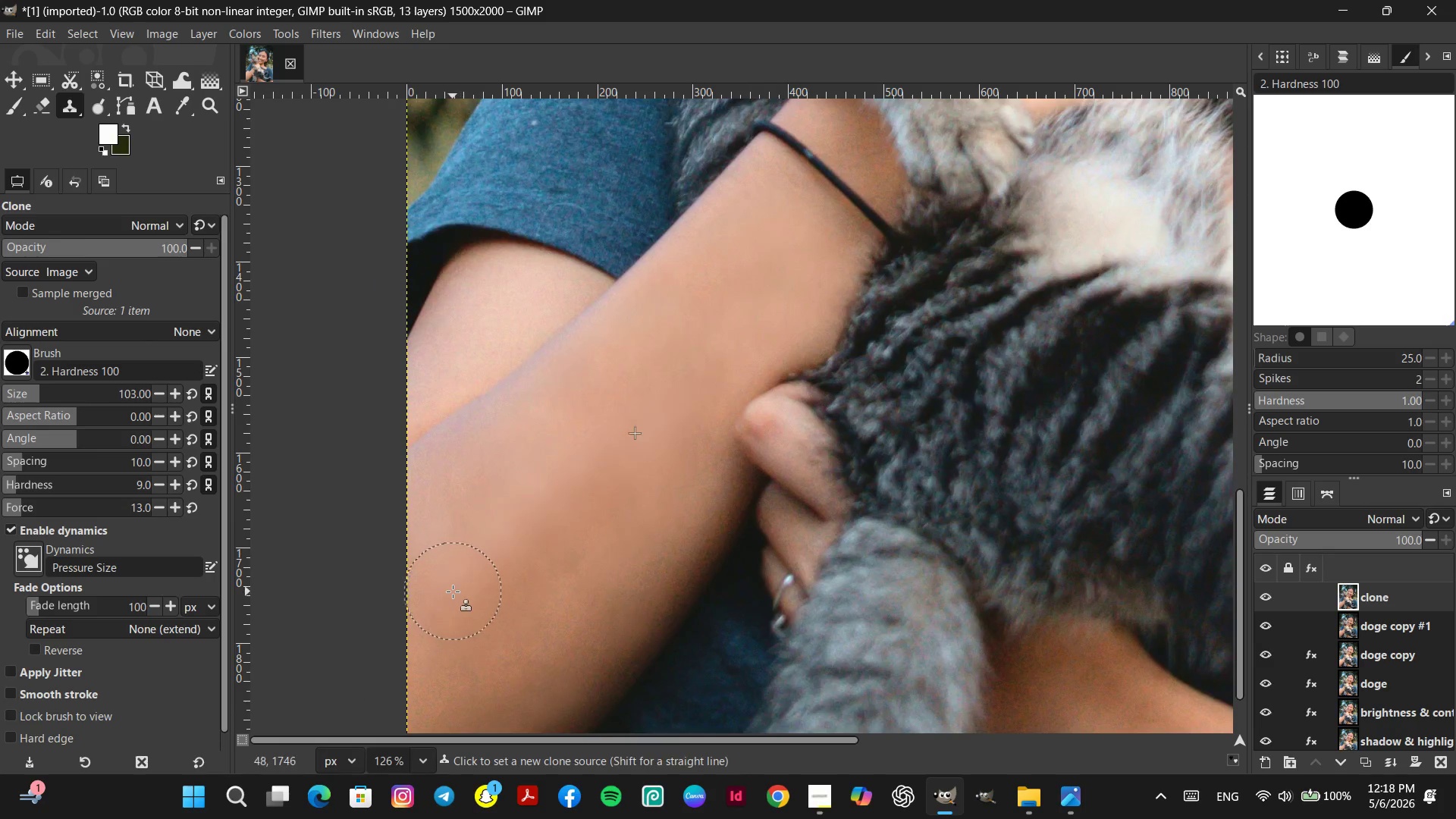 
left_click([484, 554])
 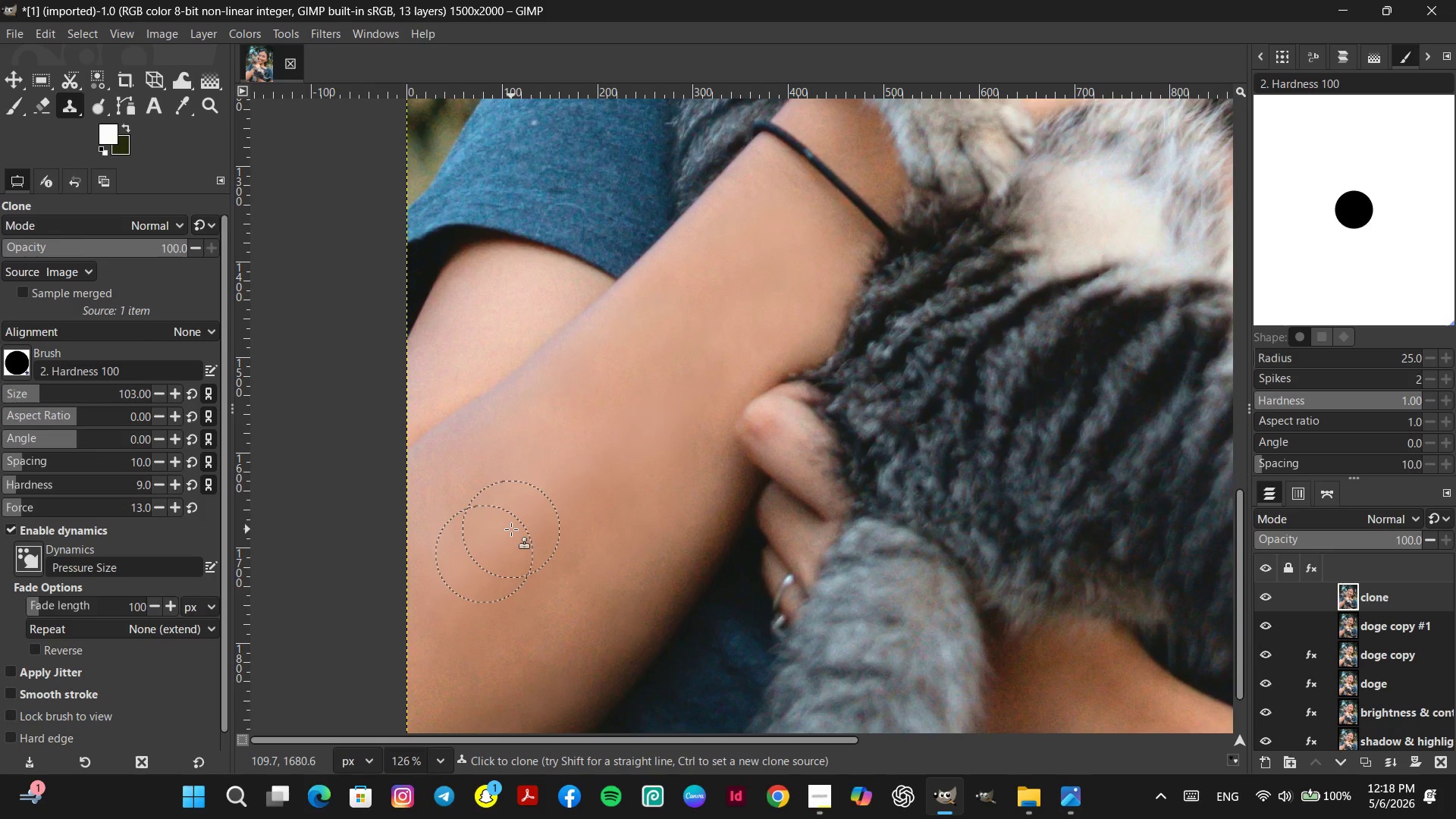 
double_click([511, 529])
 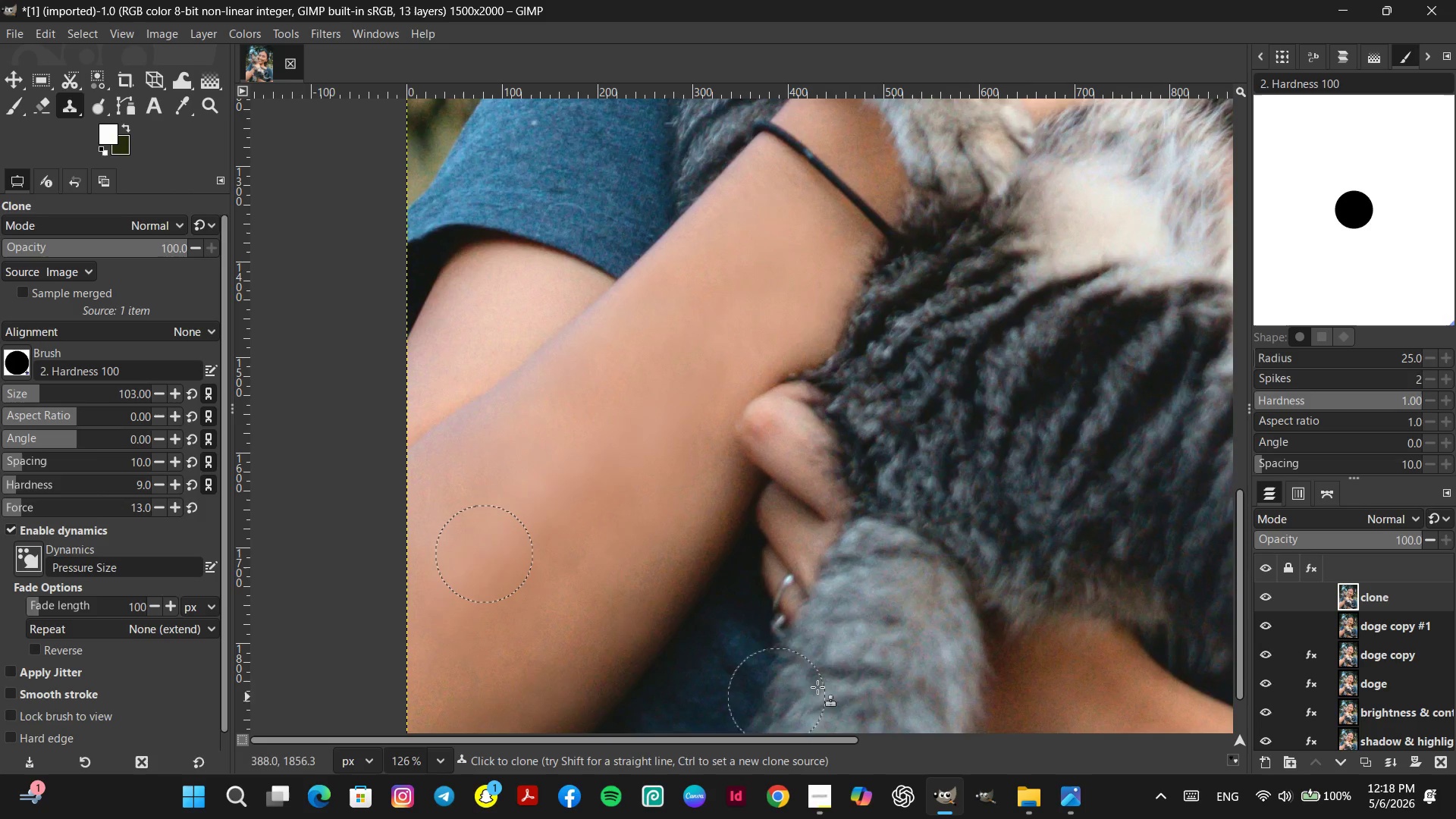 
hold_key(key=ControlLeft, duration=3.3)
scroll: coordinate [598, 512], scroll_direction: down, amount: 12.0
 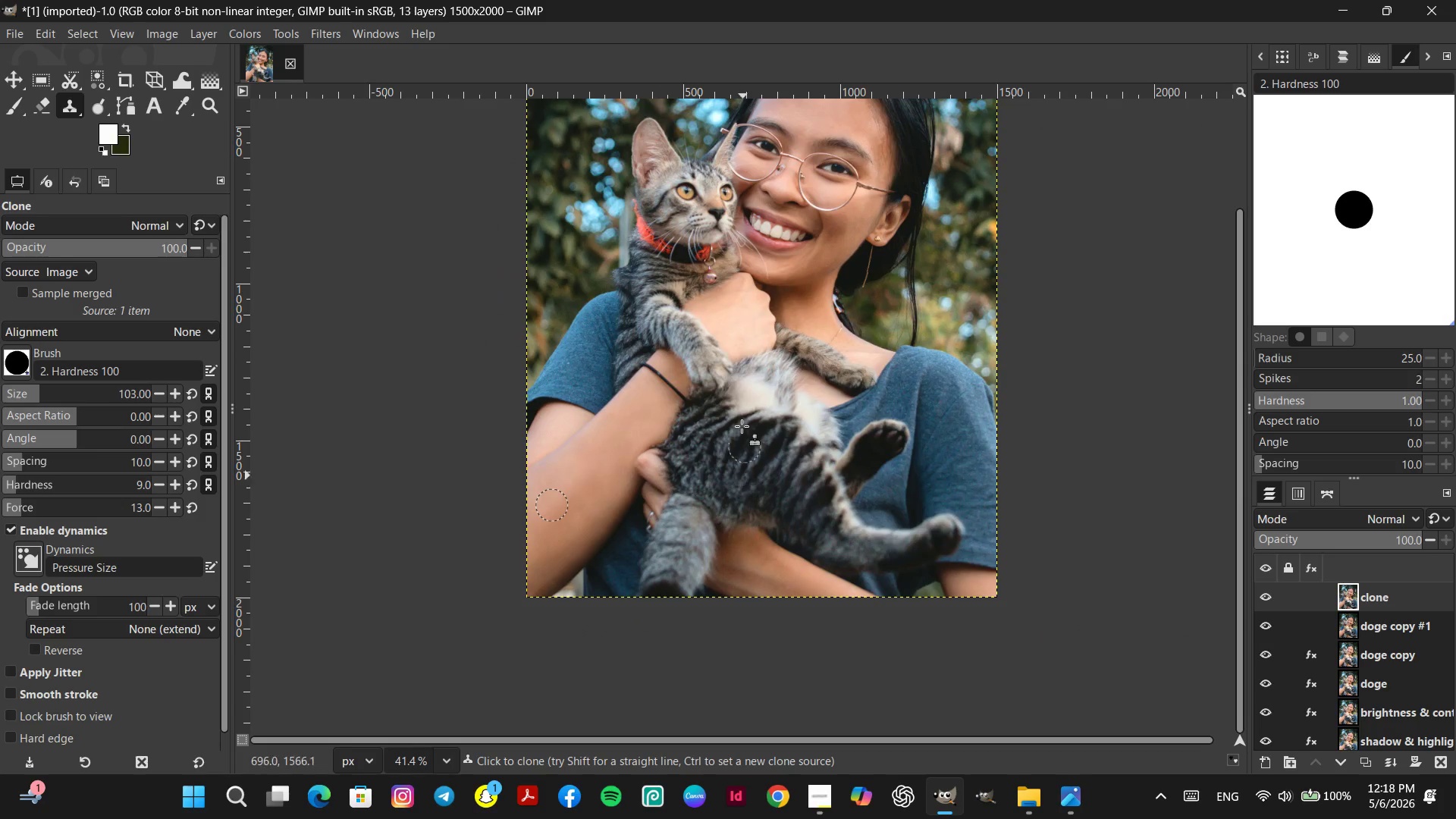 
key(Space)
 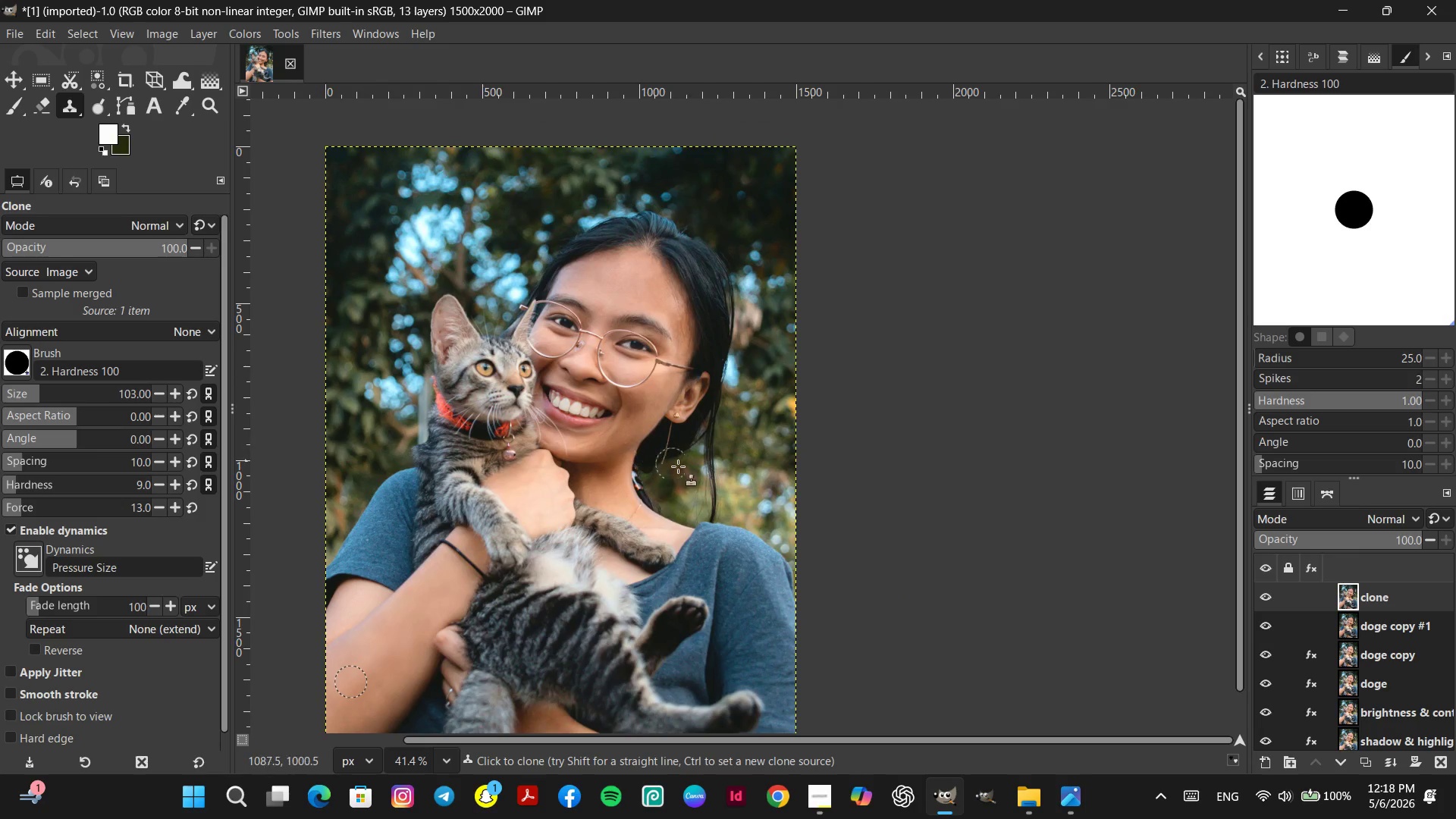 
key(Control+ControlLeft)
 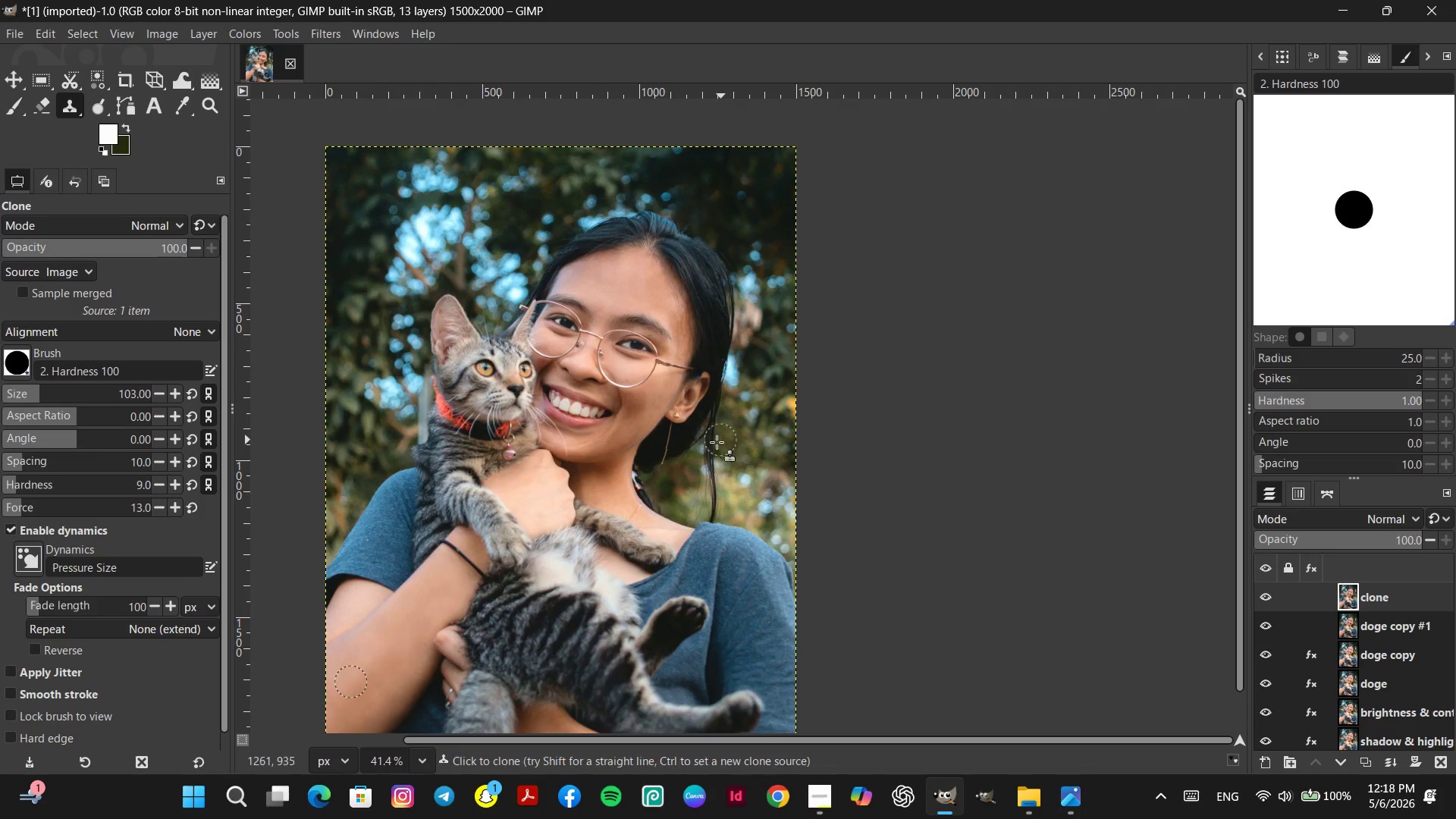 
key(Space)
 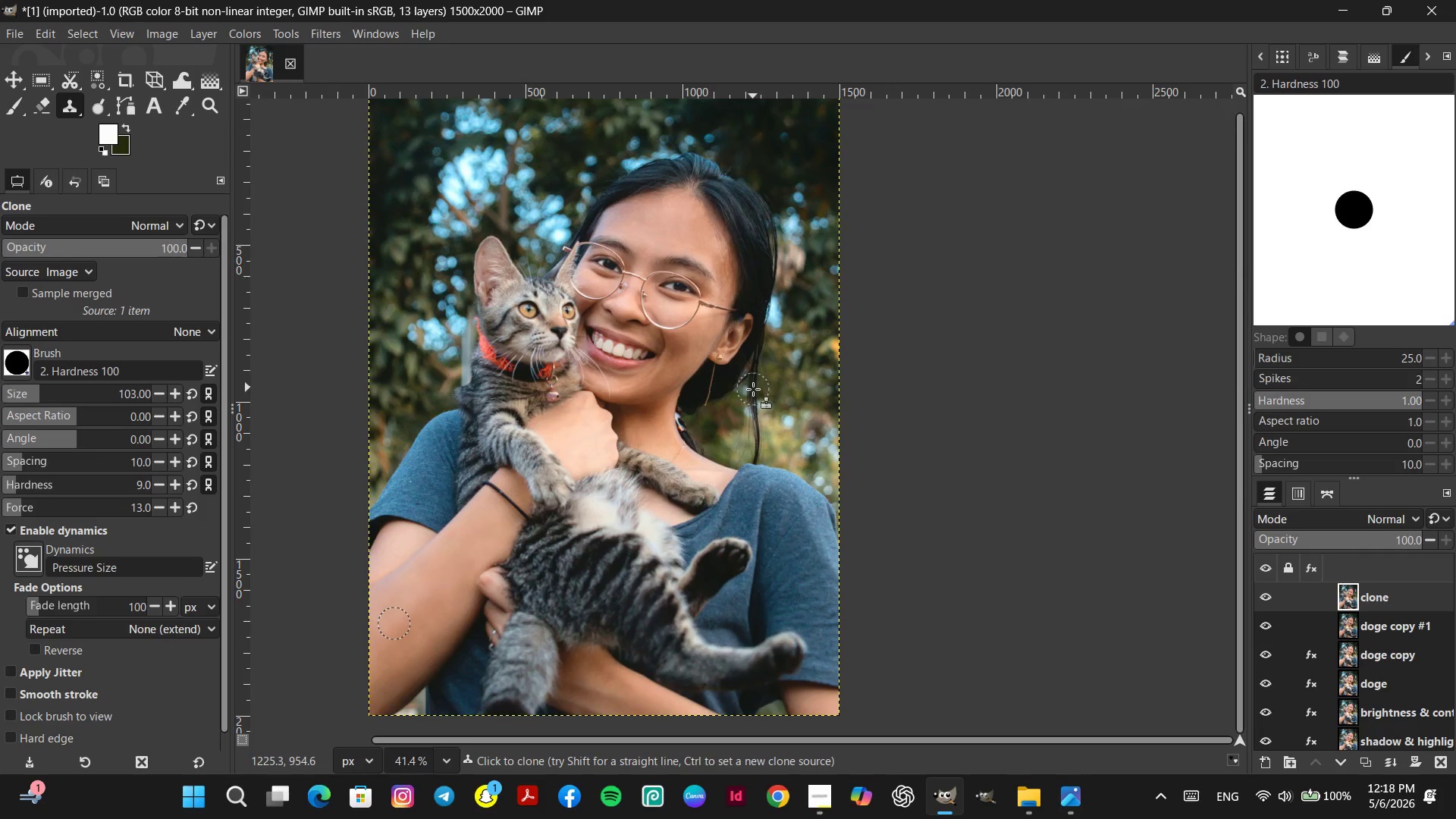 
hold_key(key=ControlLeft, duration=0.31)
scroll: coordinate [753, 389], scroll_direction: down, amount: 1.0
 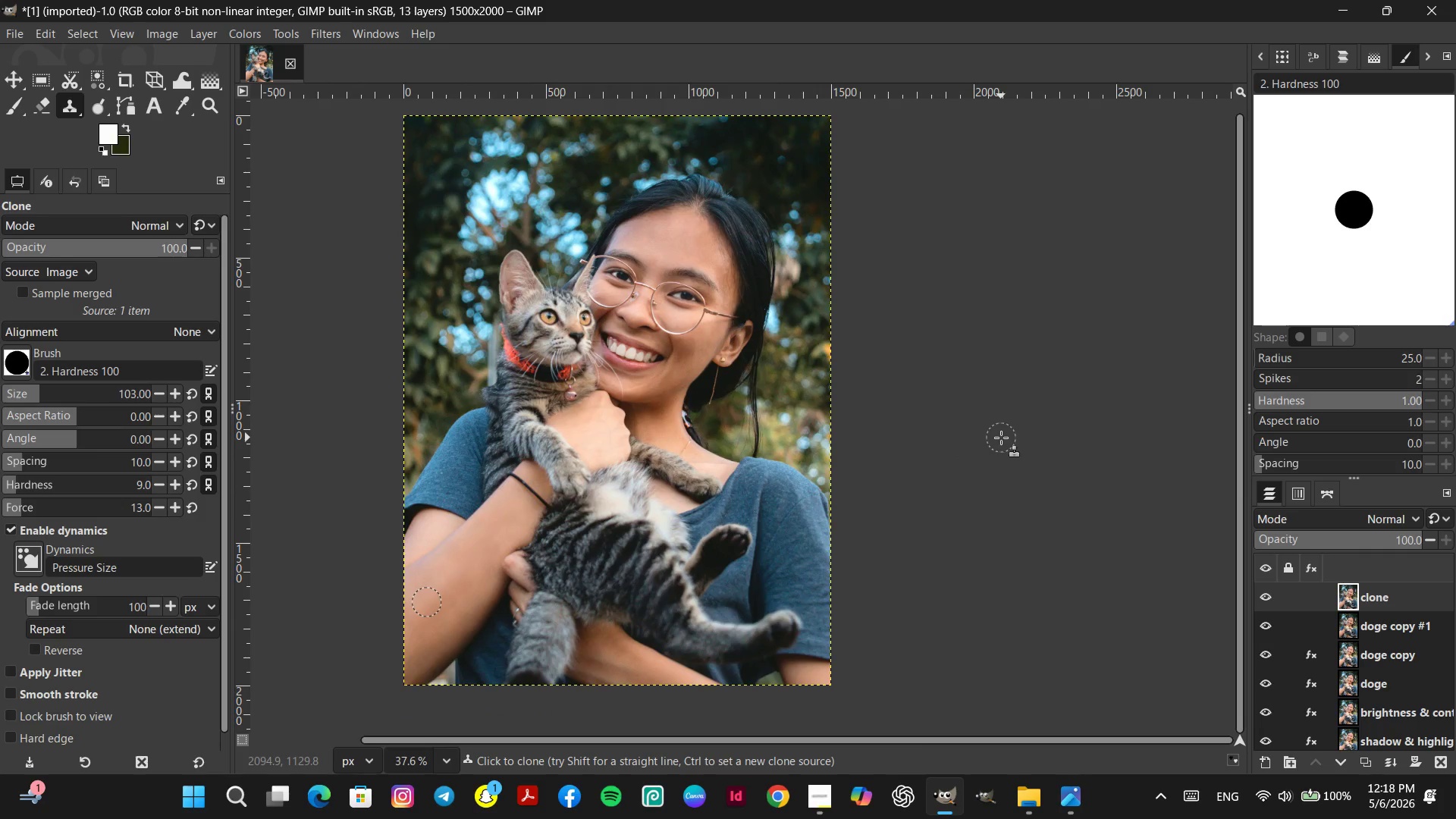 
hold_key(key=ControlLeft, duration=1.58)
 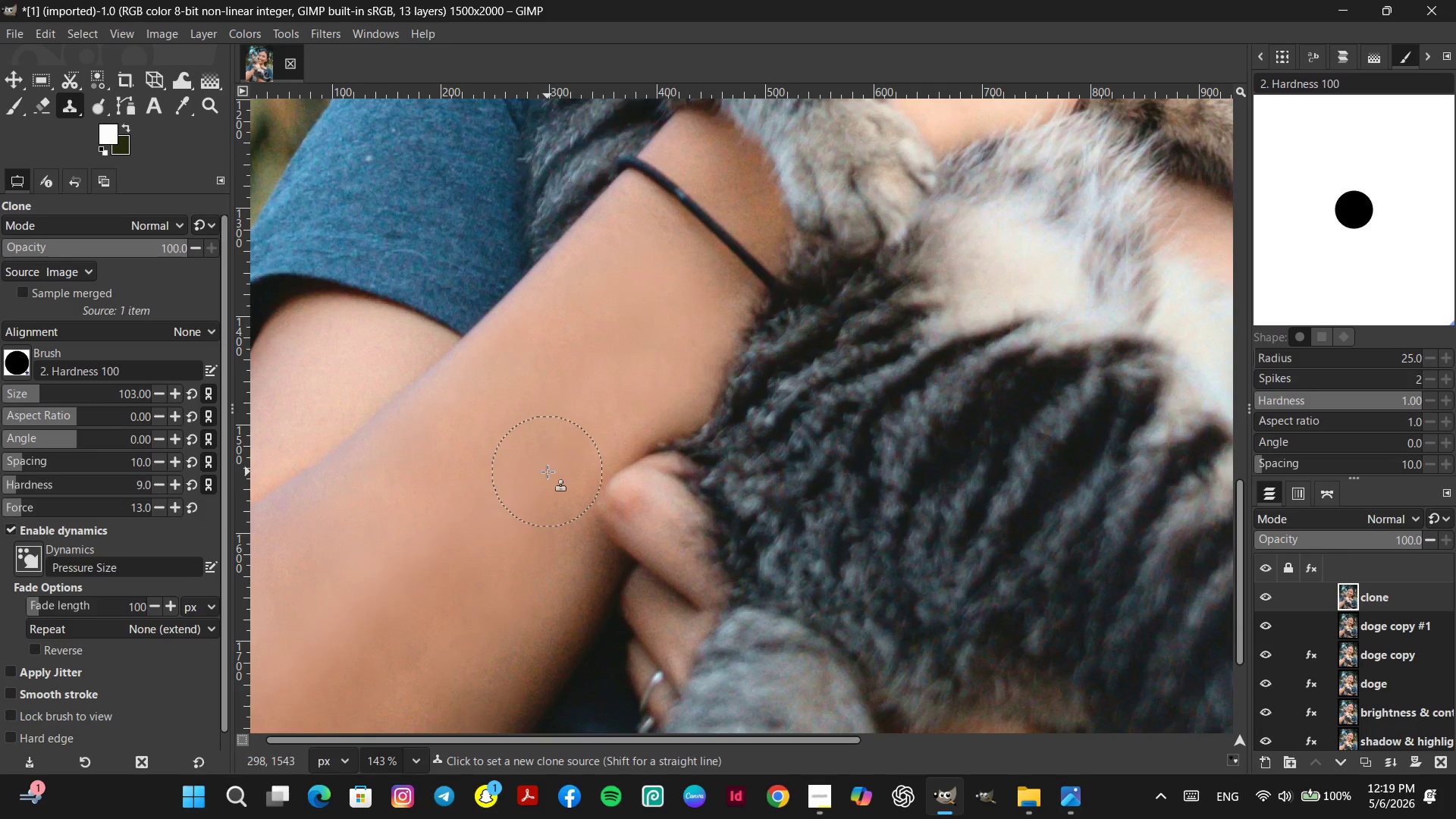 
hold_key(key=ControlLeft, duration=0.41)
 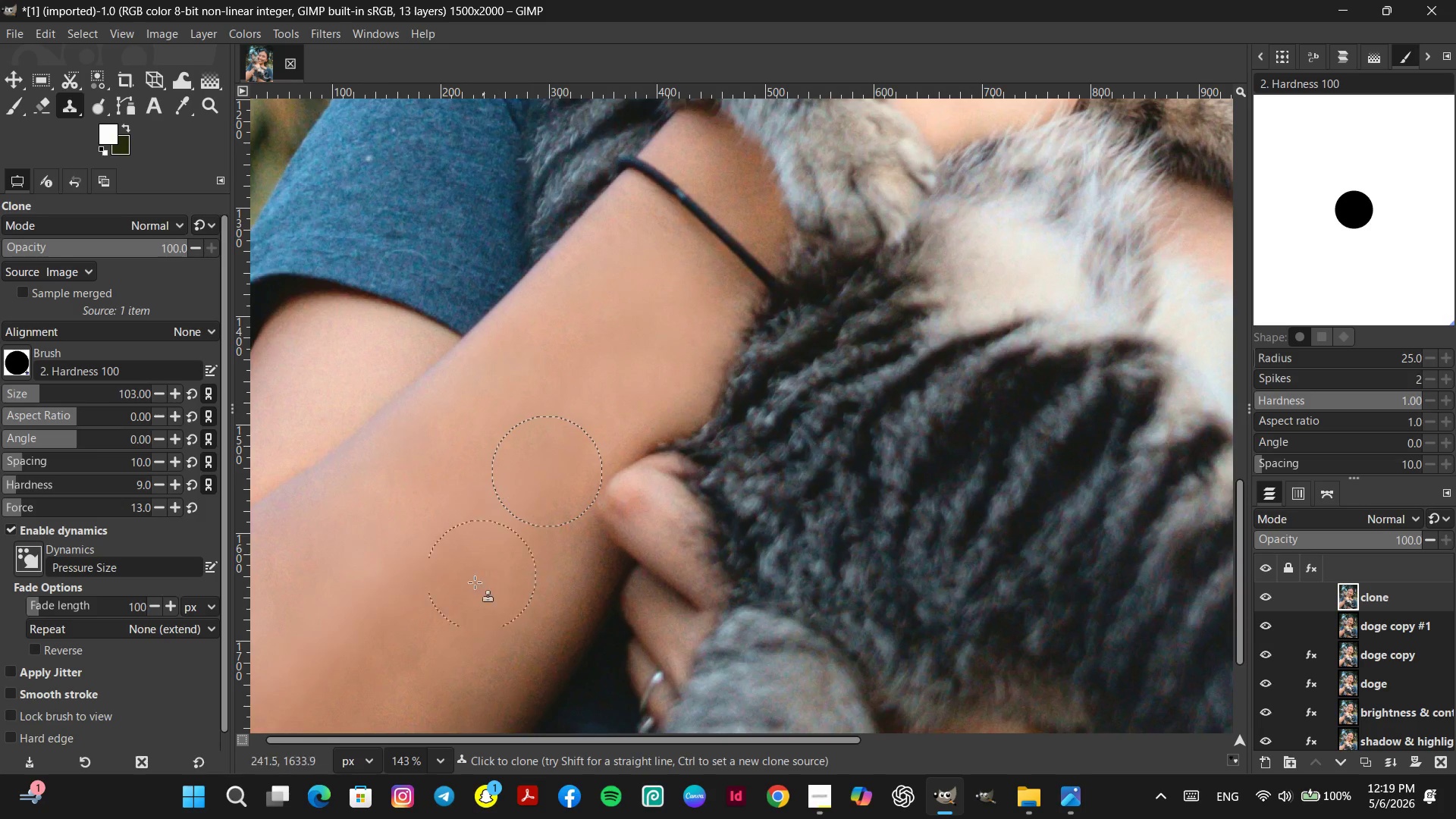 
scroll: coordinate [470, 585], scroll_direction: up, amount: 14.0
 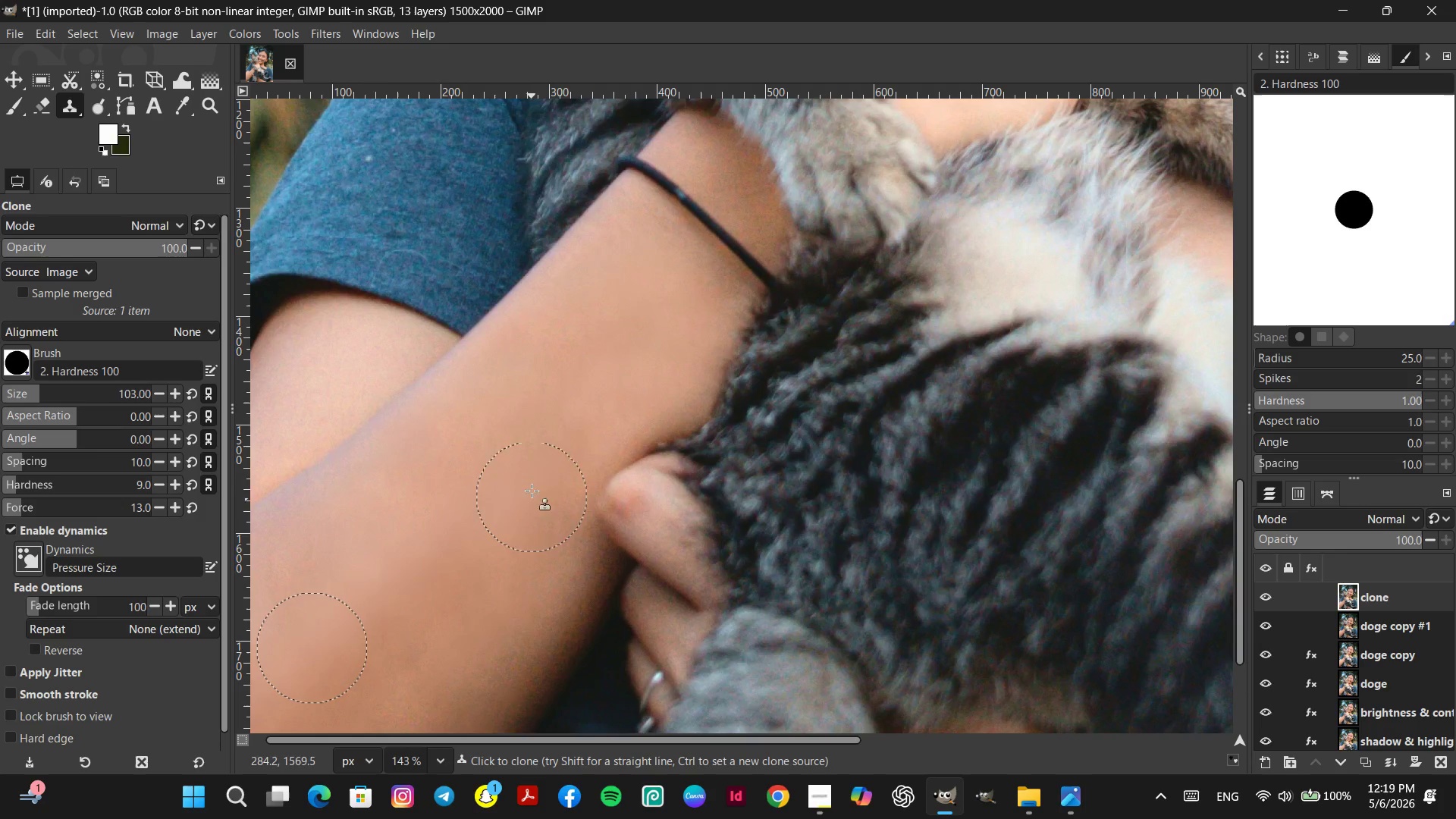 
left_click([548, 472])
 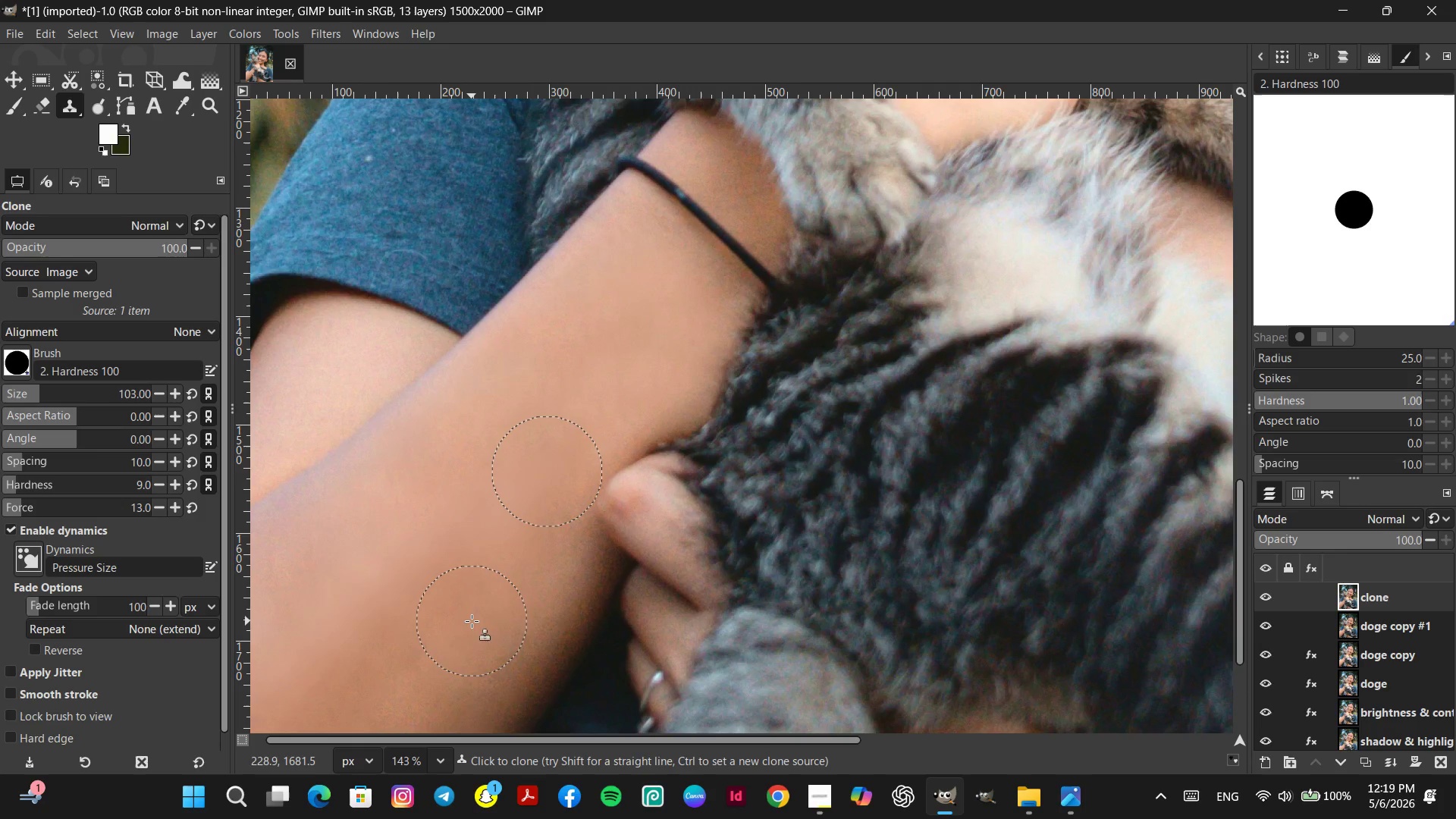 
hold_key(key=ControlLeft, duration=0.94)
 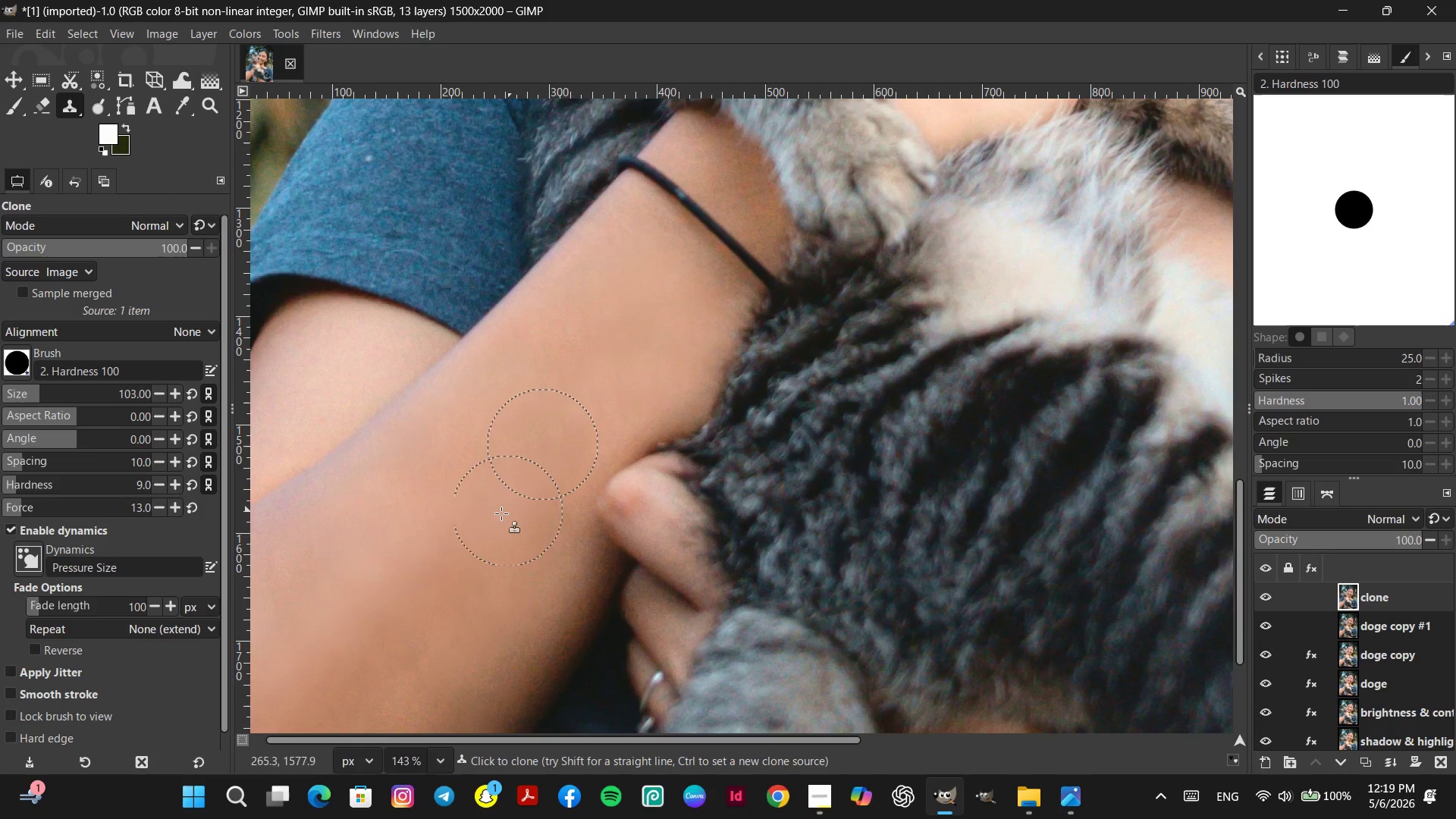 
double_click([501, 513])
 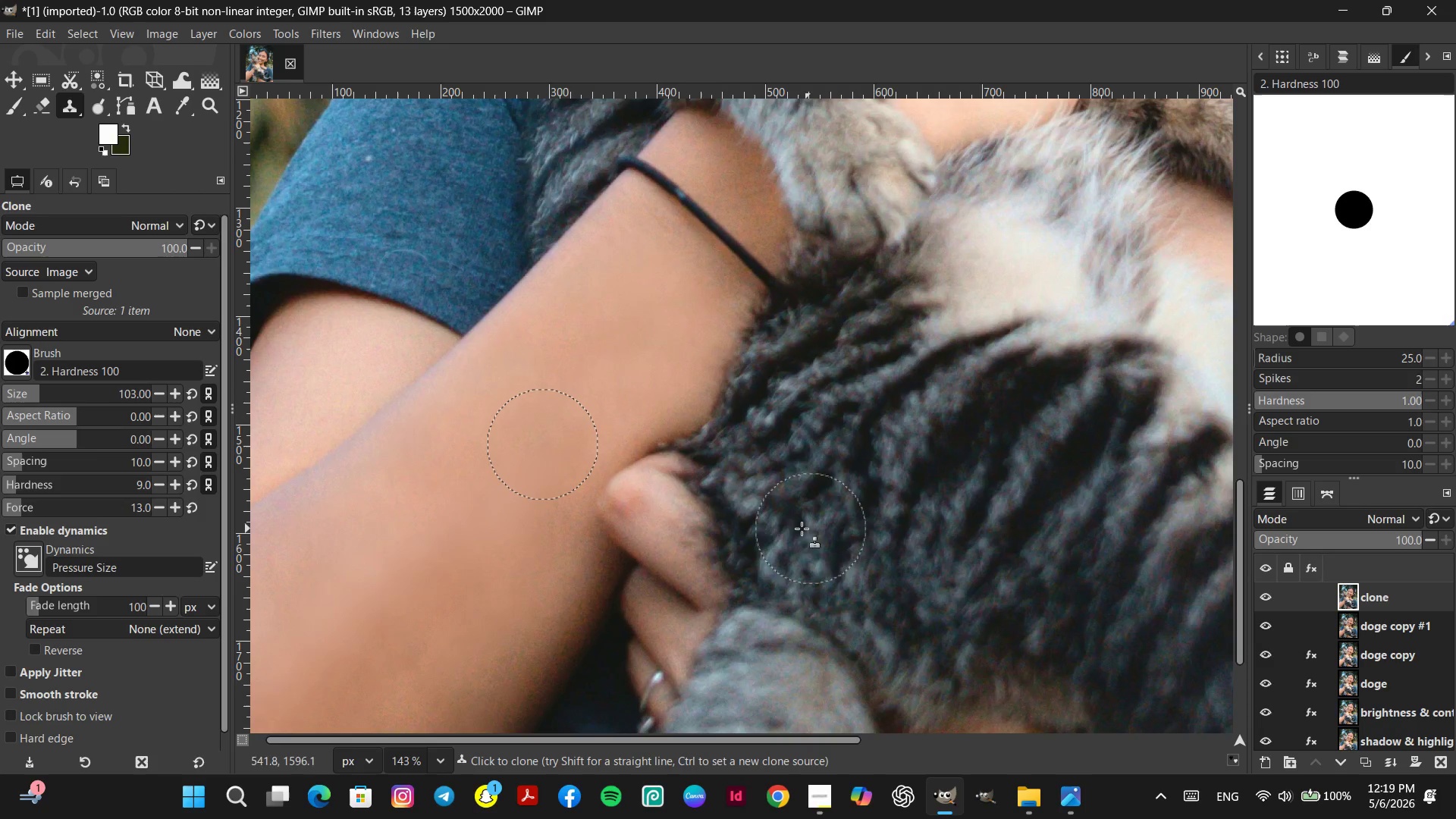 
hold_key(key=ControlLeft, duration=0.84)
scroll: coordinate [763, 533], scroll_direction: down, amount: 12.0
 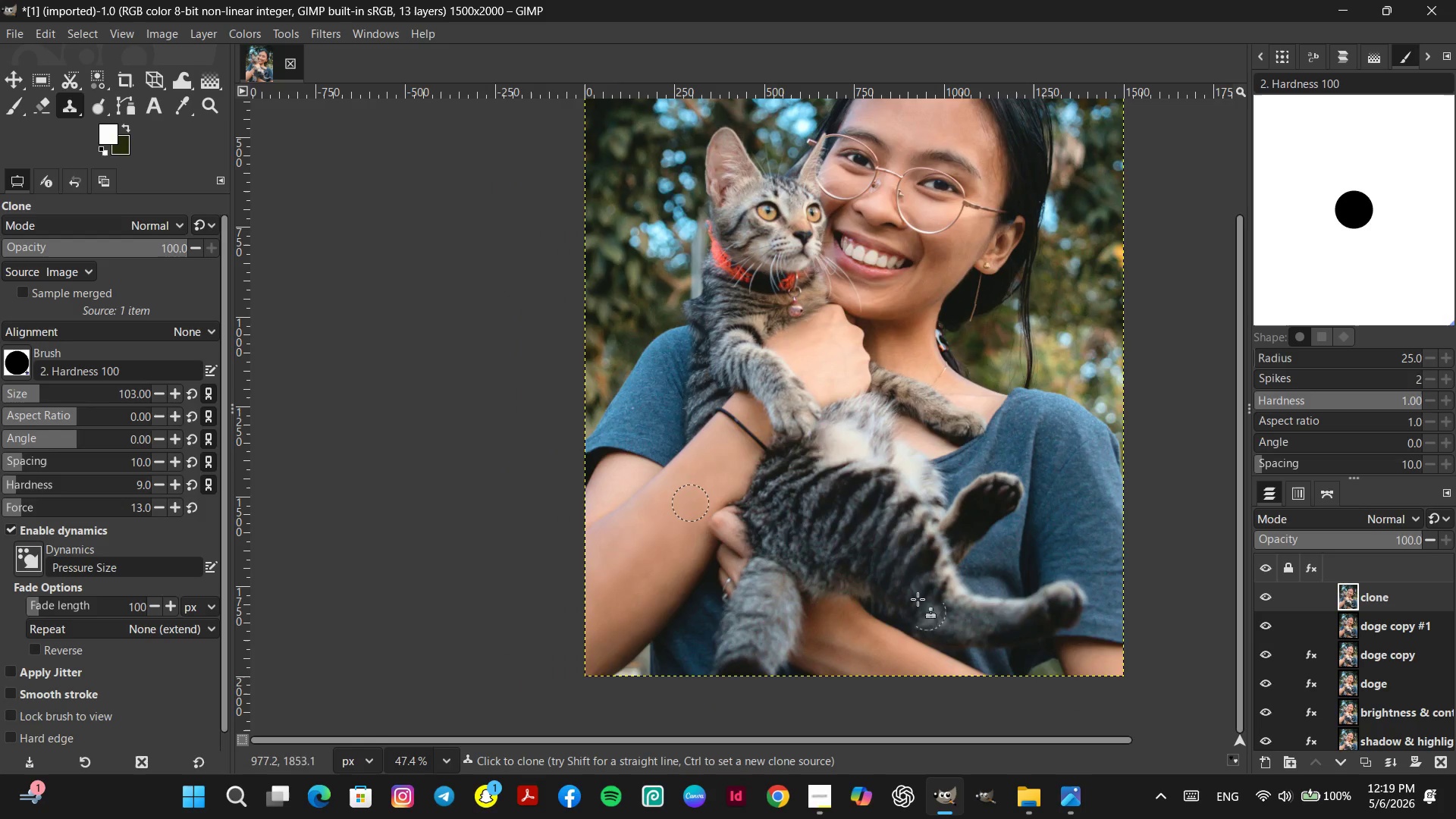 
hold_key(key=Space, duration=0.31)
 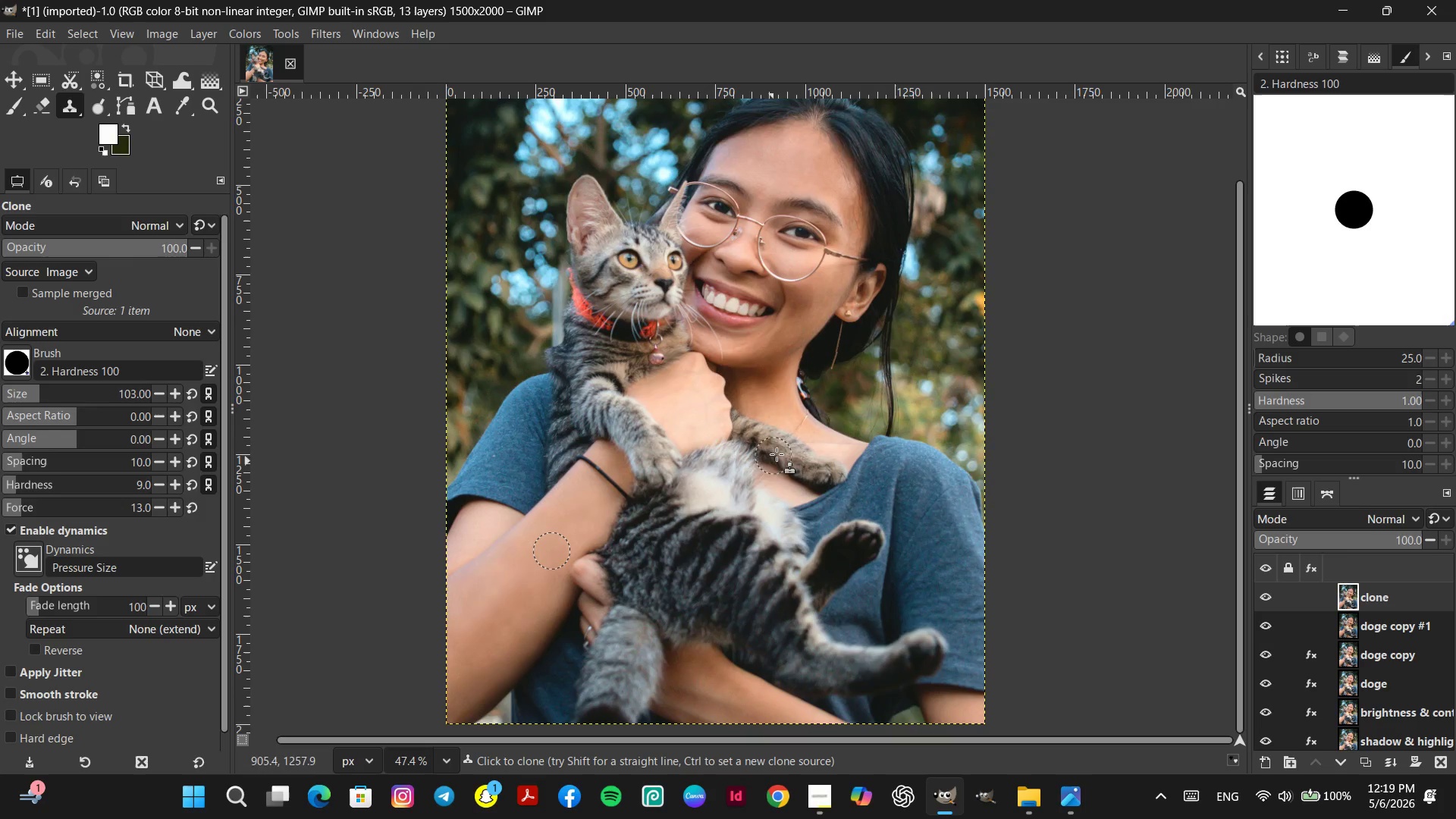 
hold_key(key=Space, duration=0.86)
 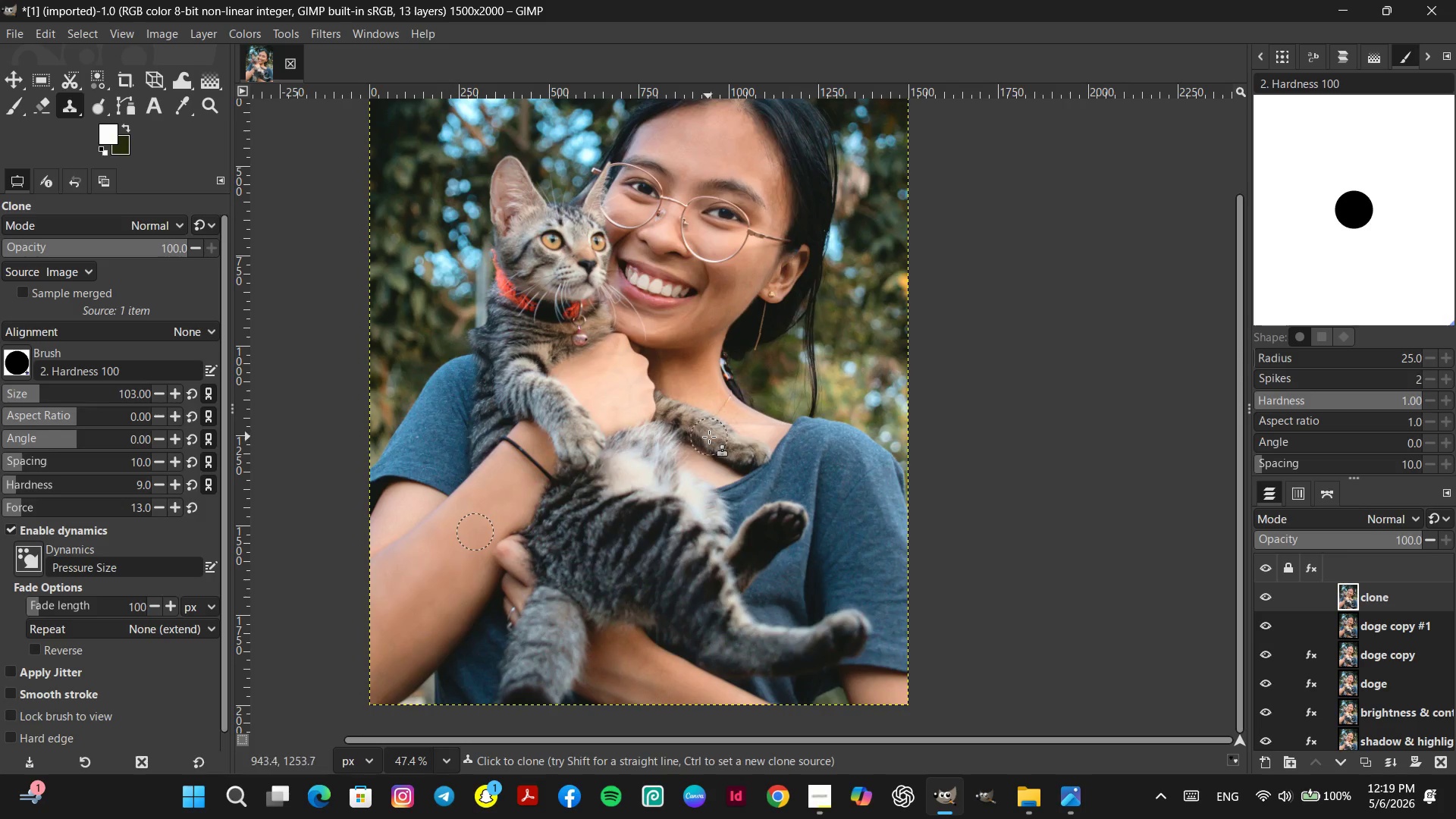 
hold_key(key=ControlLeft, duration=0.95)
scroll: coordinate [713, 453], scroll_direction: down, amount: 3.0
 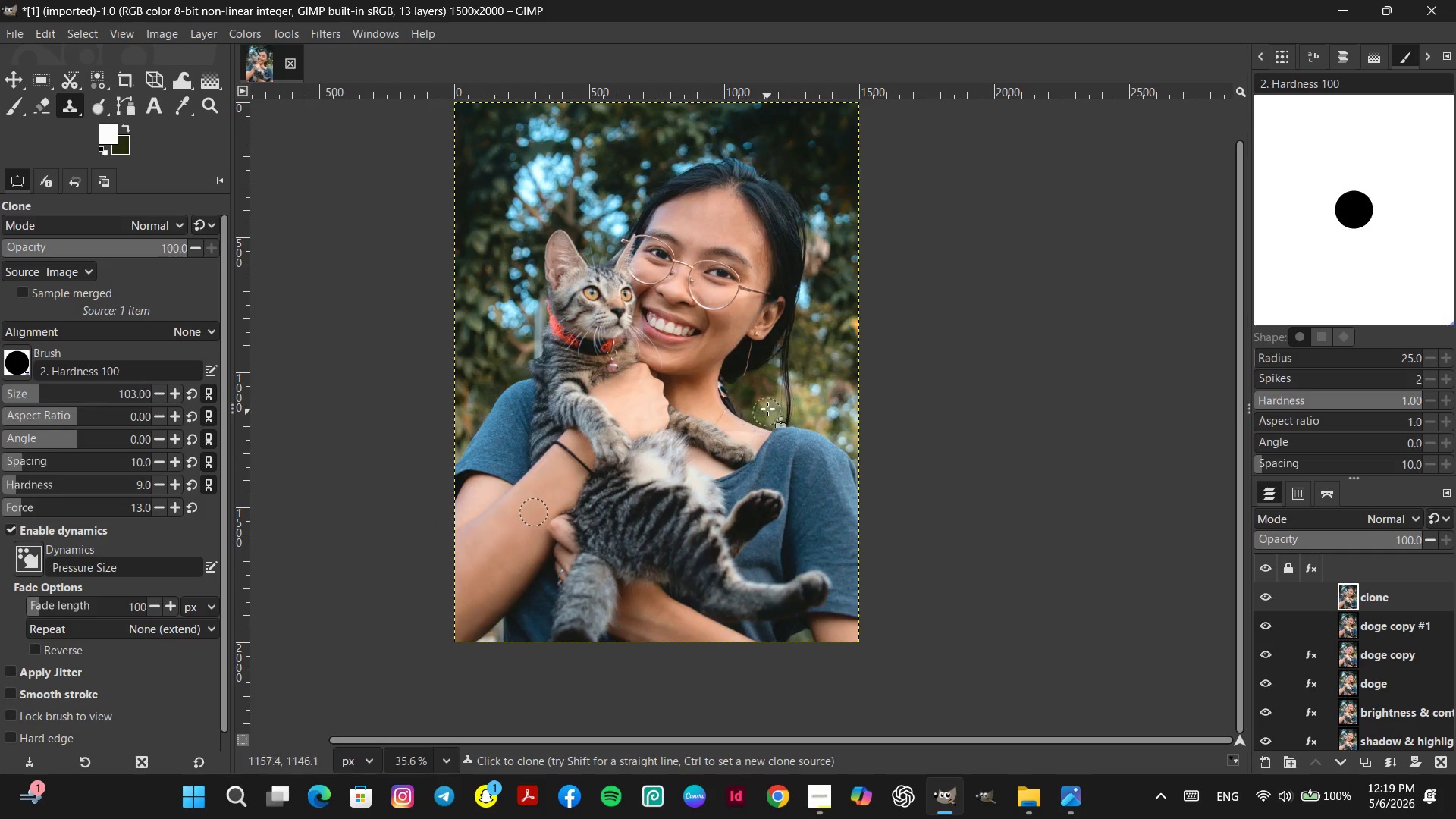 
hold_key(key=Space, duration=0.88)
 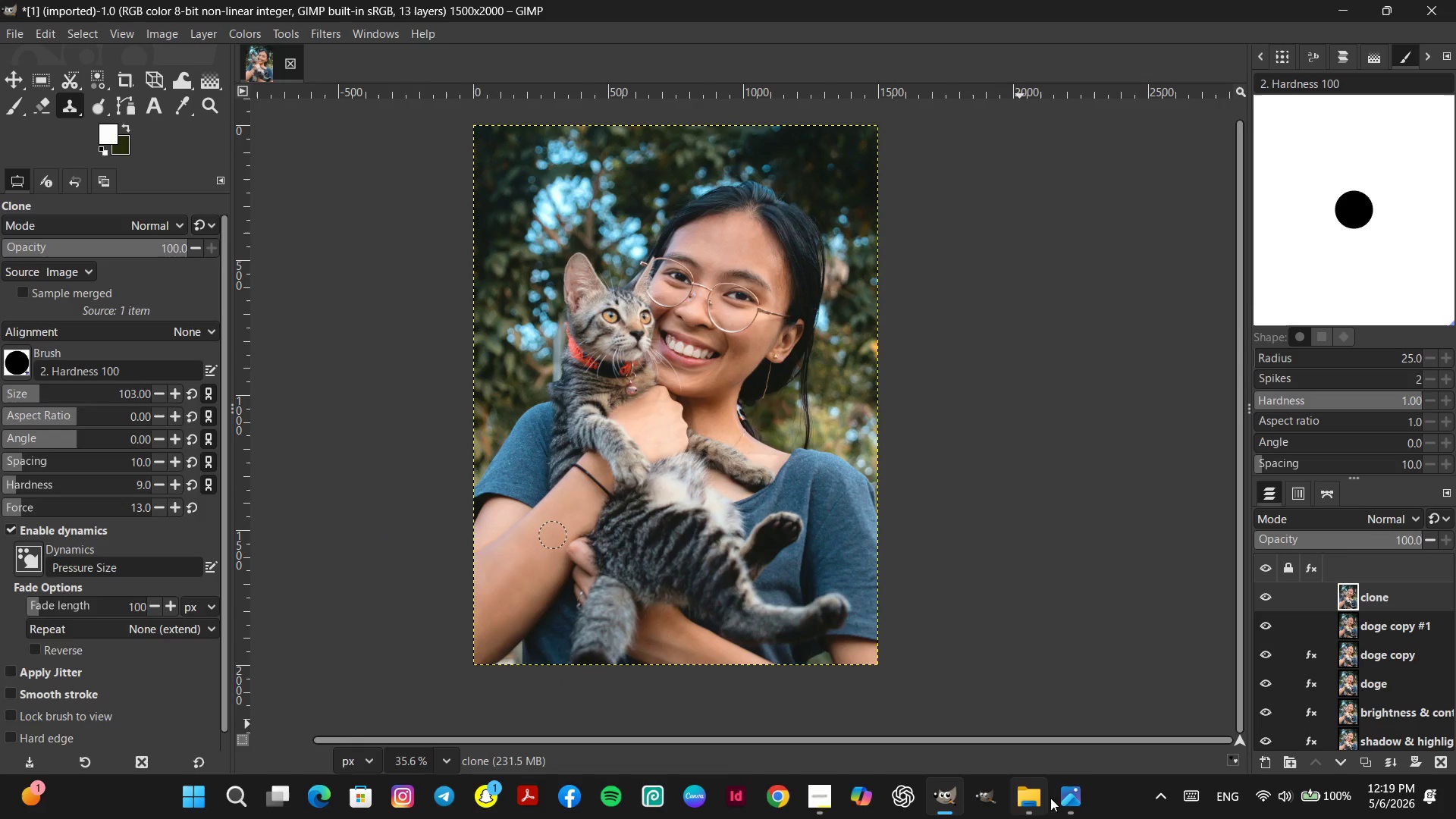 
left_click([1060, 791])
 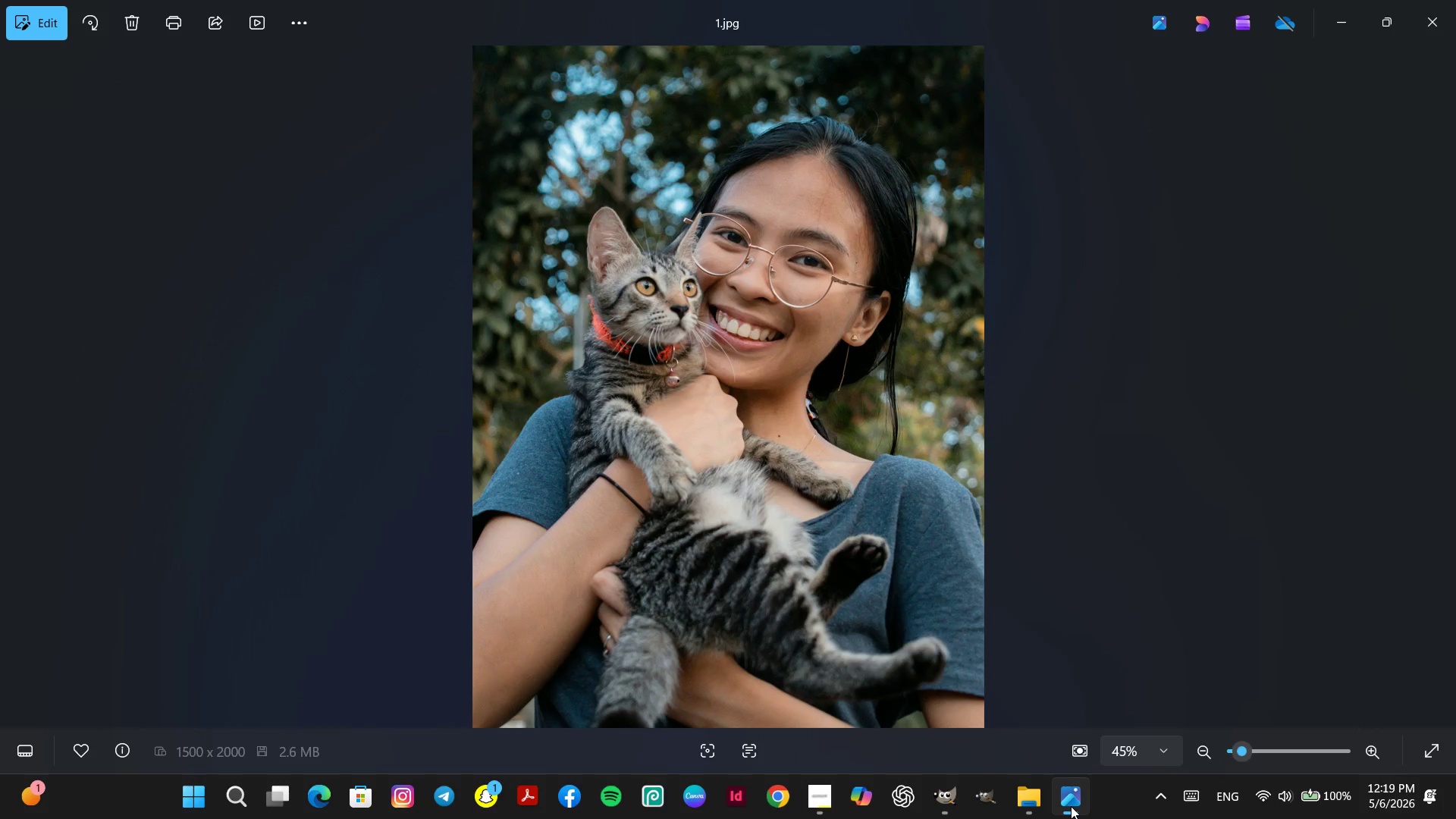 
left_click([1071, 806])
 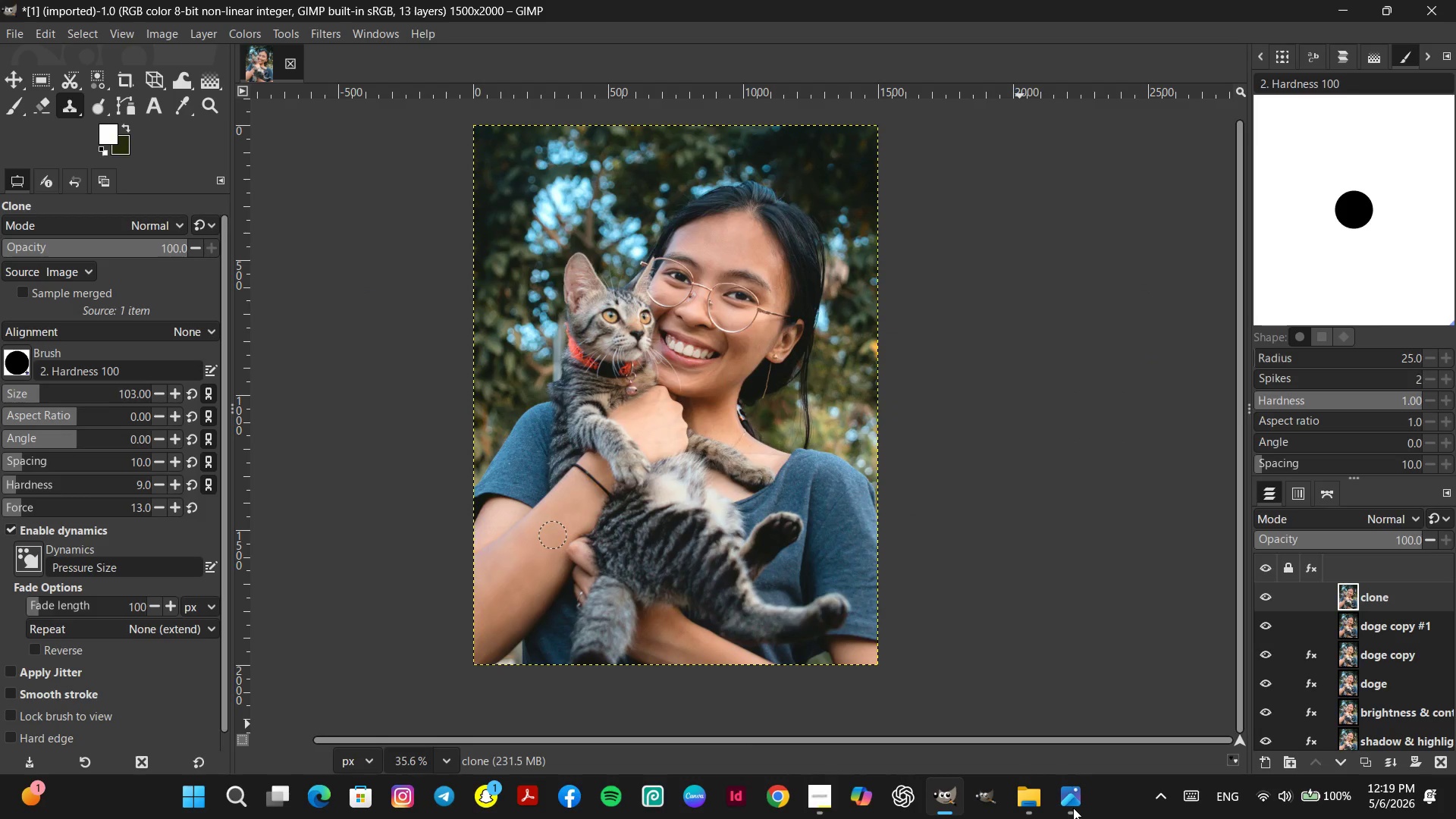 
left_click([1073, 808])
 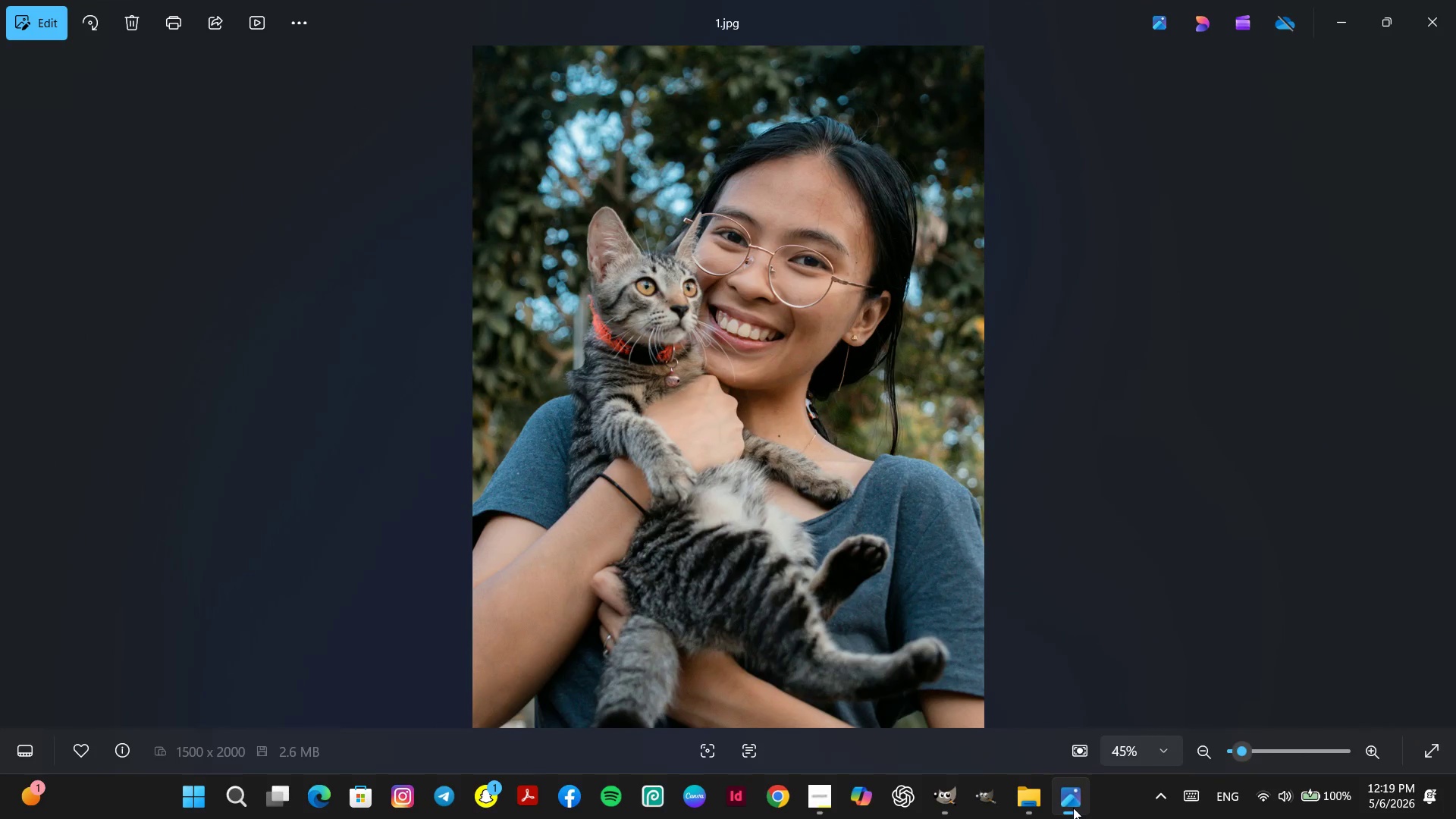 
left_click([1073, 808])
 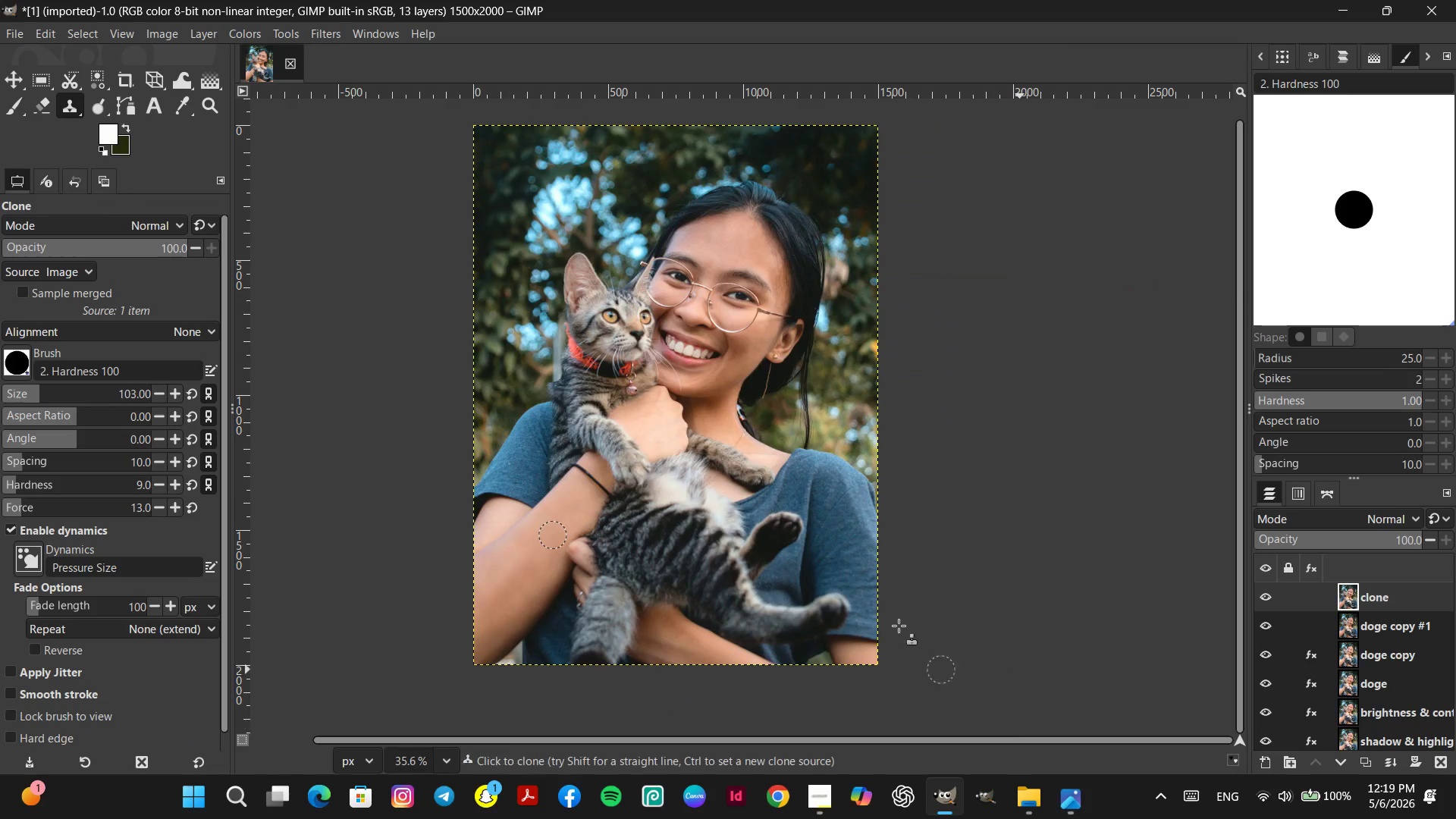 
hold_key(key=ControlLeft, duration=1.62)
scroll: coordinate [665, 248], scroll_direction: up, amount: 12.0
 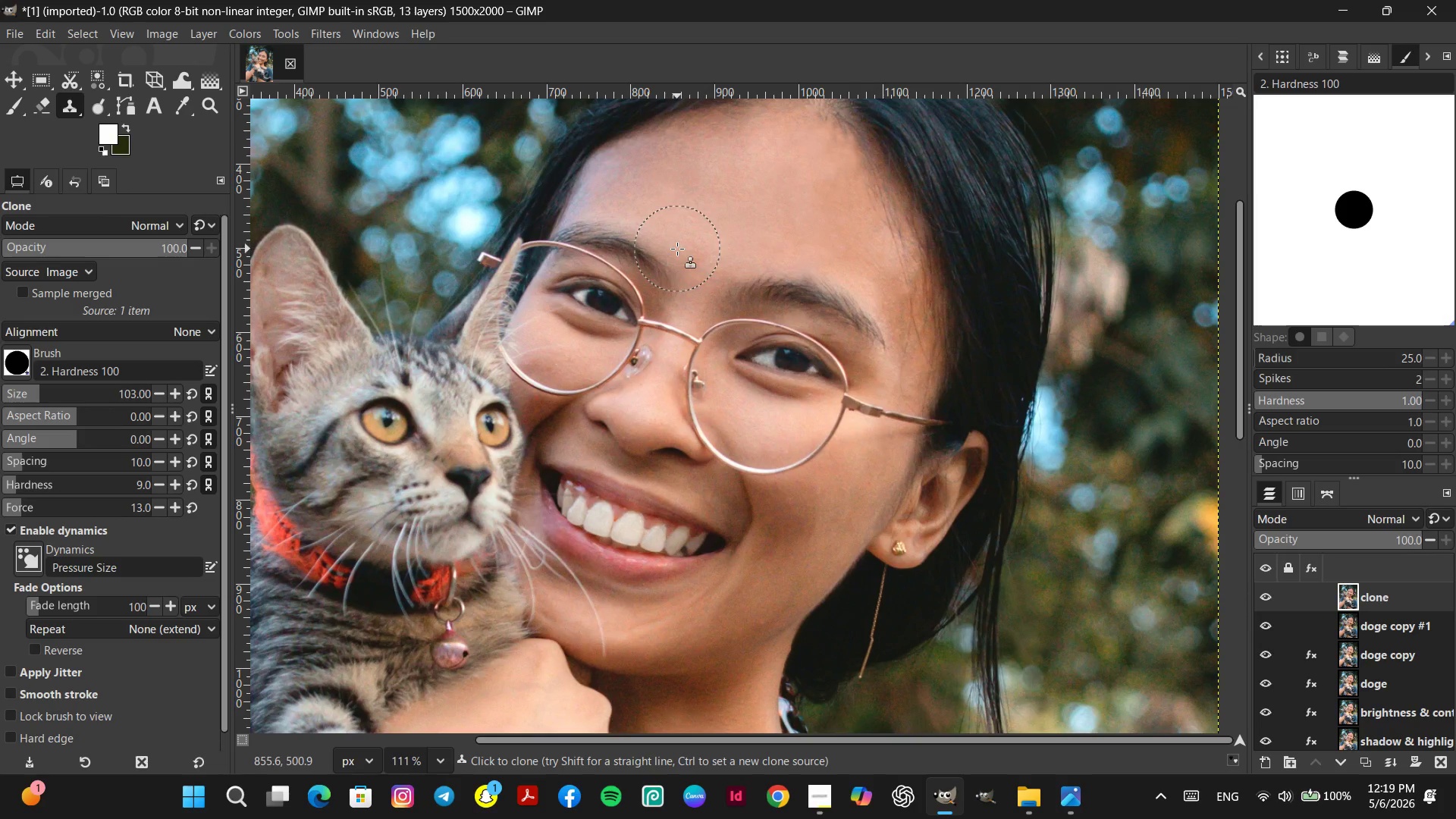 
wait(6.08)
 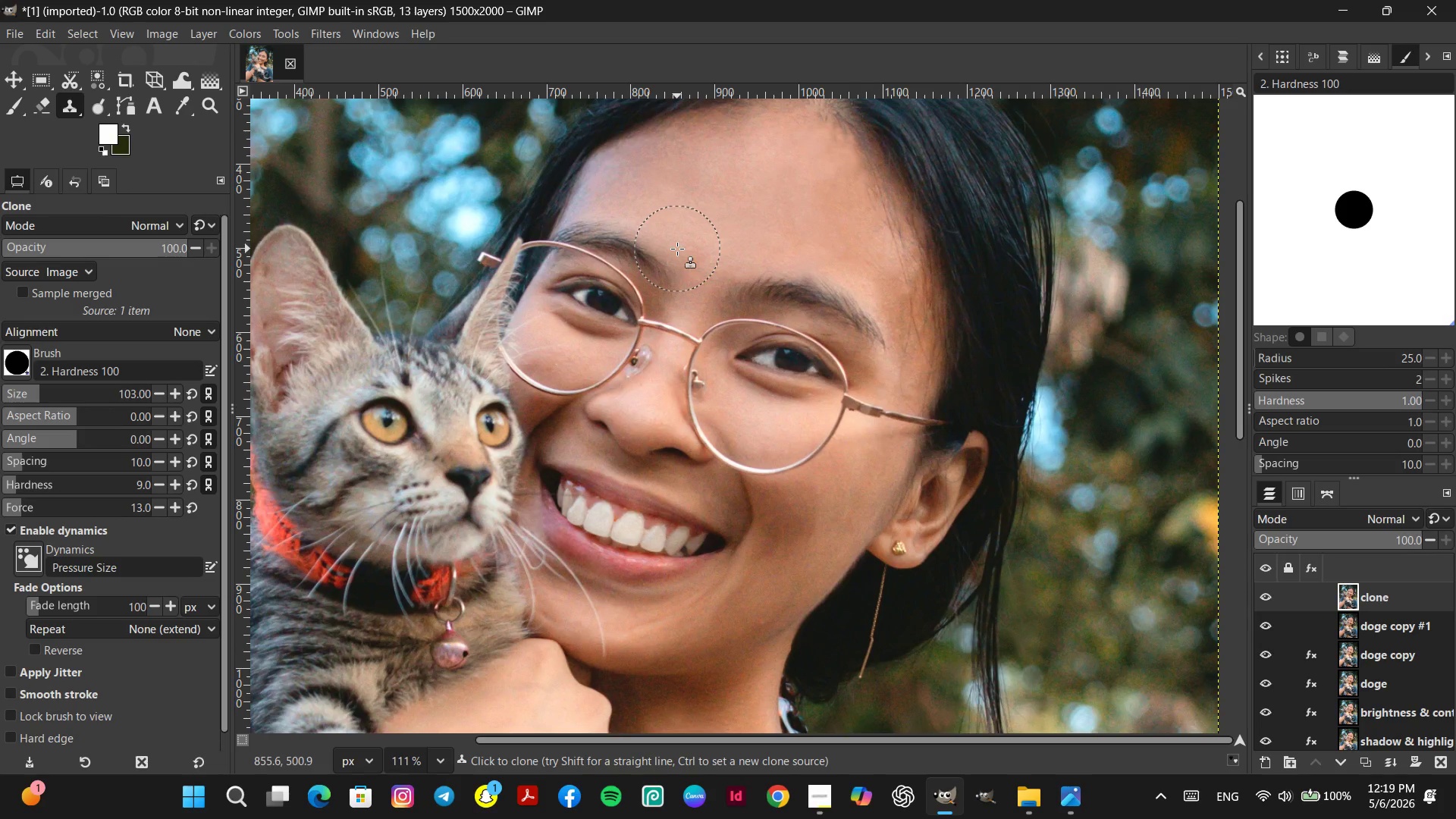 
hold_key(key=Space, duration=1.5)
 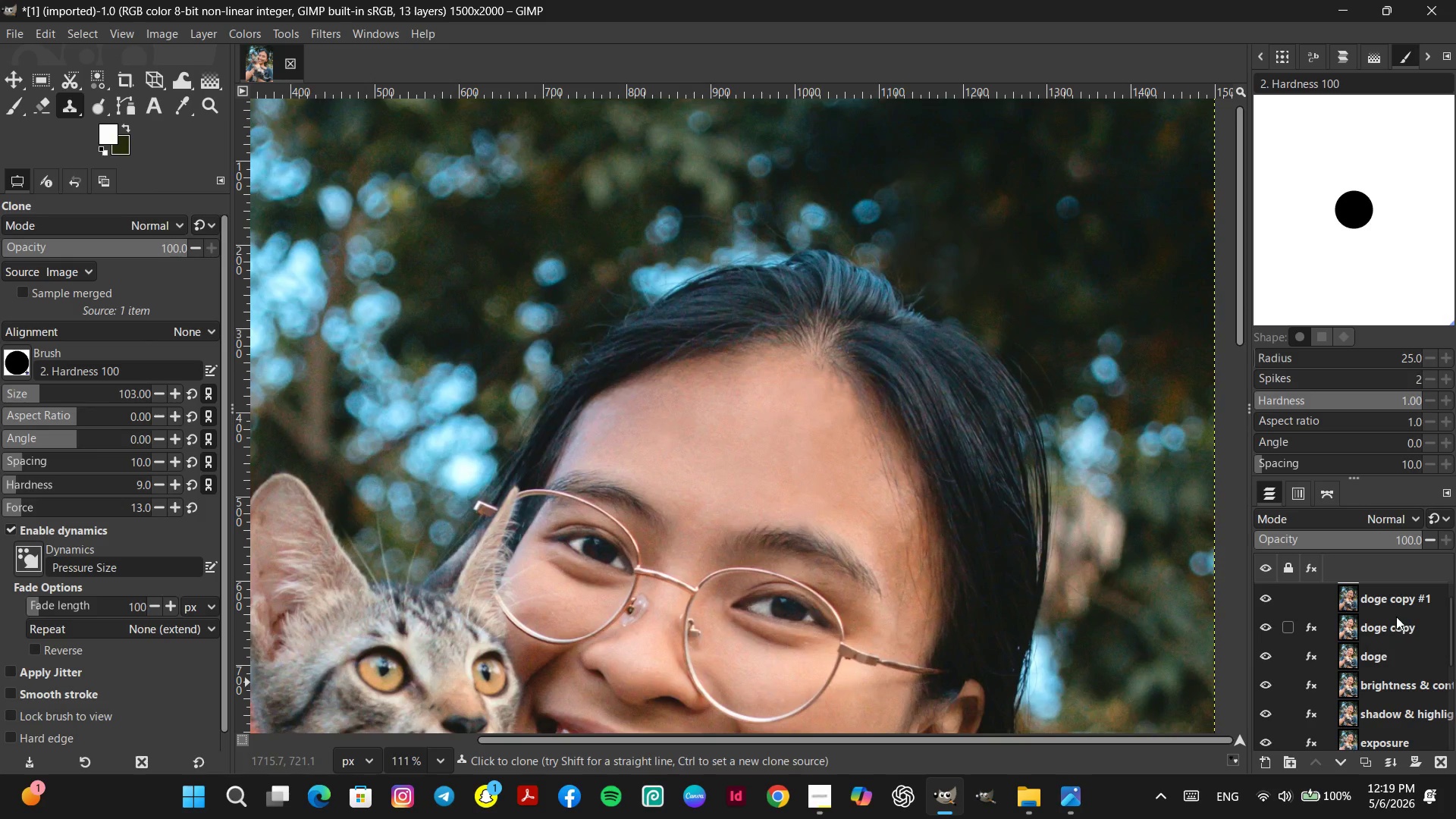 
scroll: coordinate [1399, 636], scroll_direction: down, amount: 7.0
 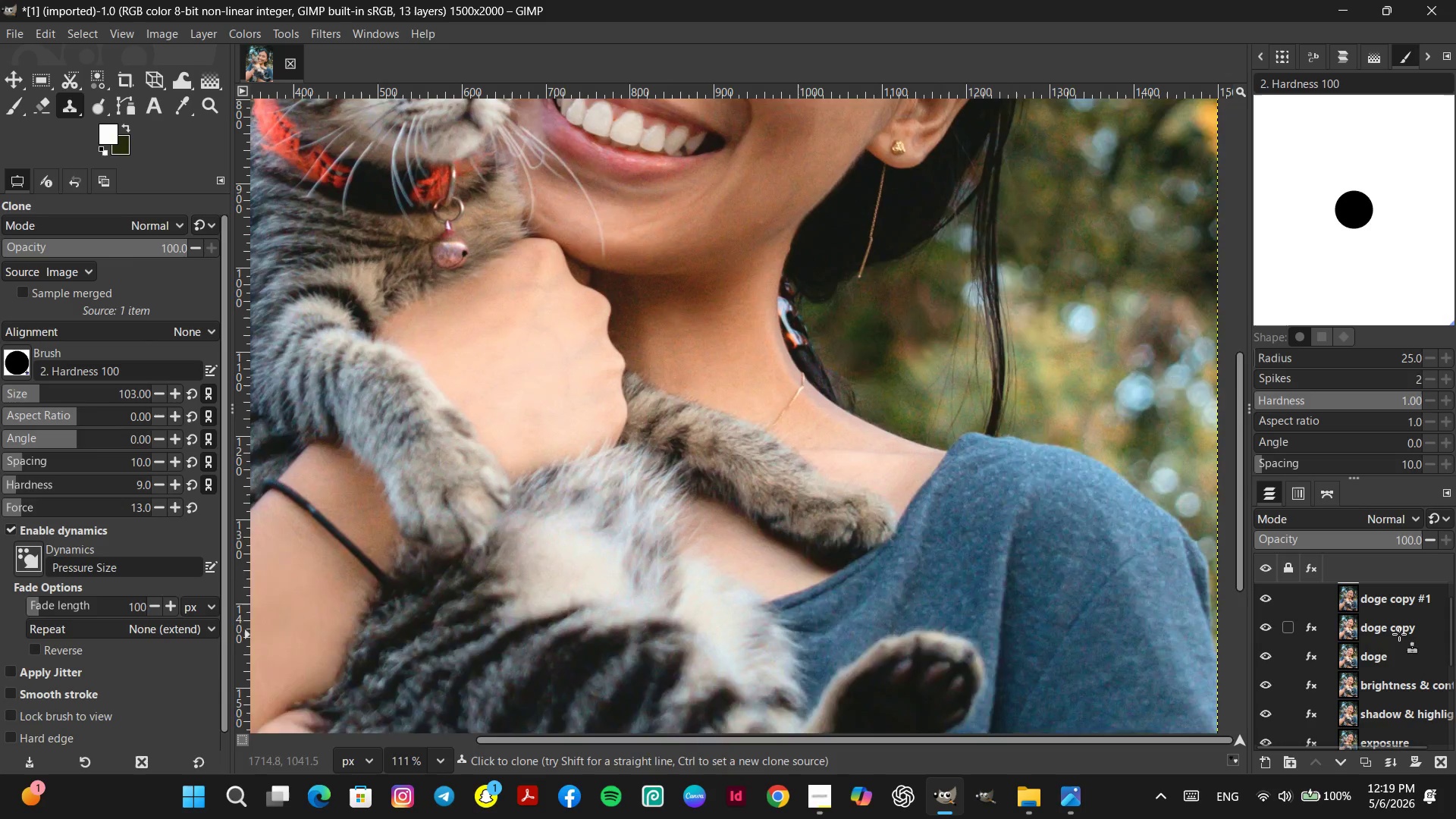 
hold_key(key=Space, duration=0.5)
 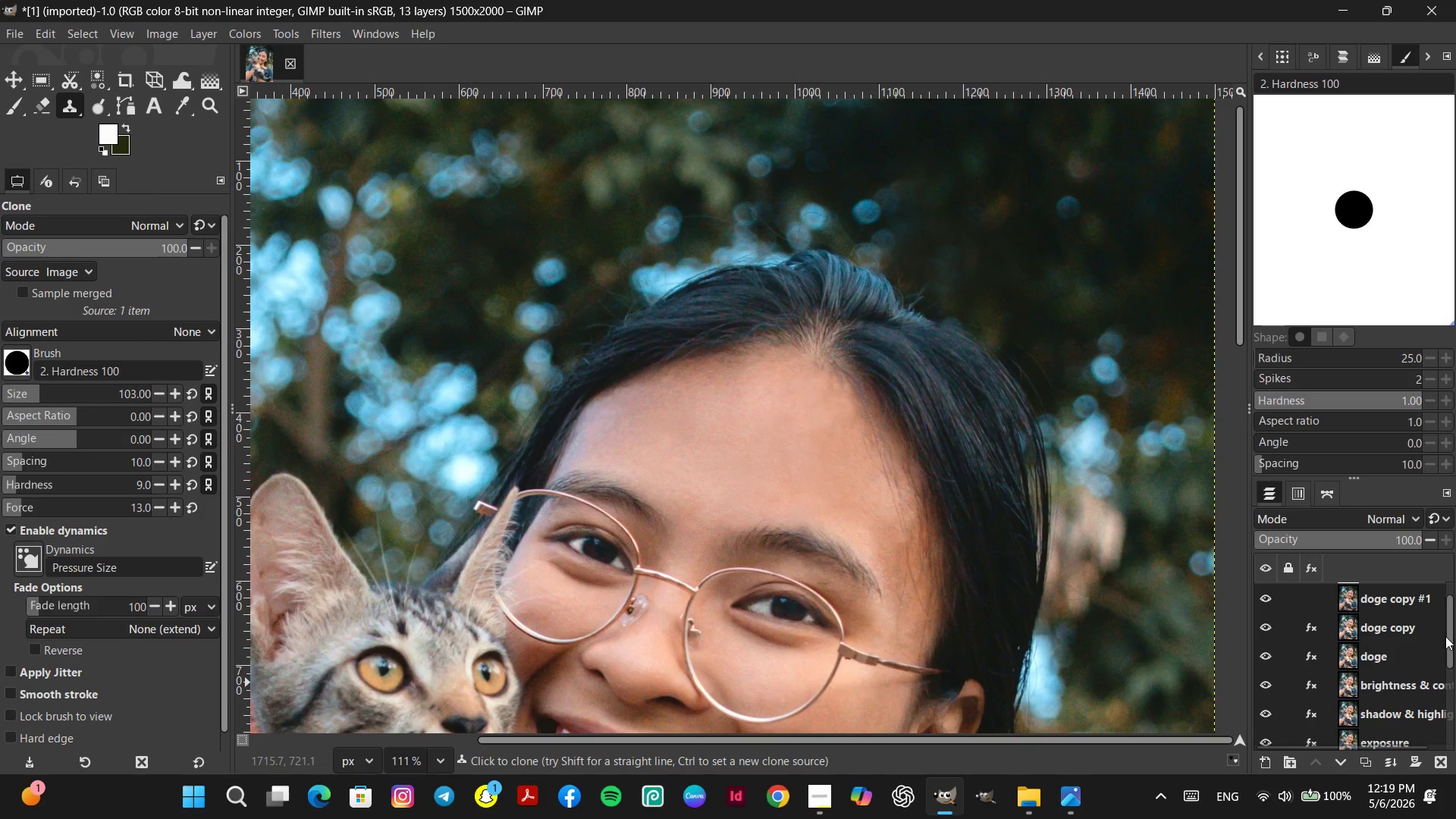 
scroll: coordinate [1396, 617], scroll_direction: up, amount: 10.0
 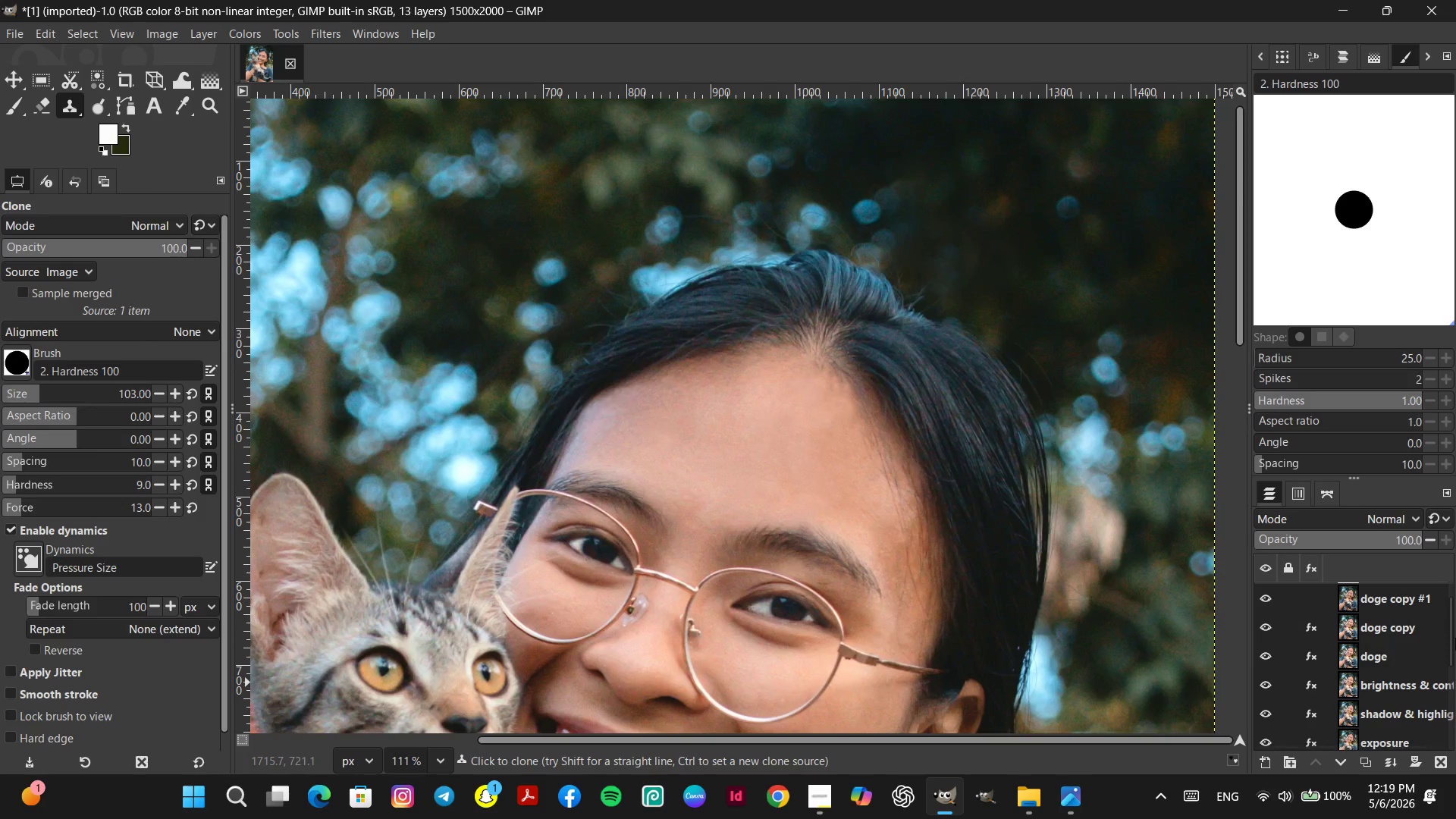 
left_click_drag(start_coordinate=[1445, 635], to_coordinate=[1446, 601])
 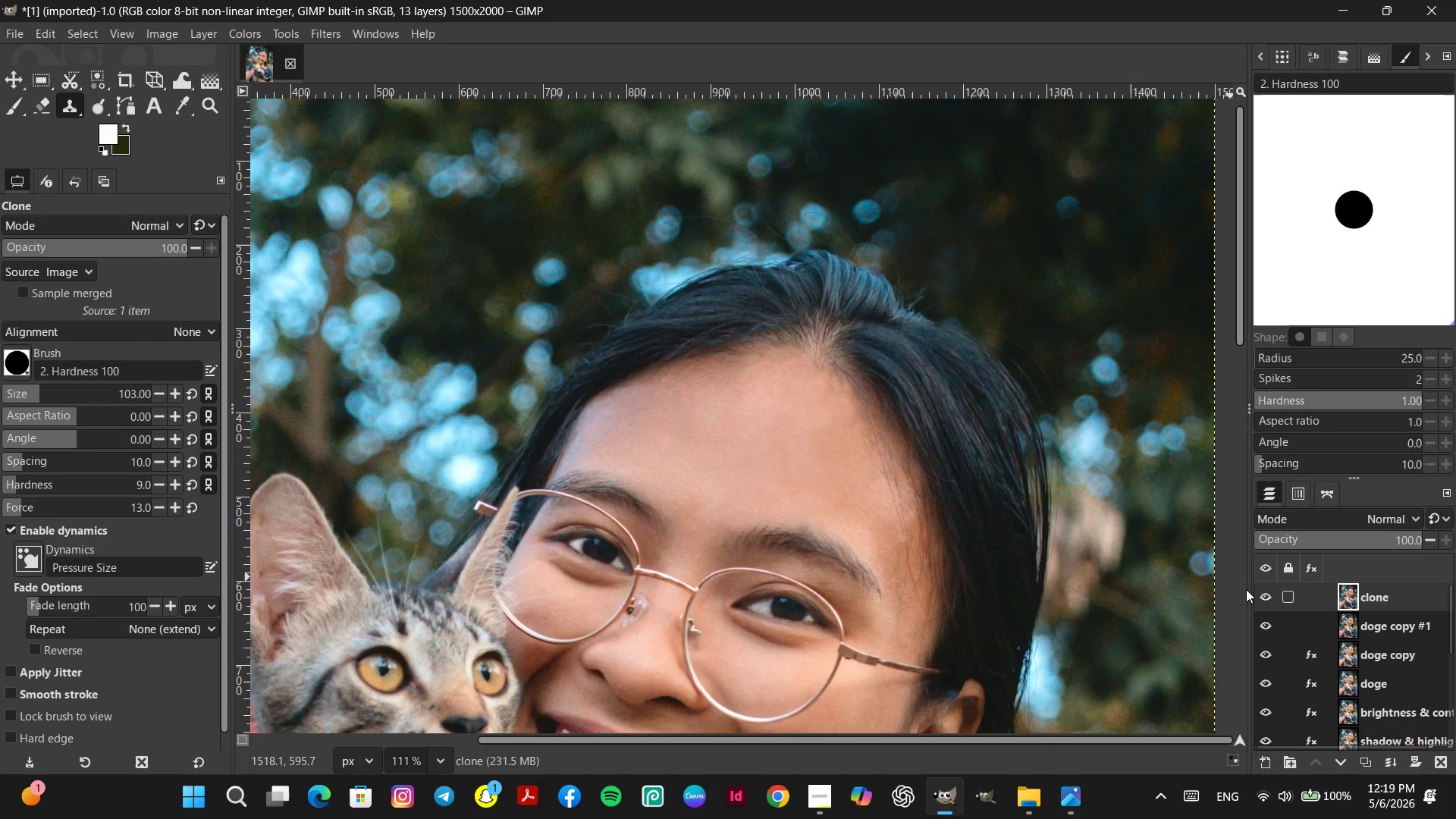 
hold_key(key=ControlLeft, duration=1.17)
scroll: coordinate [957, 464], scroll_direction: down, amount: 6.0
 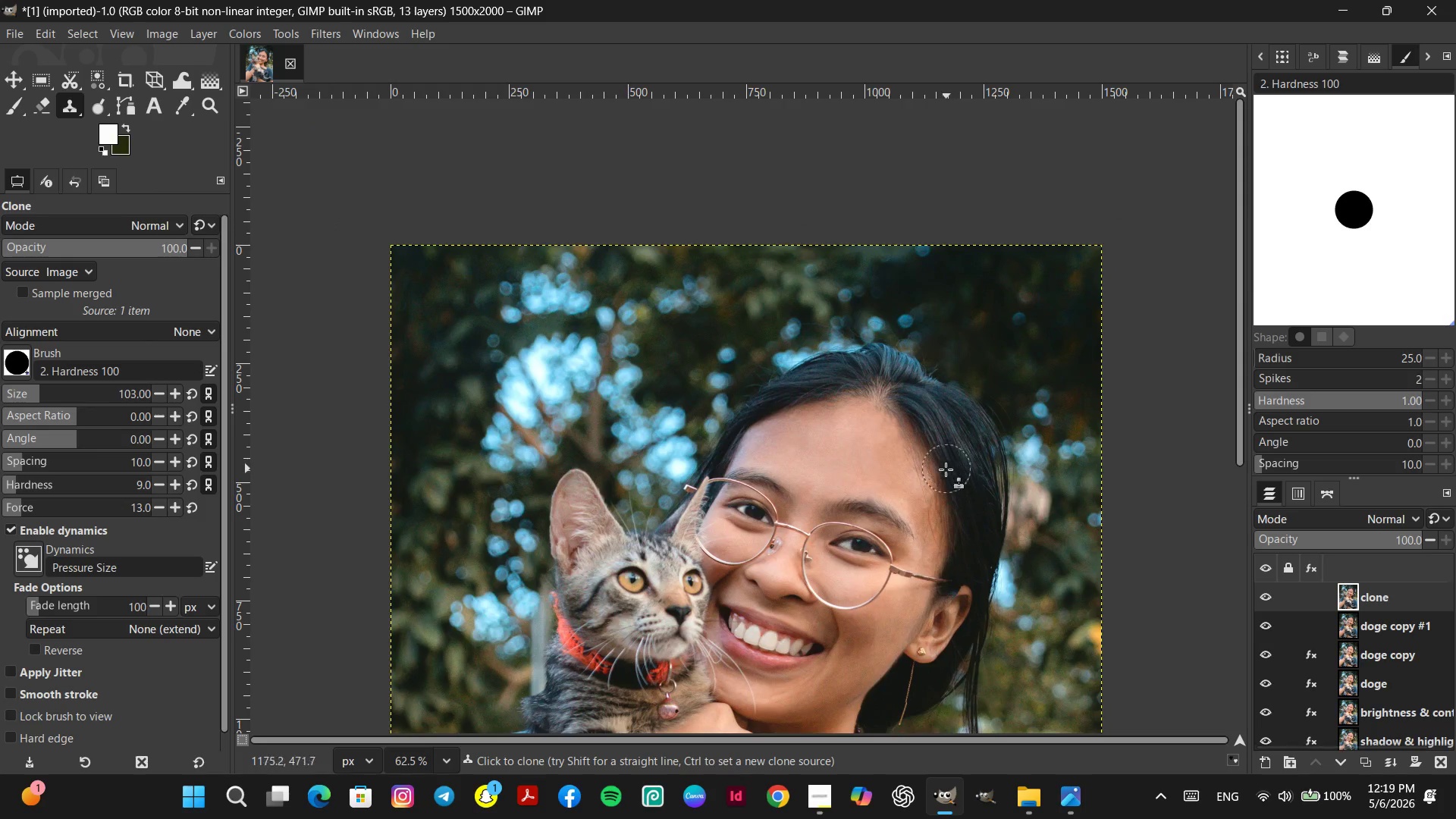 
hold_key(key=Space, duration=1.25)
 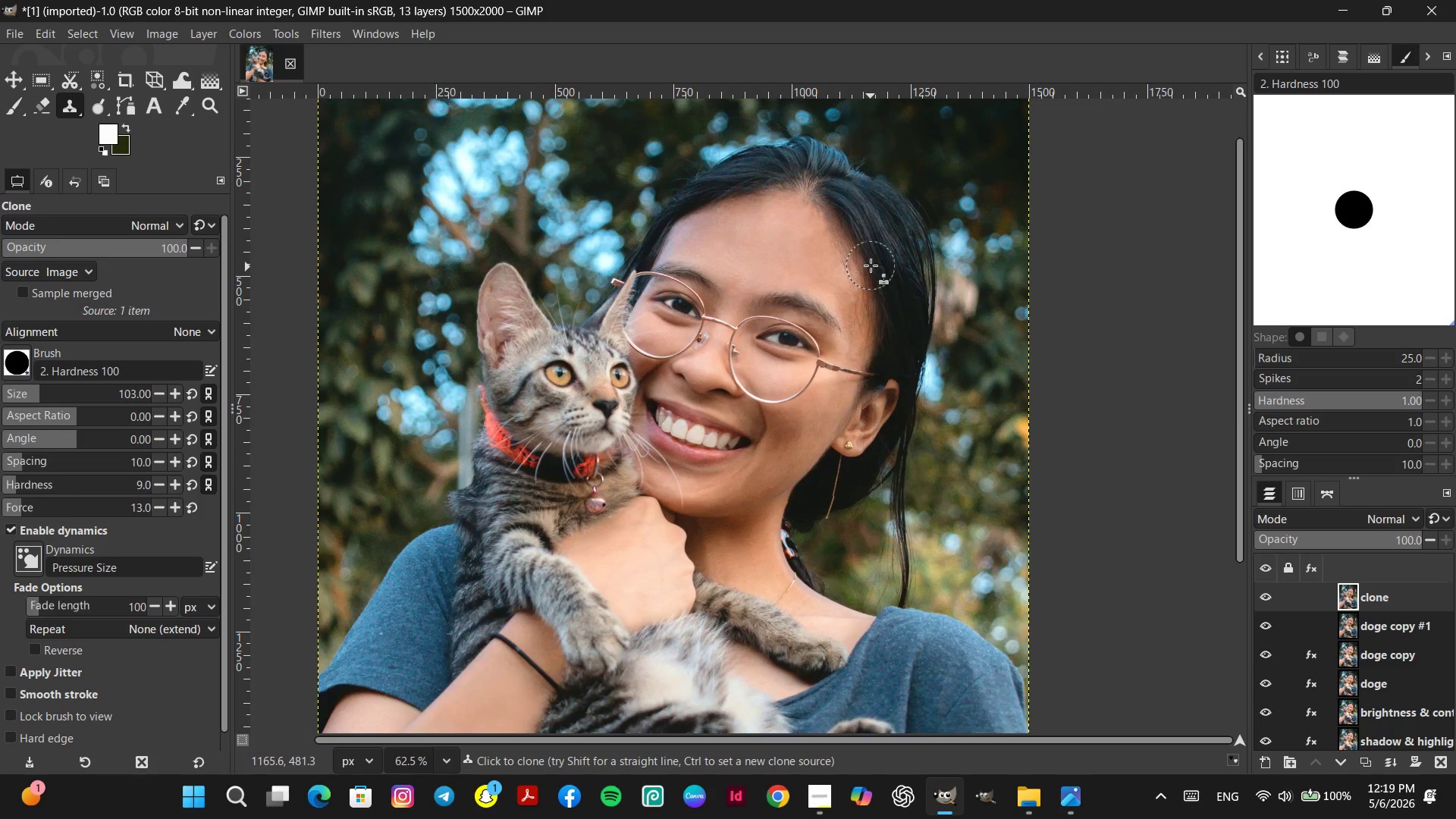 
hold_key(key=ControlLeft, duration=0.58)
 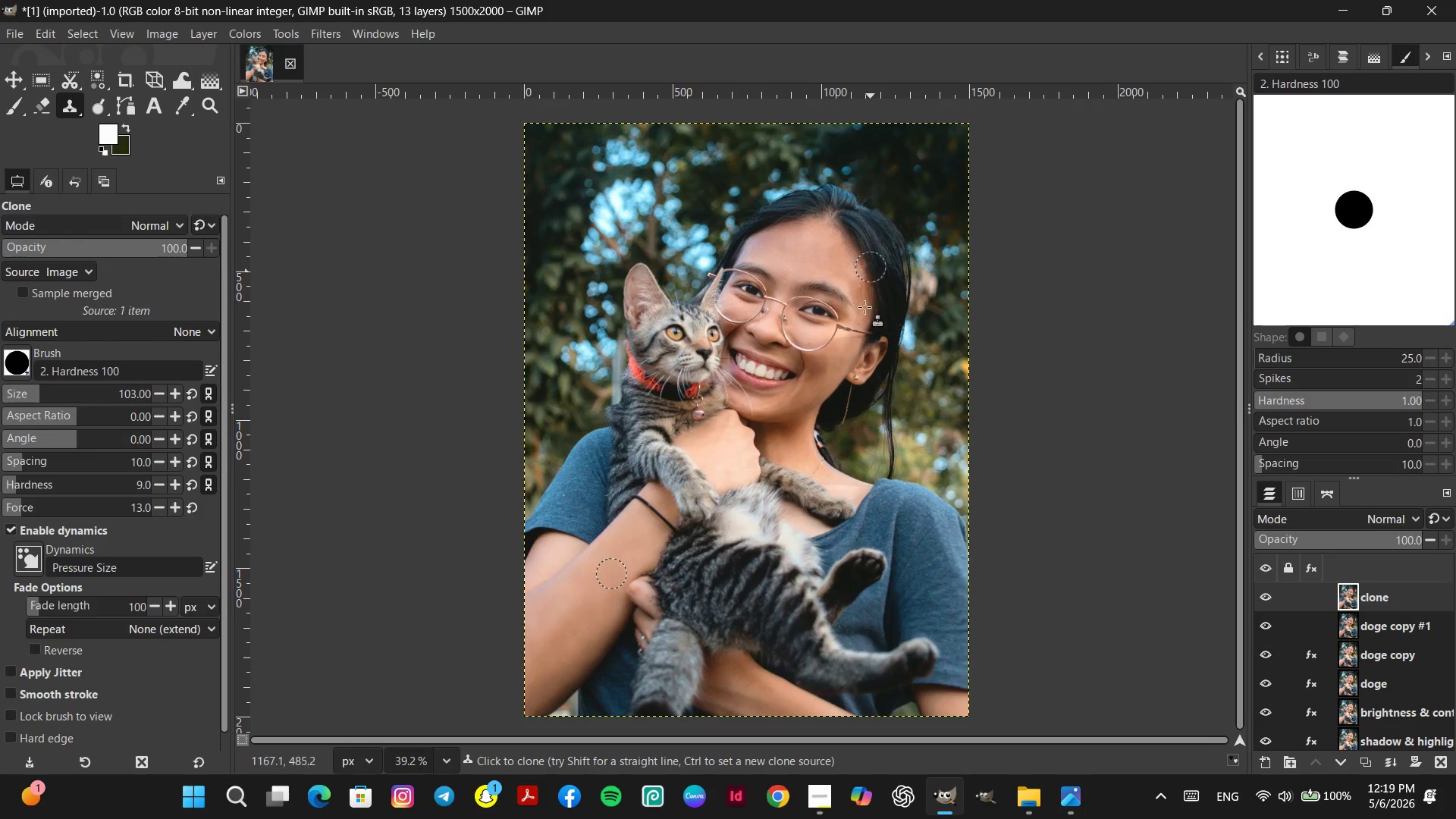 
key(Control+ControlLeft)
 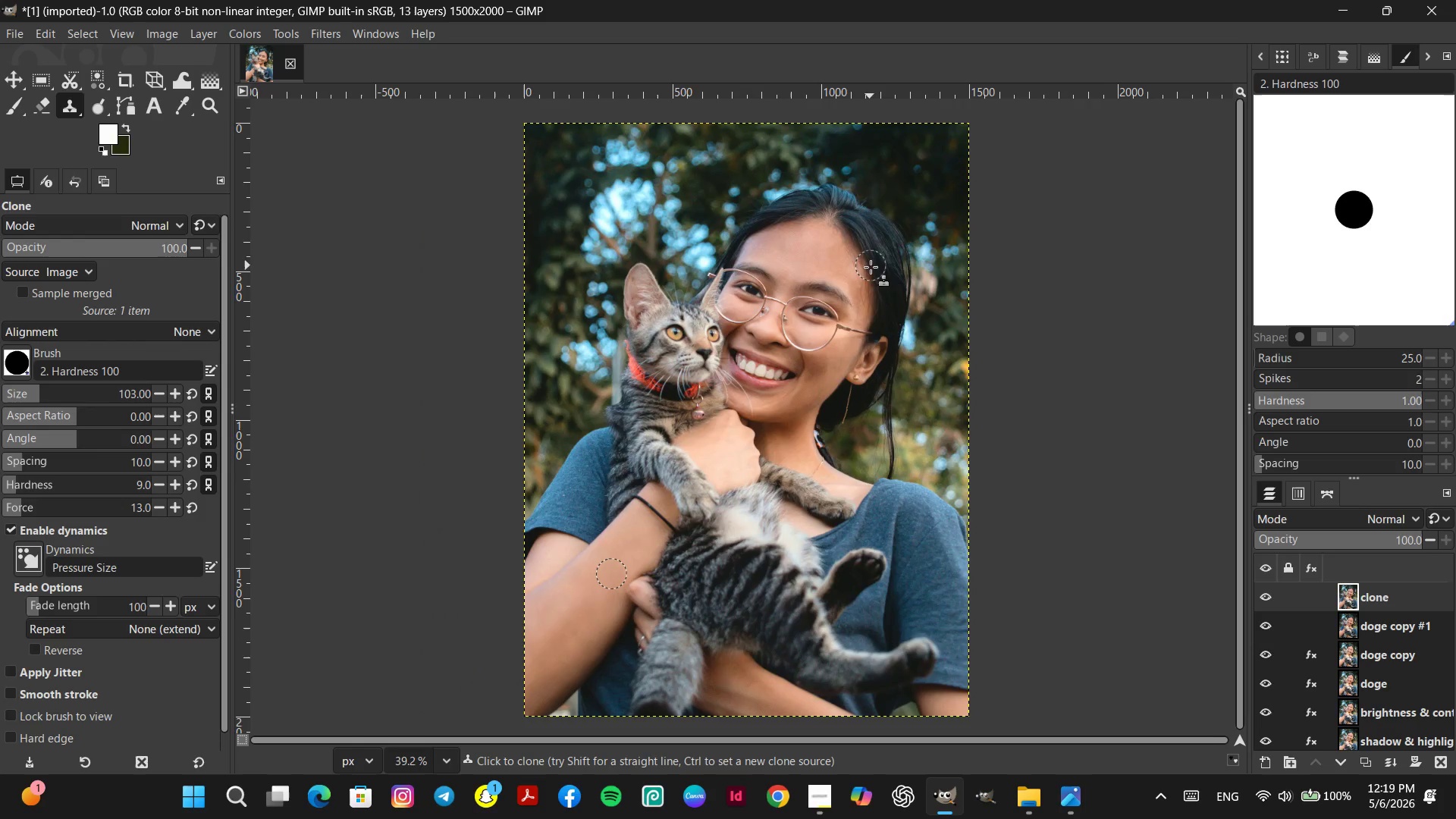 
scroll: coordinate [871, 265], scroll_direction: down, amount: 5.0
 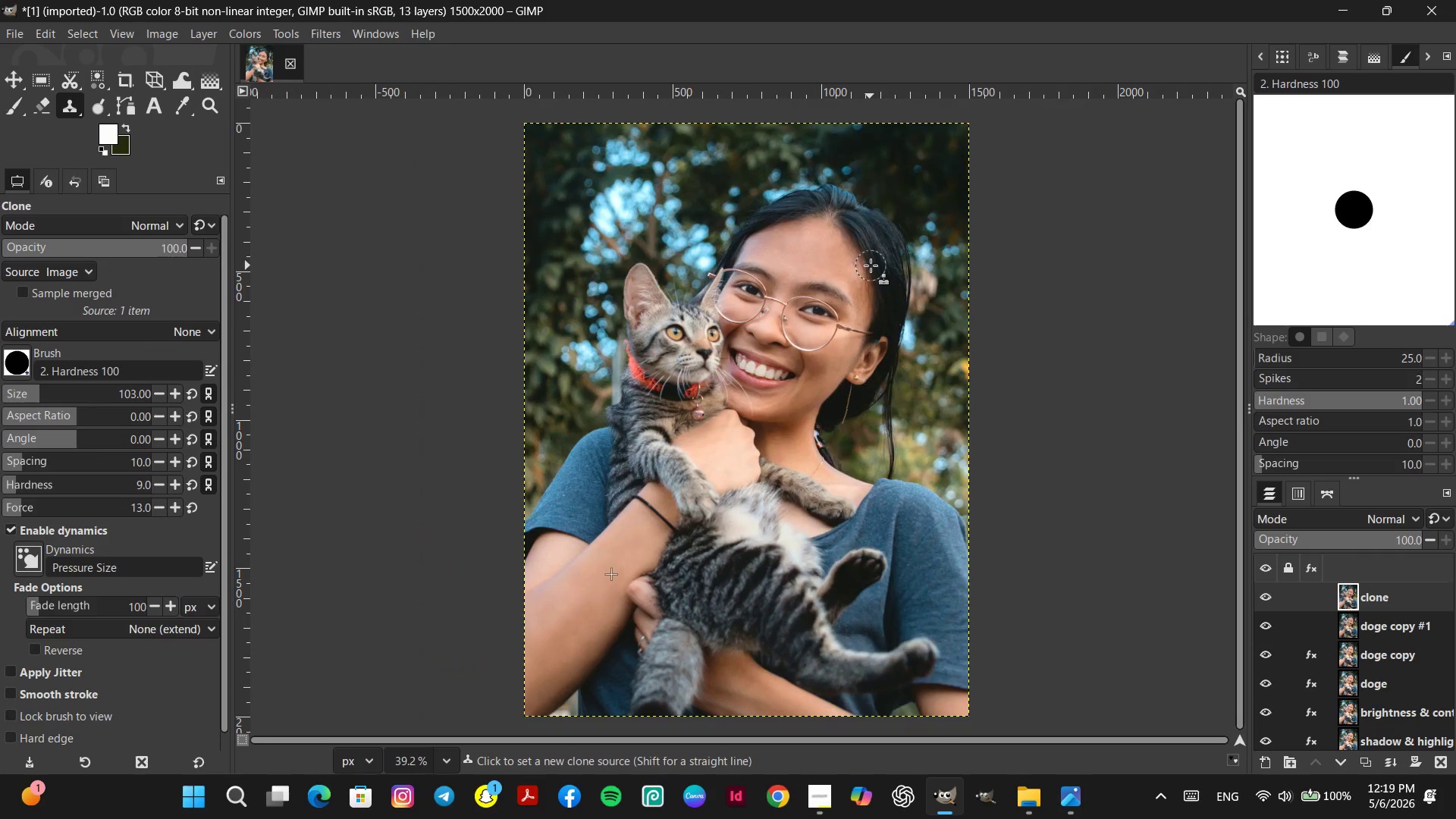 
hold_key(key=Space, duration=1.52)
 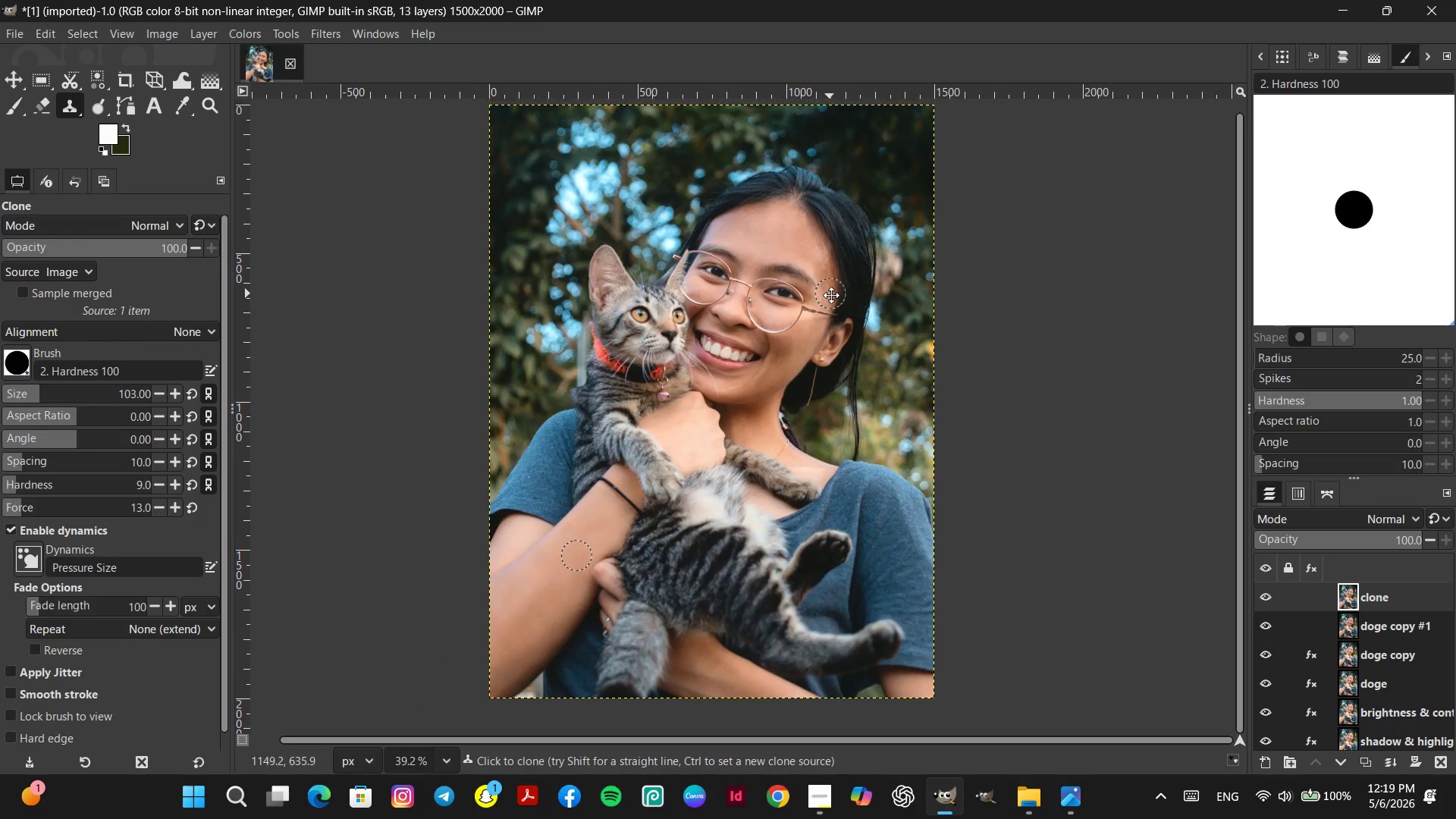 
hold_key(key=Space, duration=1.51)
 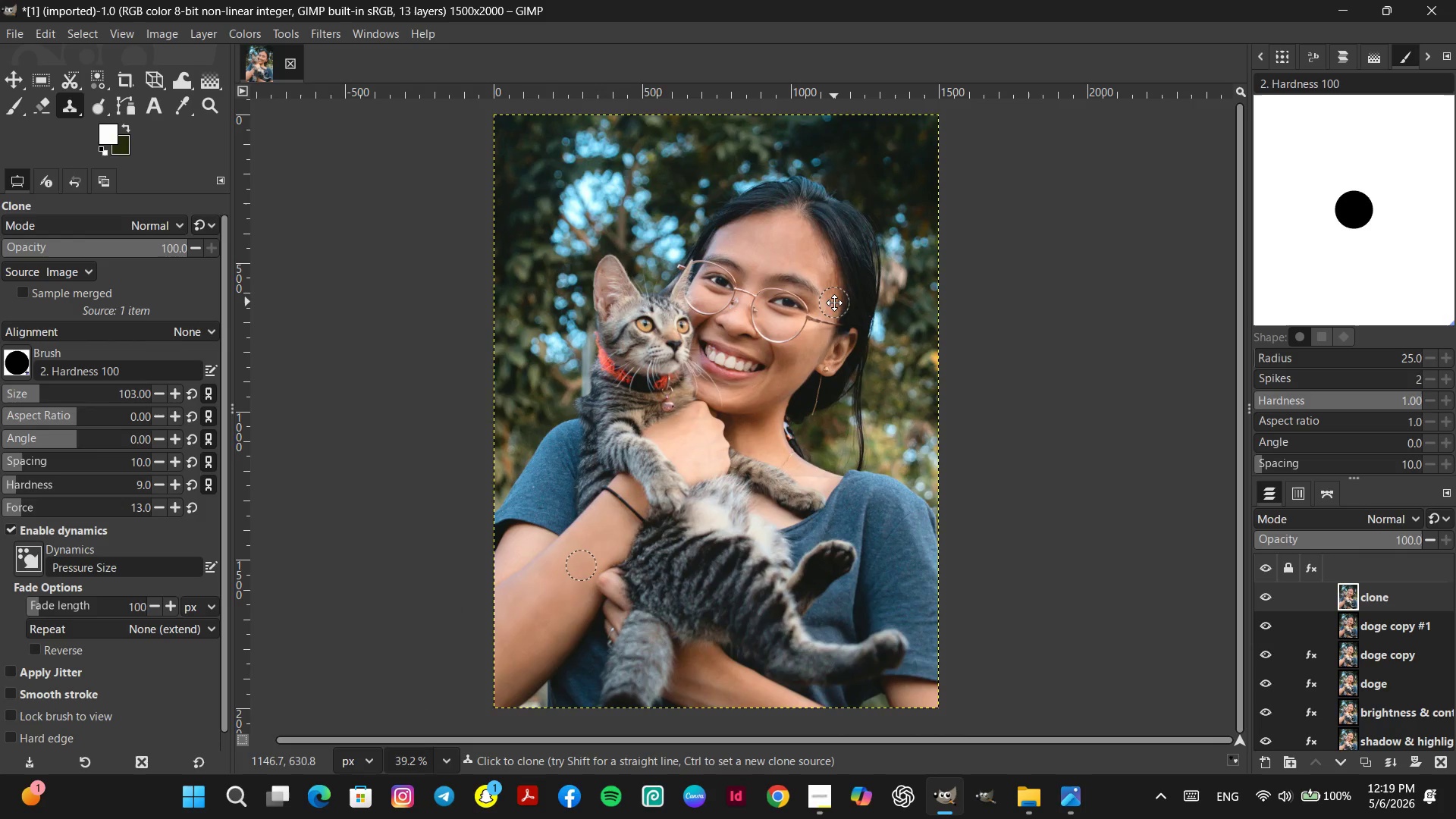 
key(Space)
 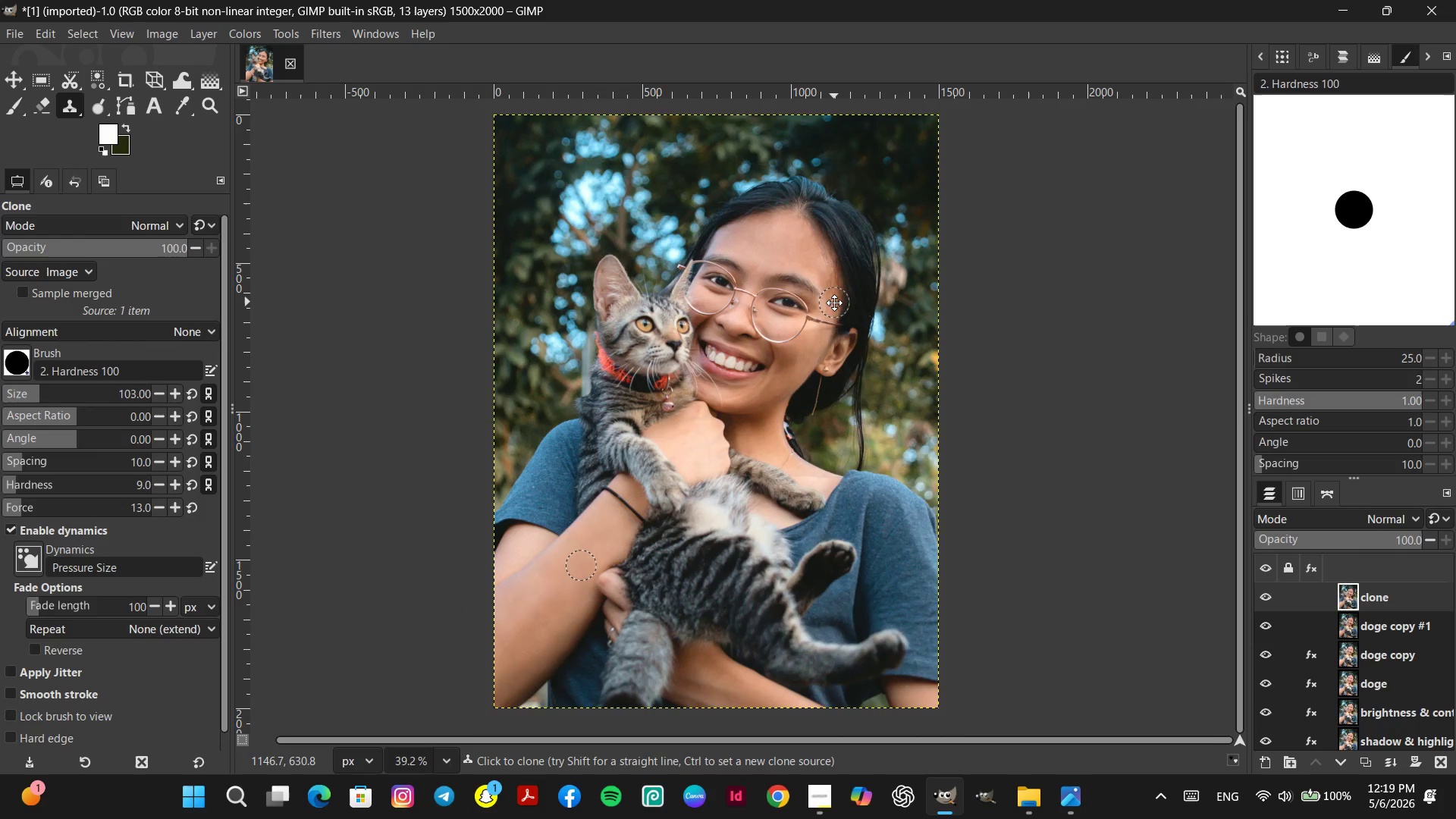 
key(Space)
 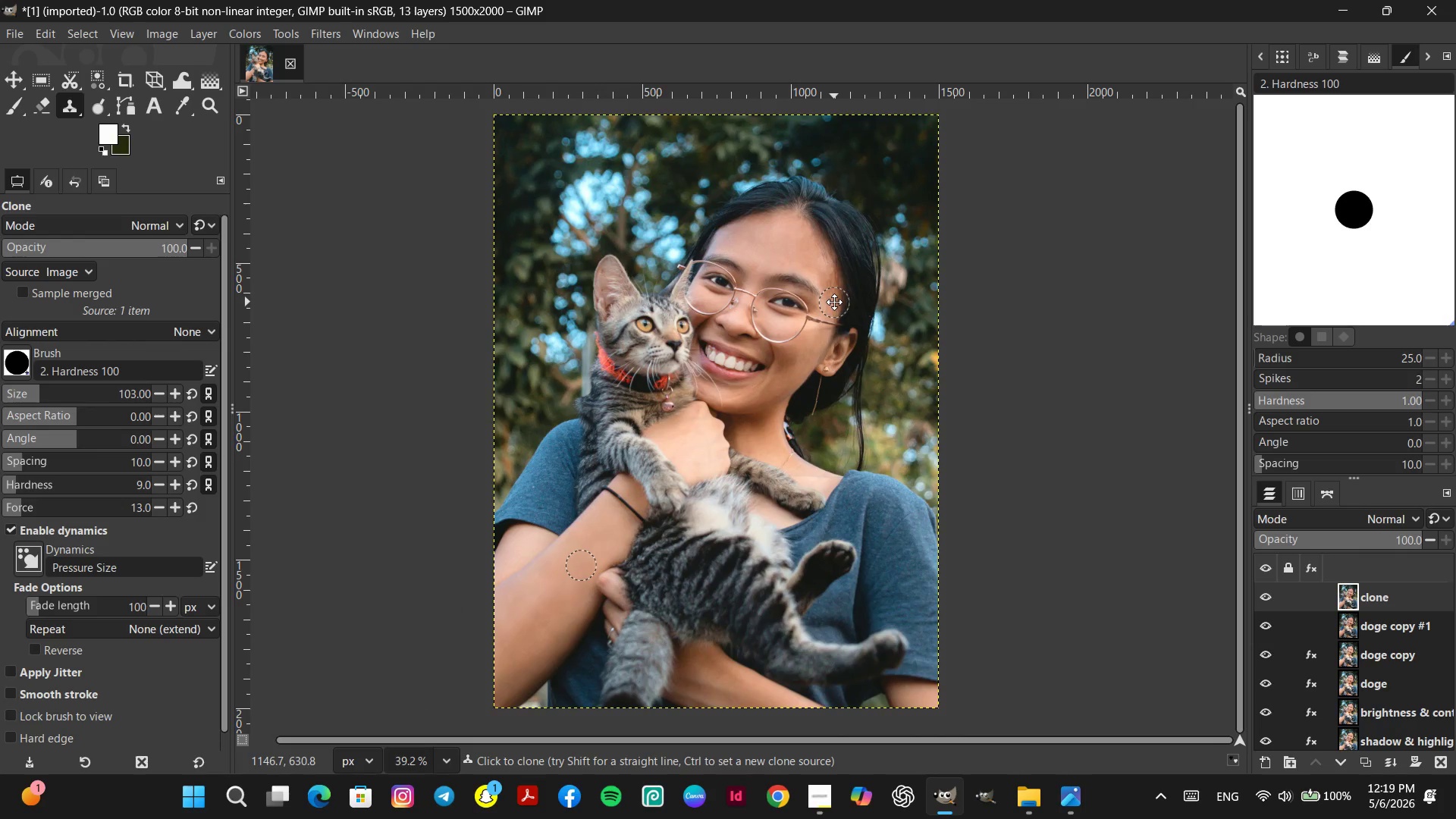 
key(Space)
 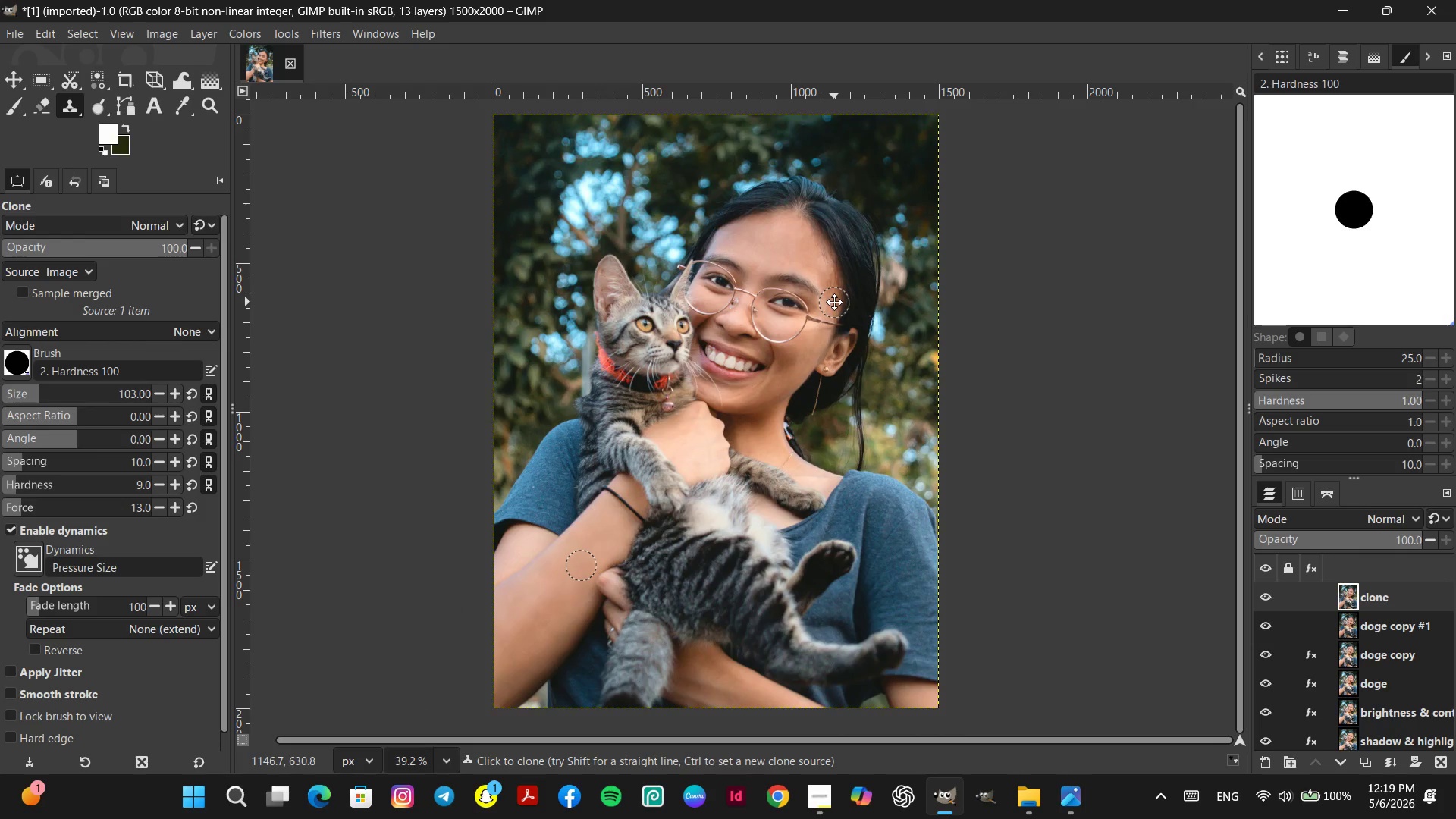 
key(Space)
 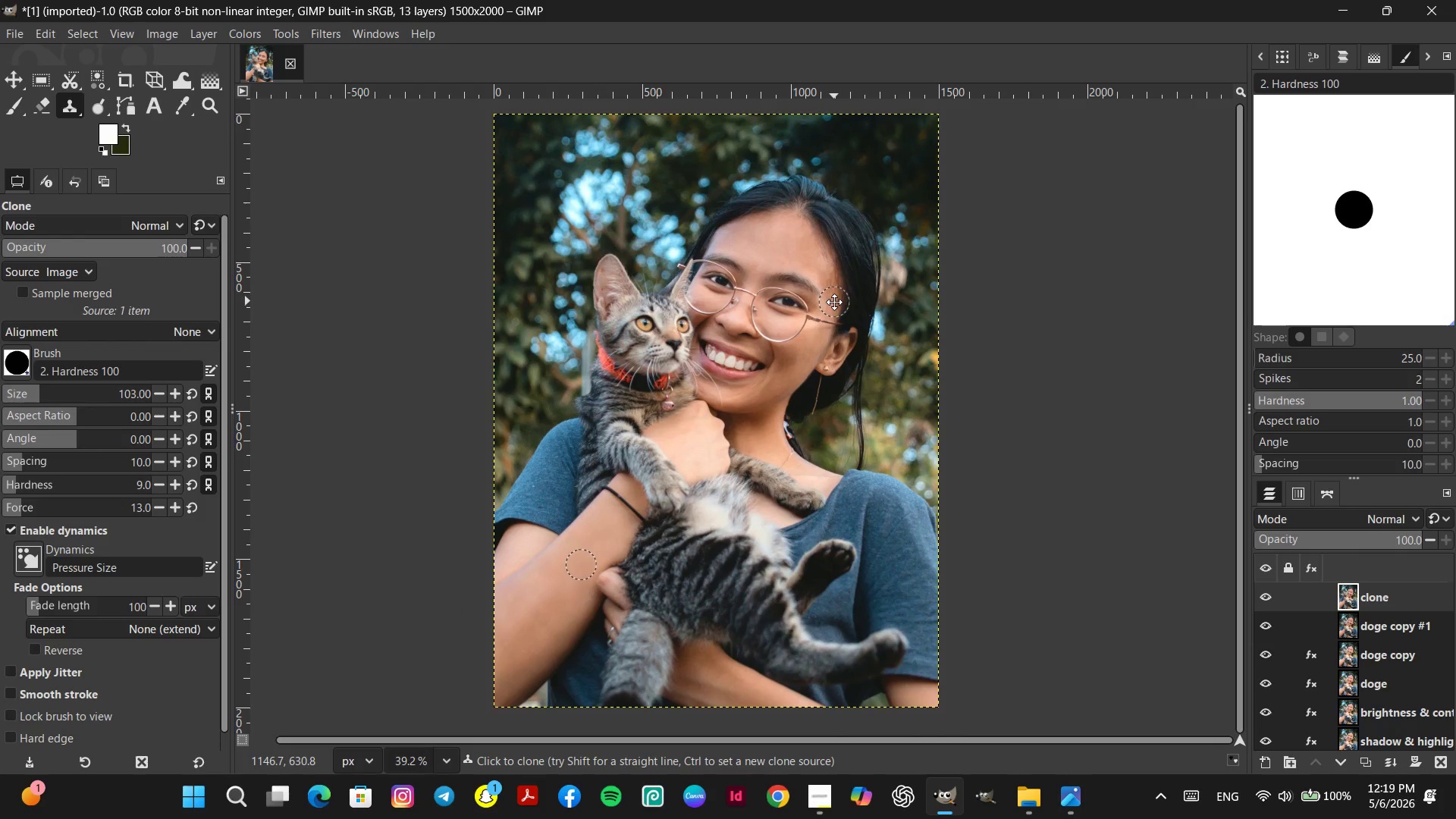 
key(Space)
 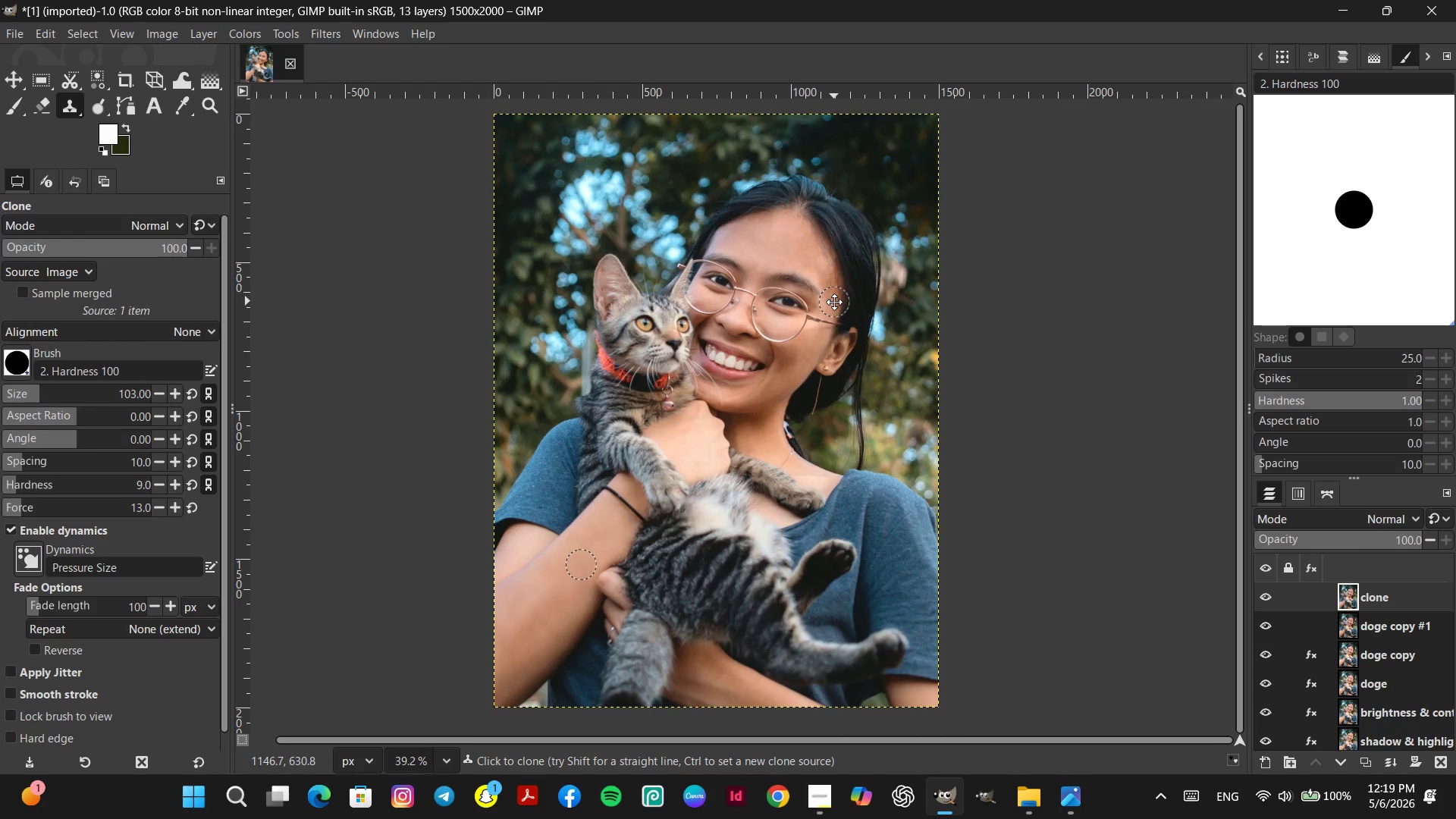 
key(Space)
 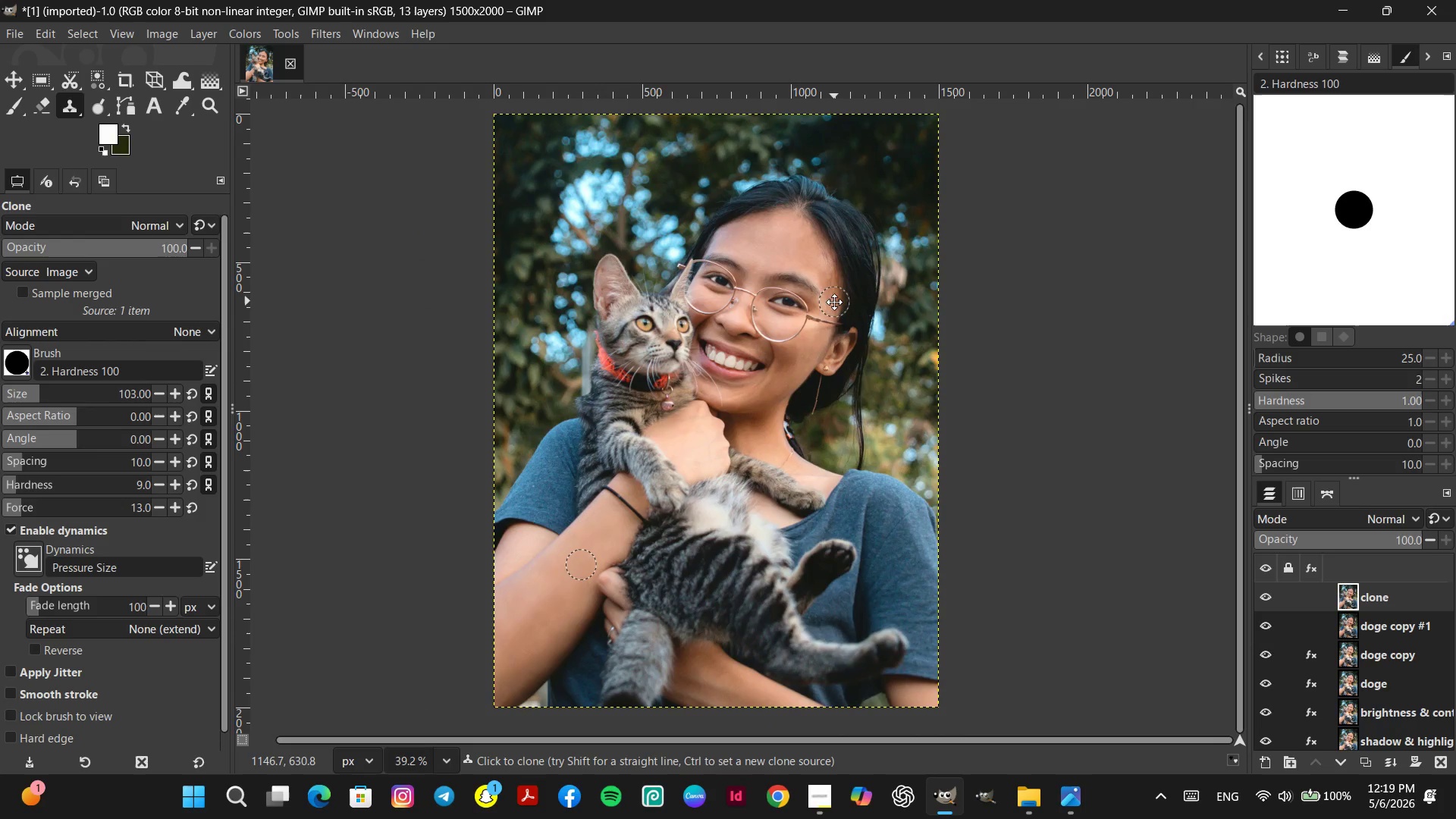 
key(Space)
 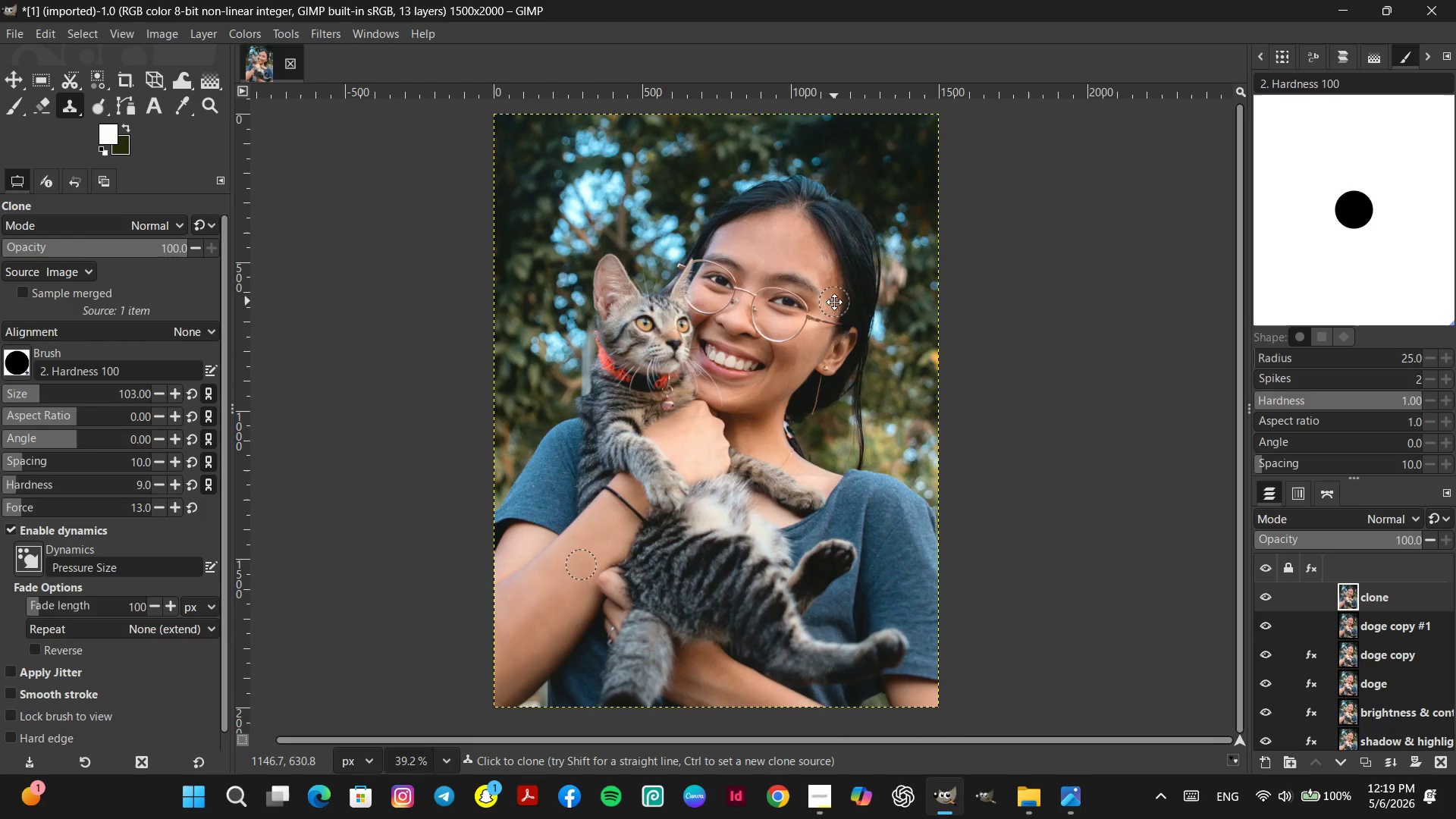 
key(Space)
 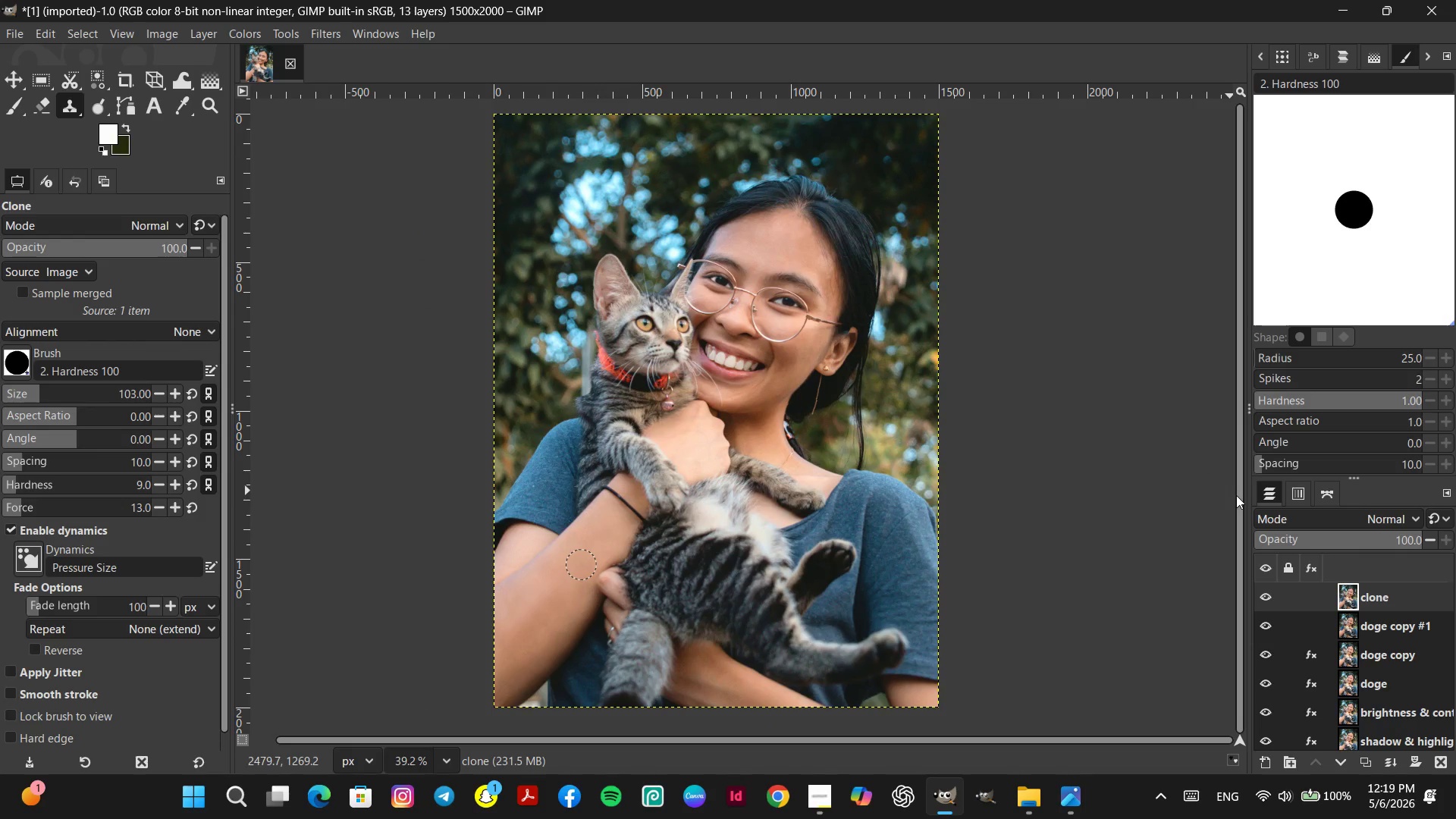 
hold_key(key=ControlLeft, duration=3.05)
scroll: coordinate [817, 355], scroll_direction: up, amount: 7.0
 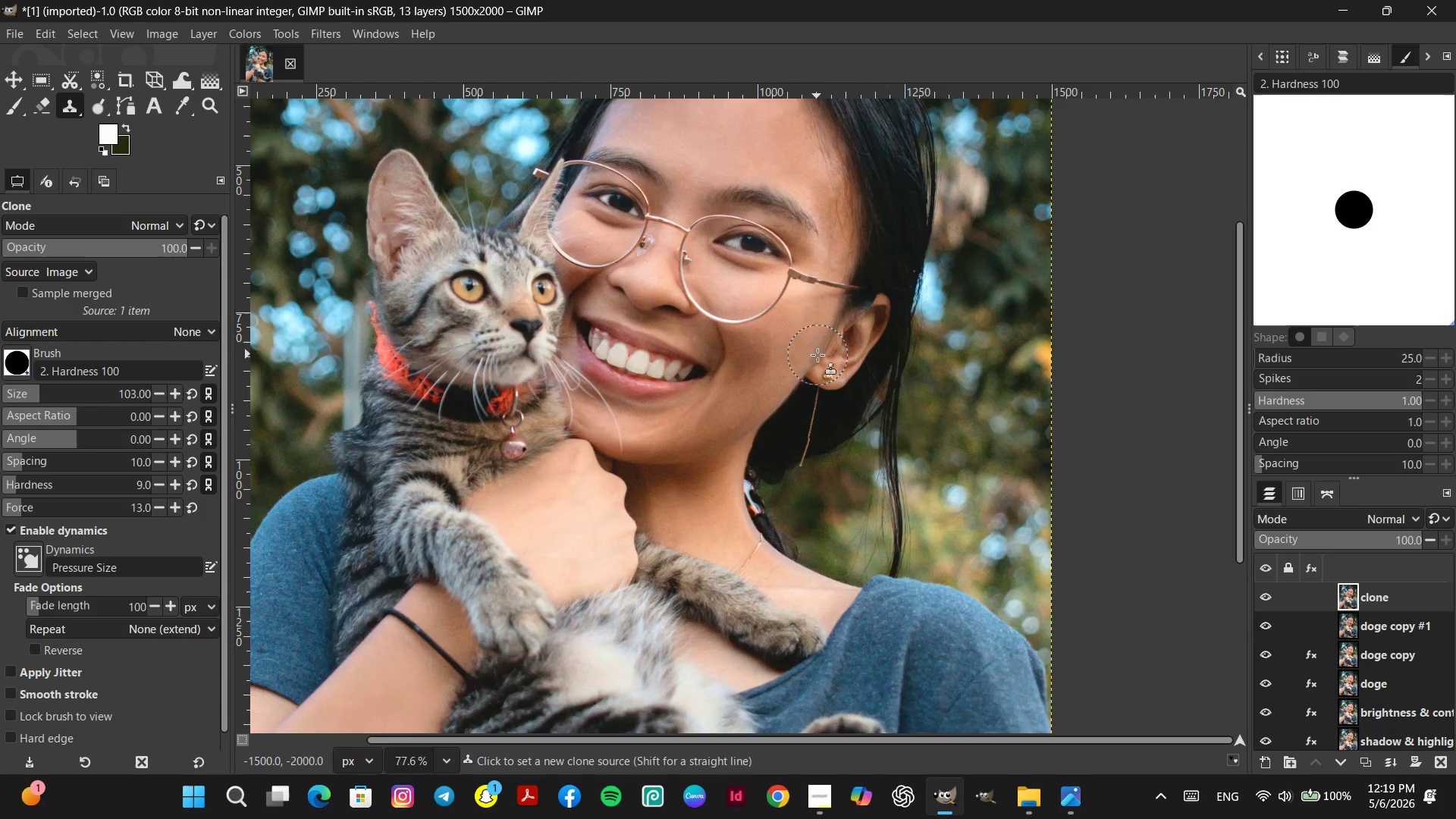 
scroll: coordinate [818, 357], scroll_direction: down, amount: 8.0
 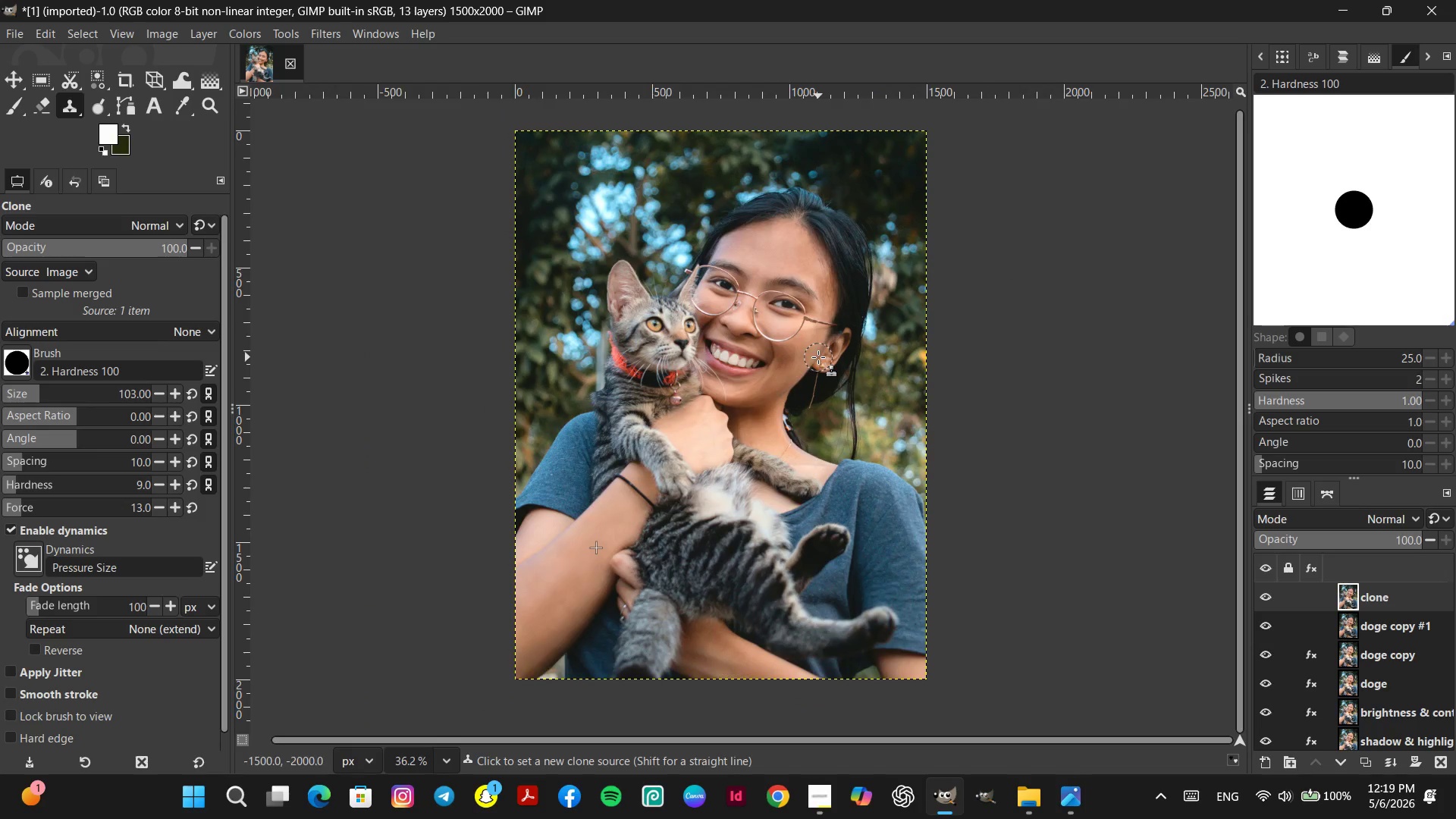 
scroll: coordinate [818, 357], scroll_direction: up, amount: 1.0
 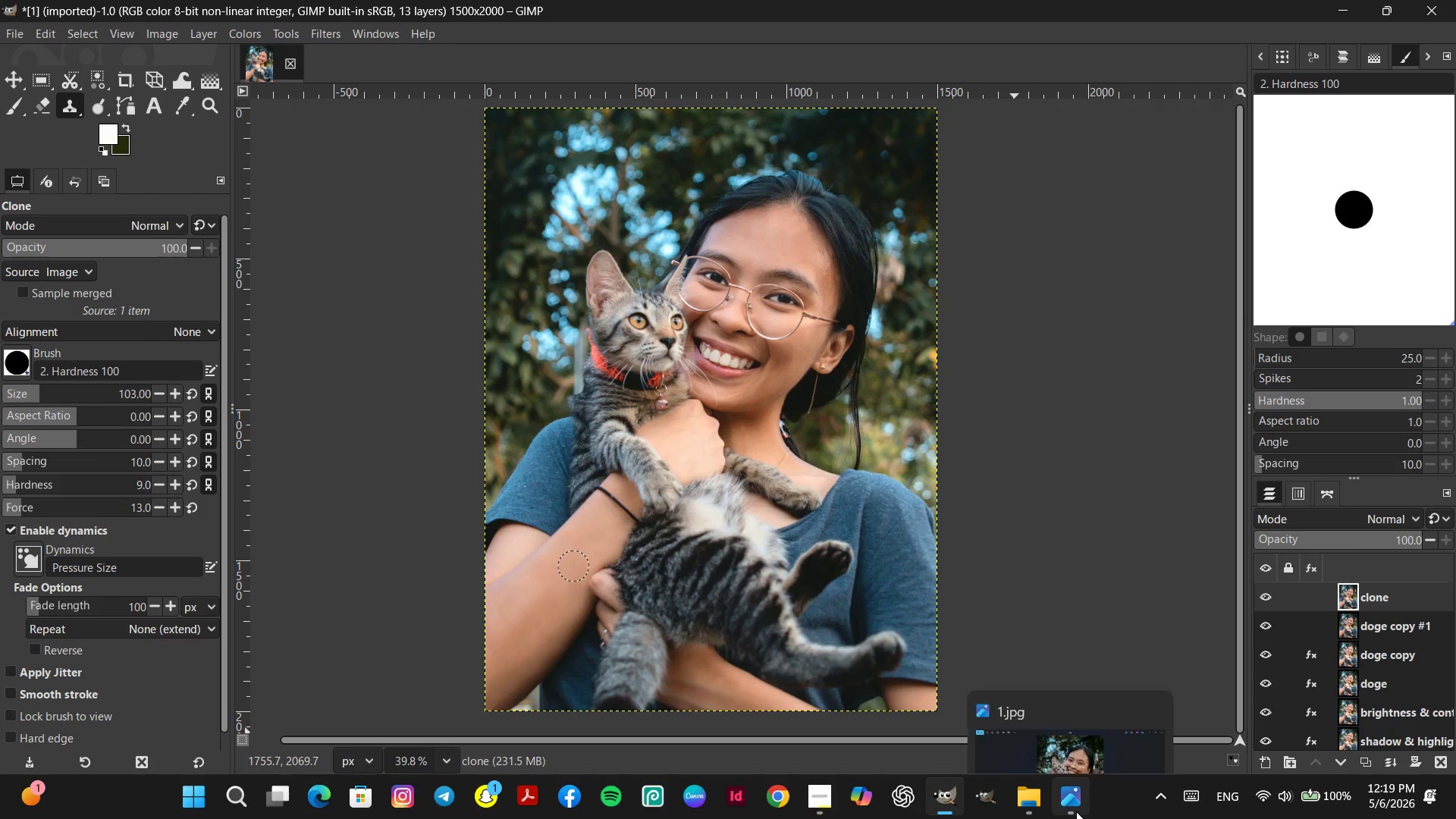 
left_click([1072, 809])
 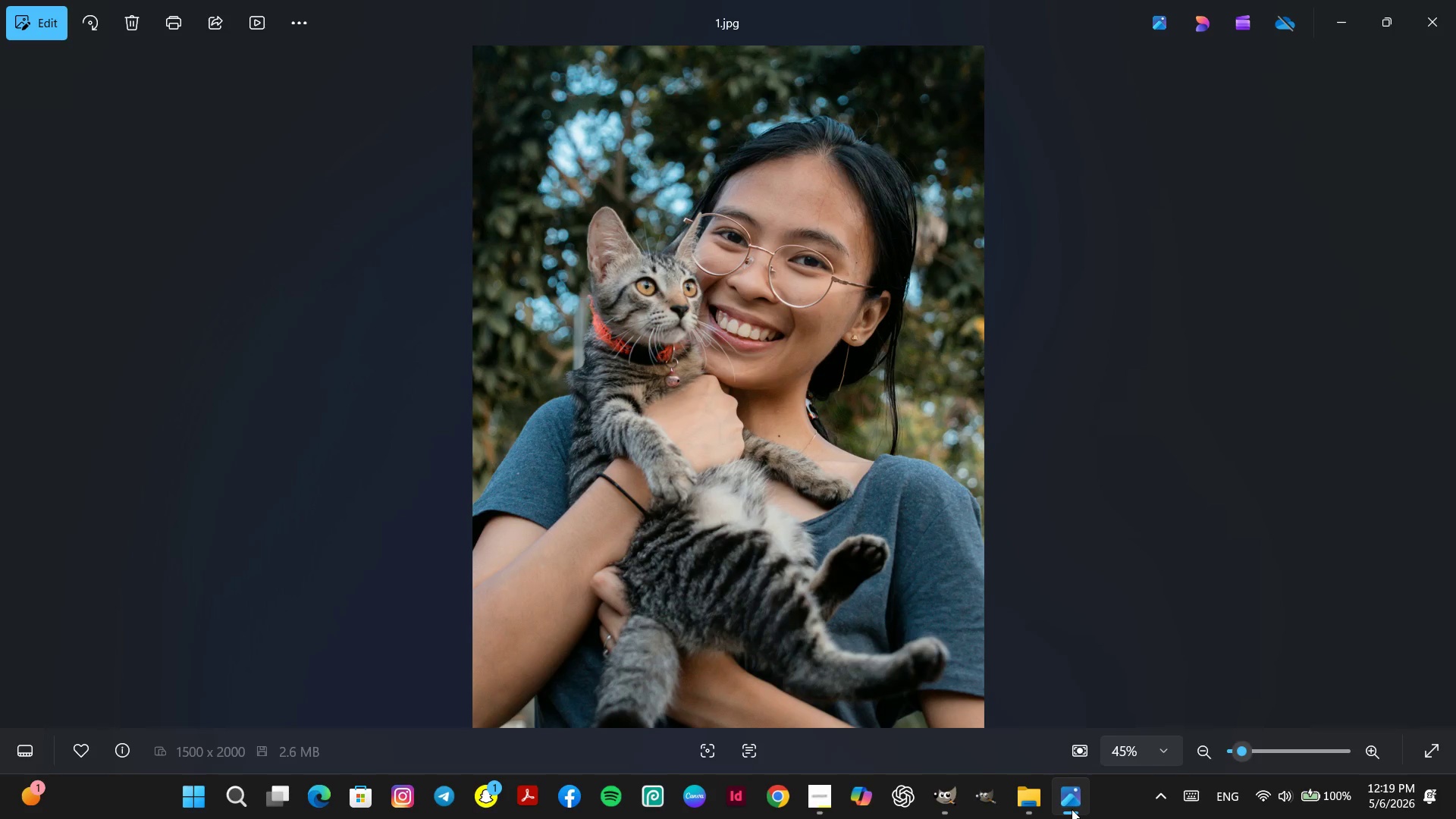 
left_click([1072, 809])
 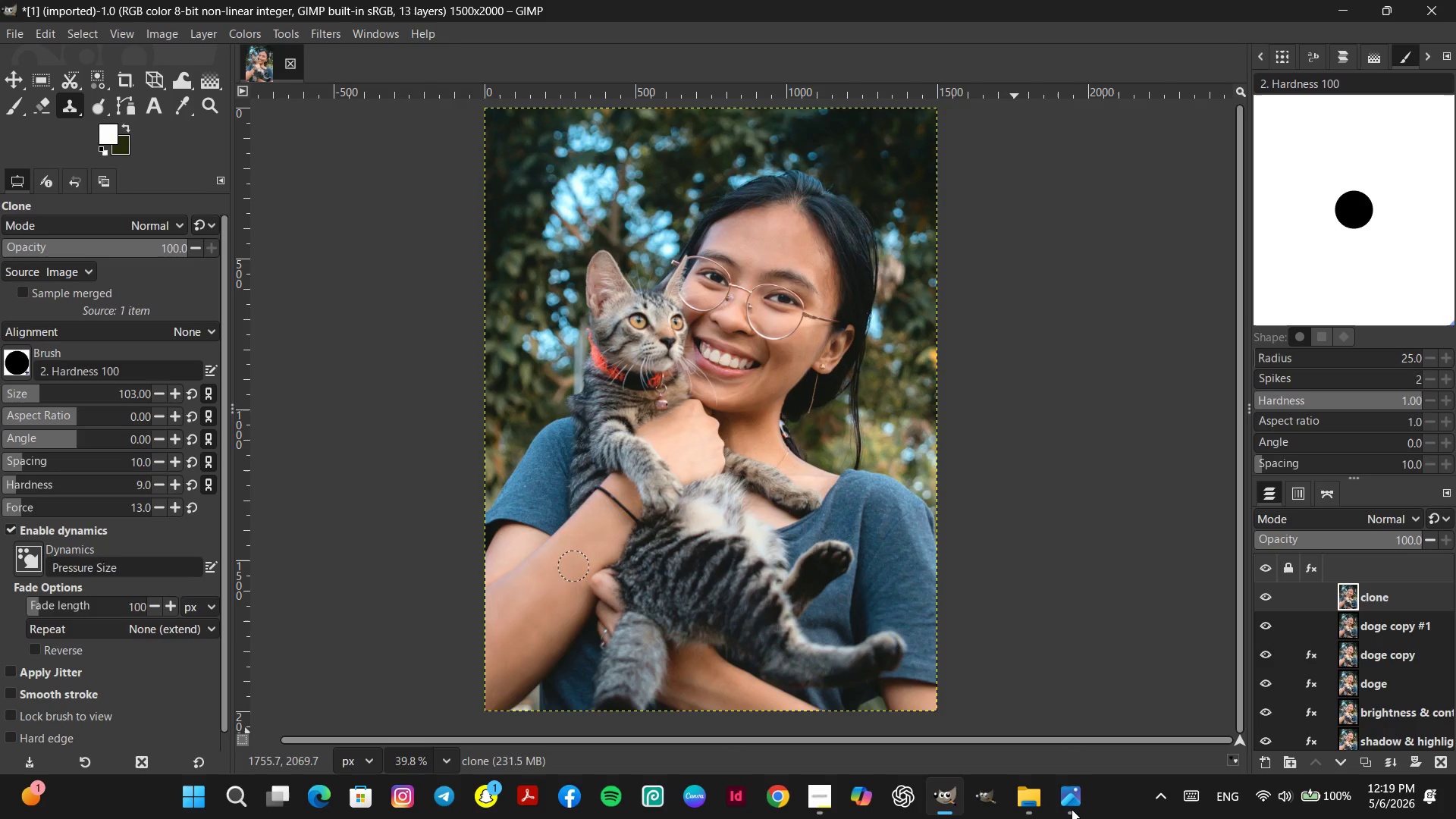 
left_click([1072, 809])
 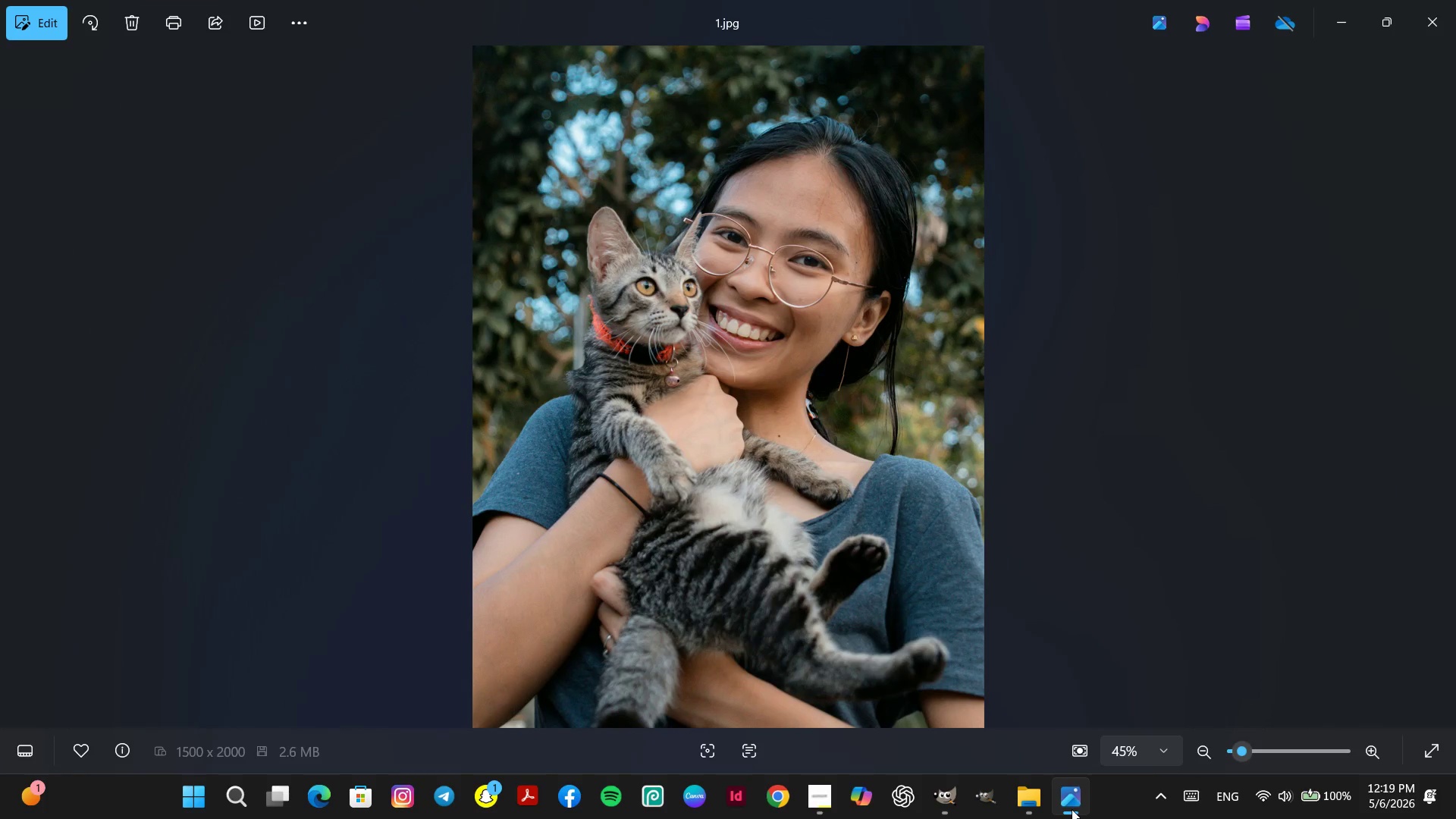 
left_click([1072, 809])
 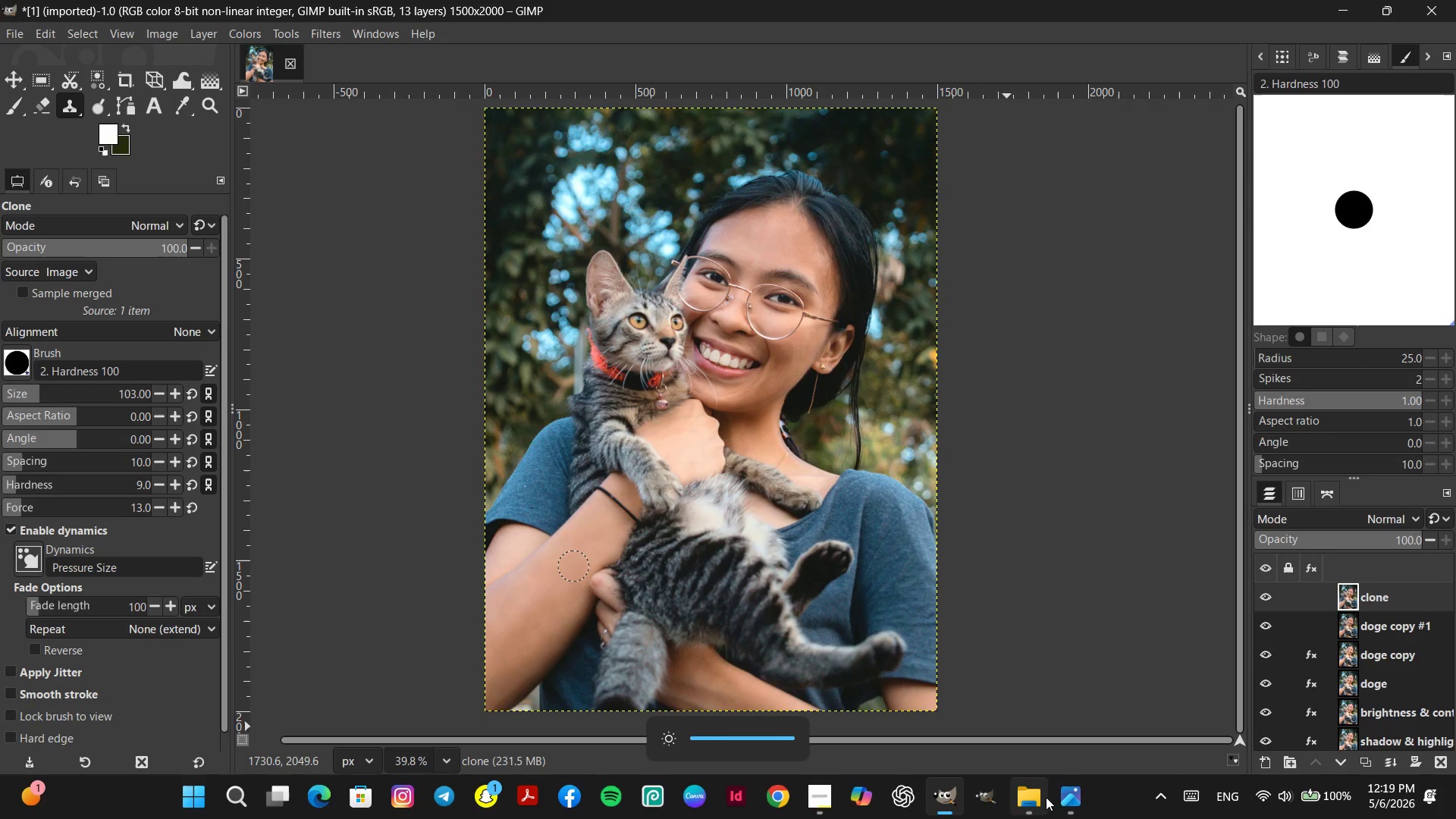 
left_click([1070, 792])
 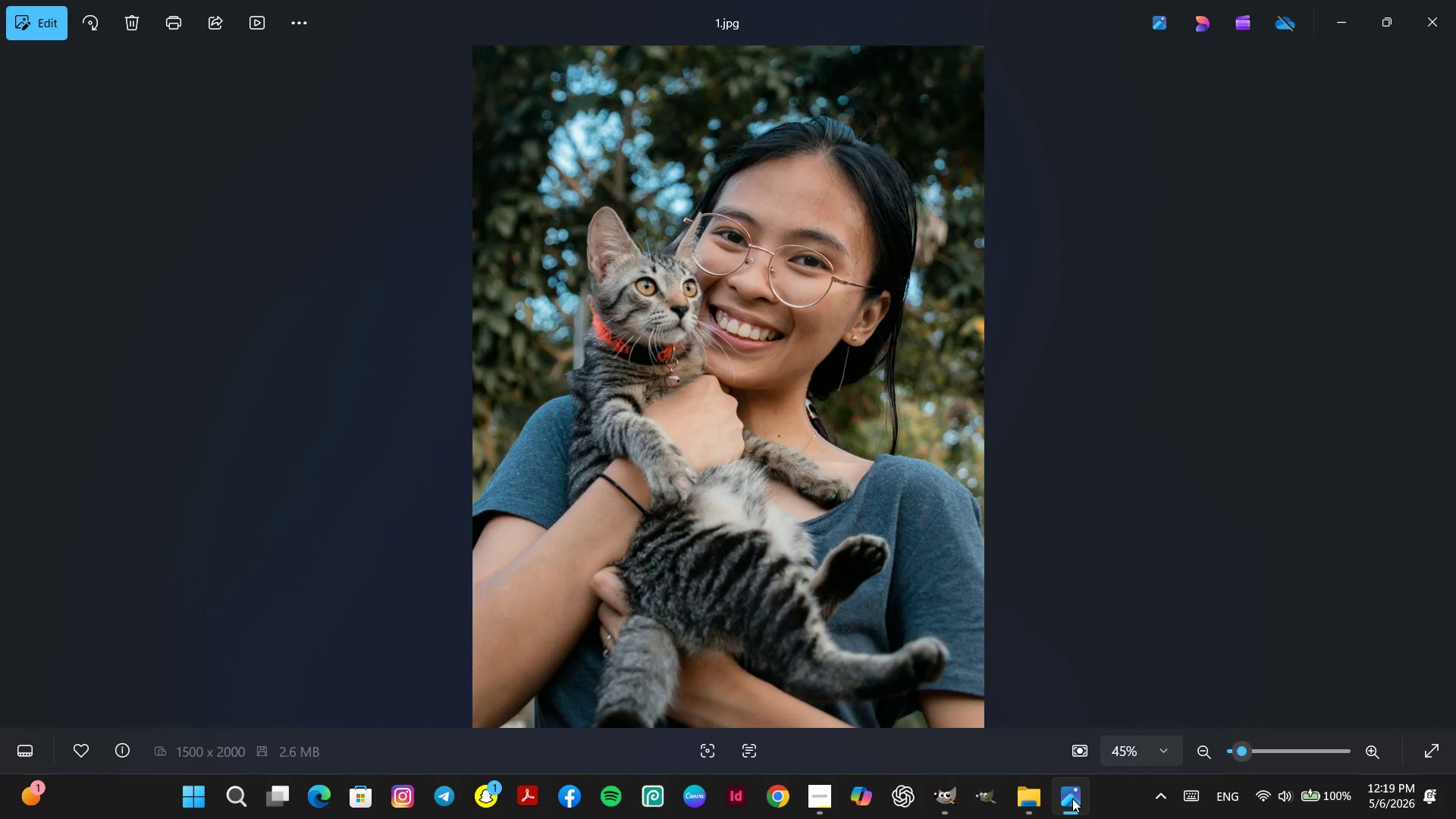 
left_click([1072, 799])
 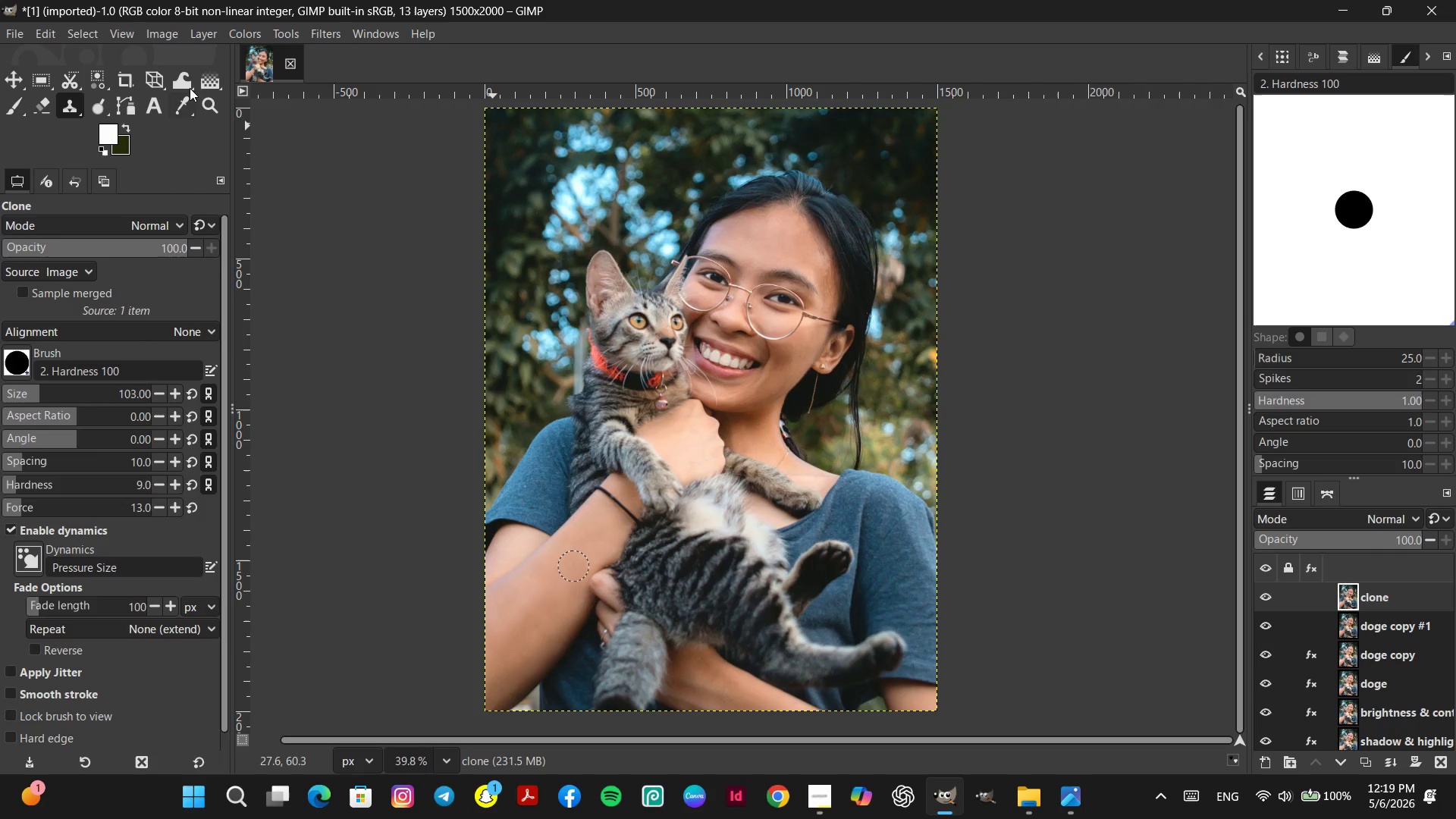 
left_click([240, 32])
 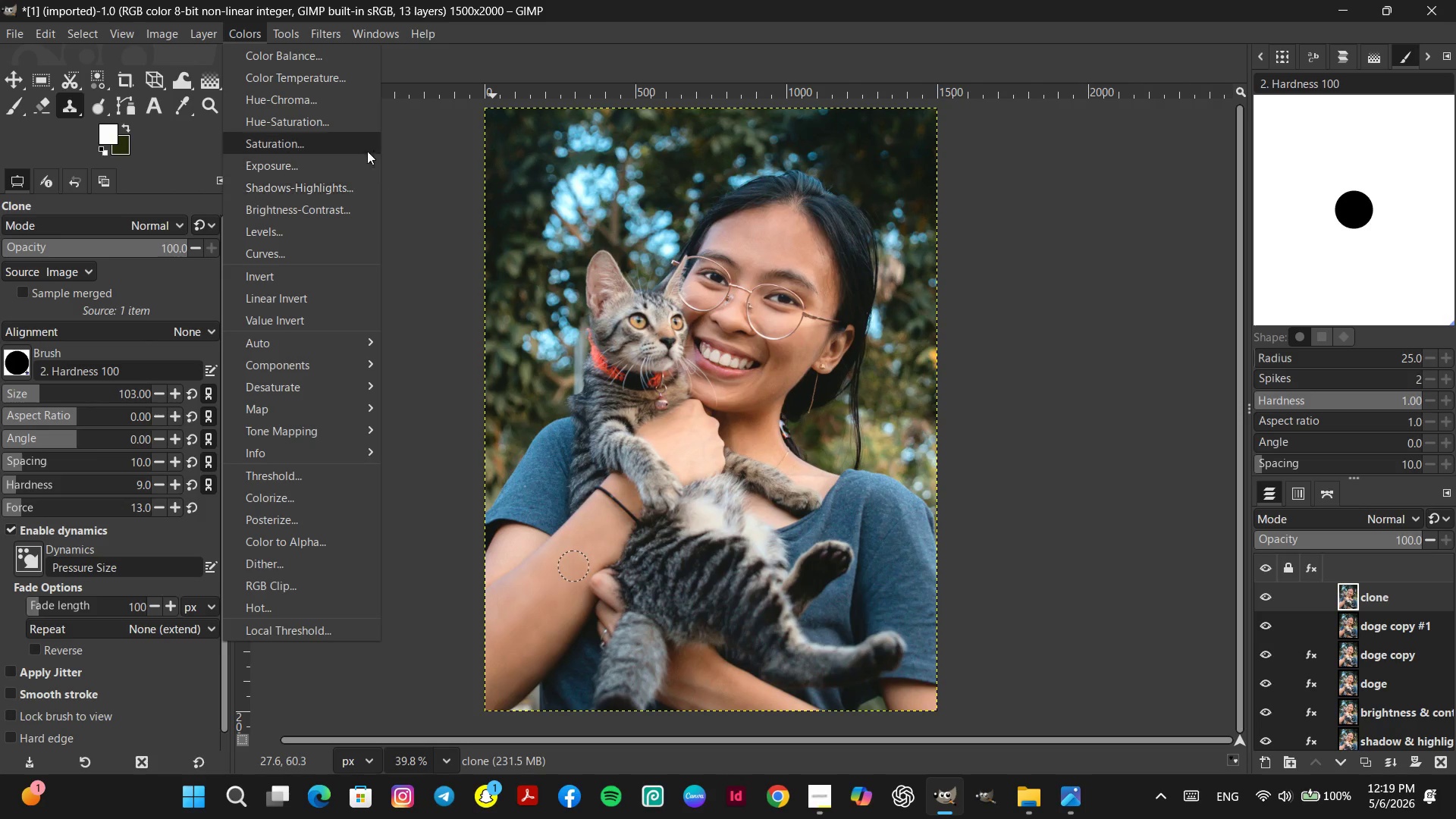 
mouse_move([318, 98])
 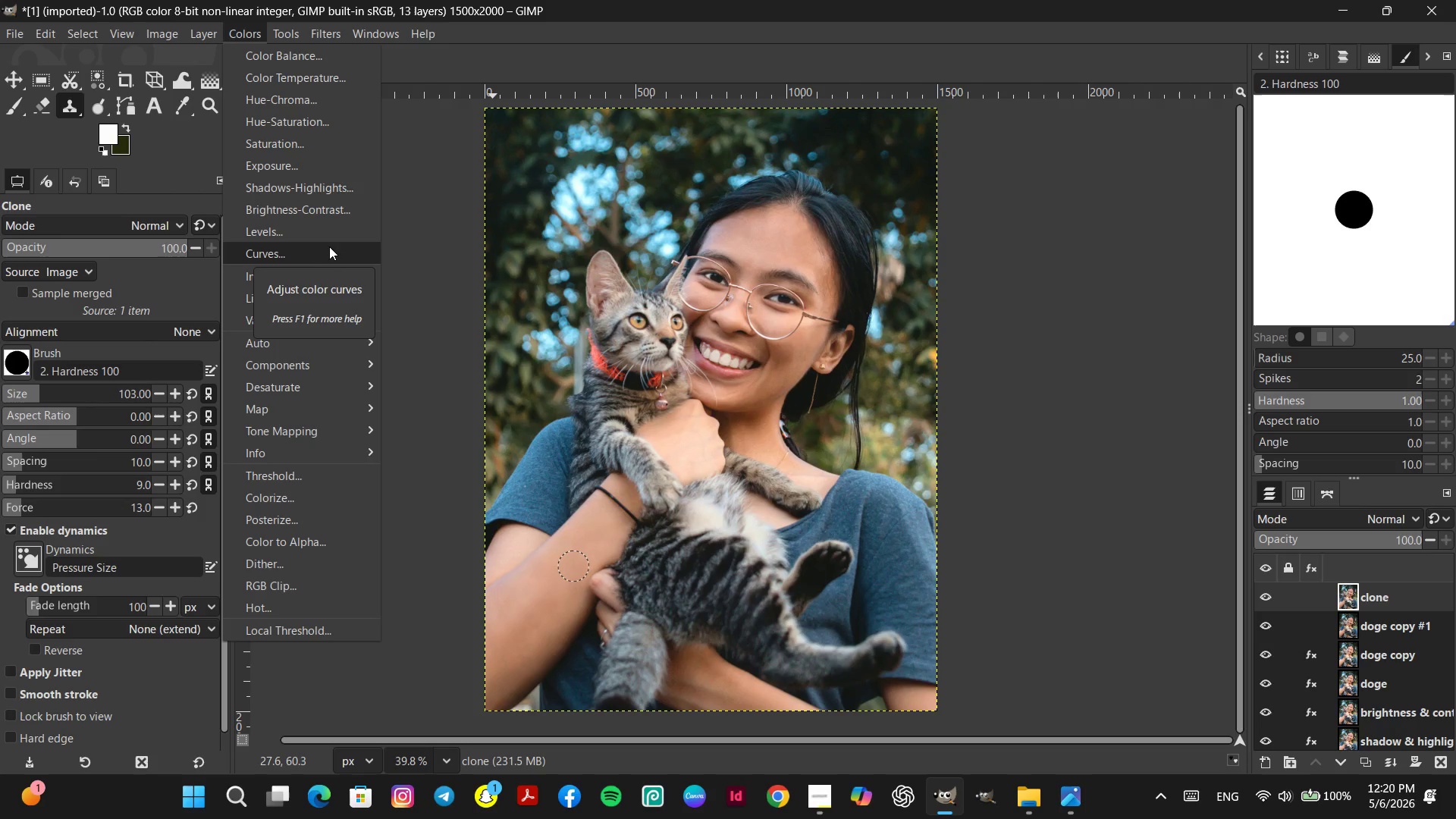 
left_click([318, 228])
 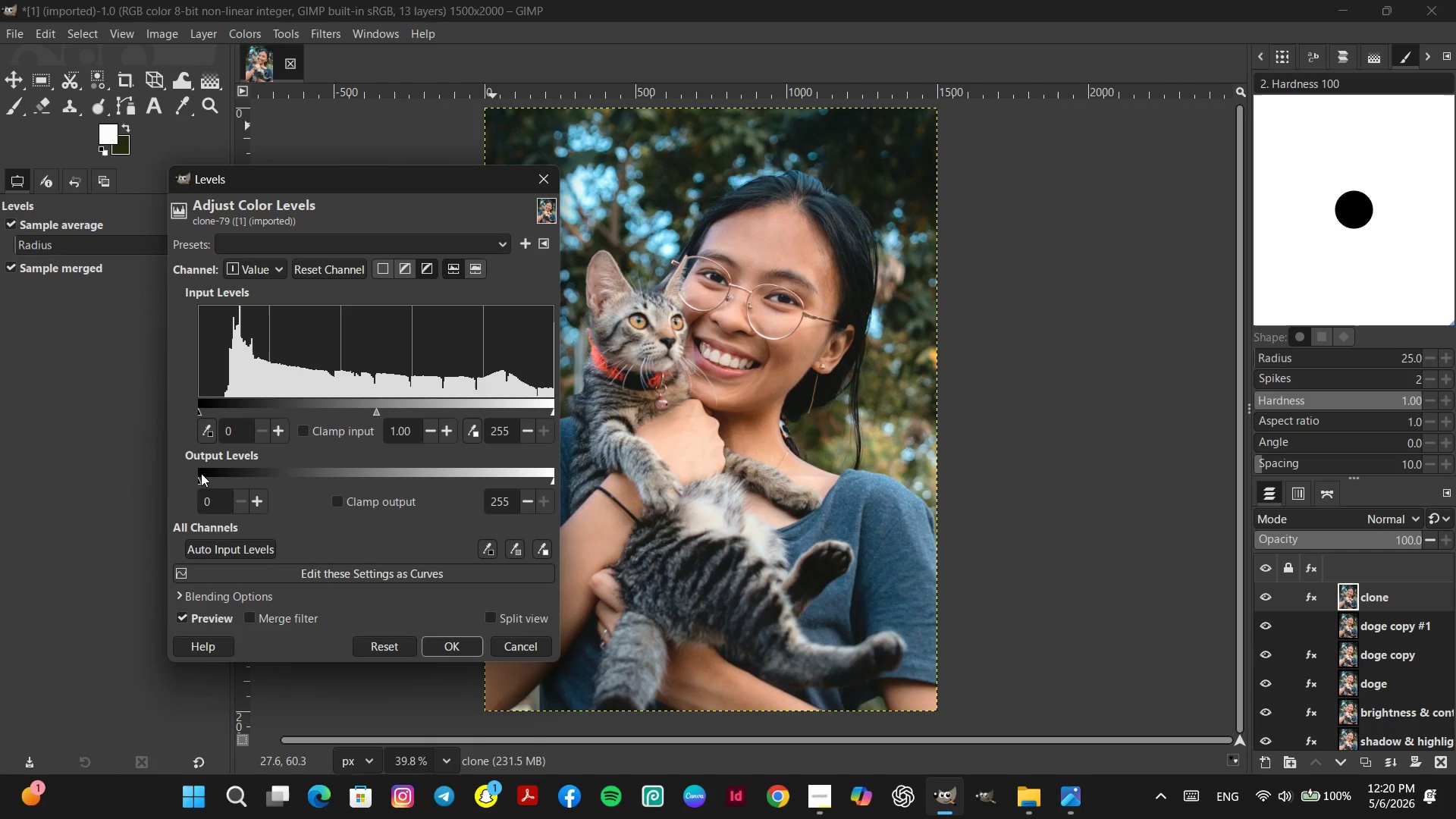 
left_click([204, 474])
 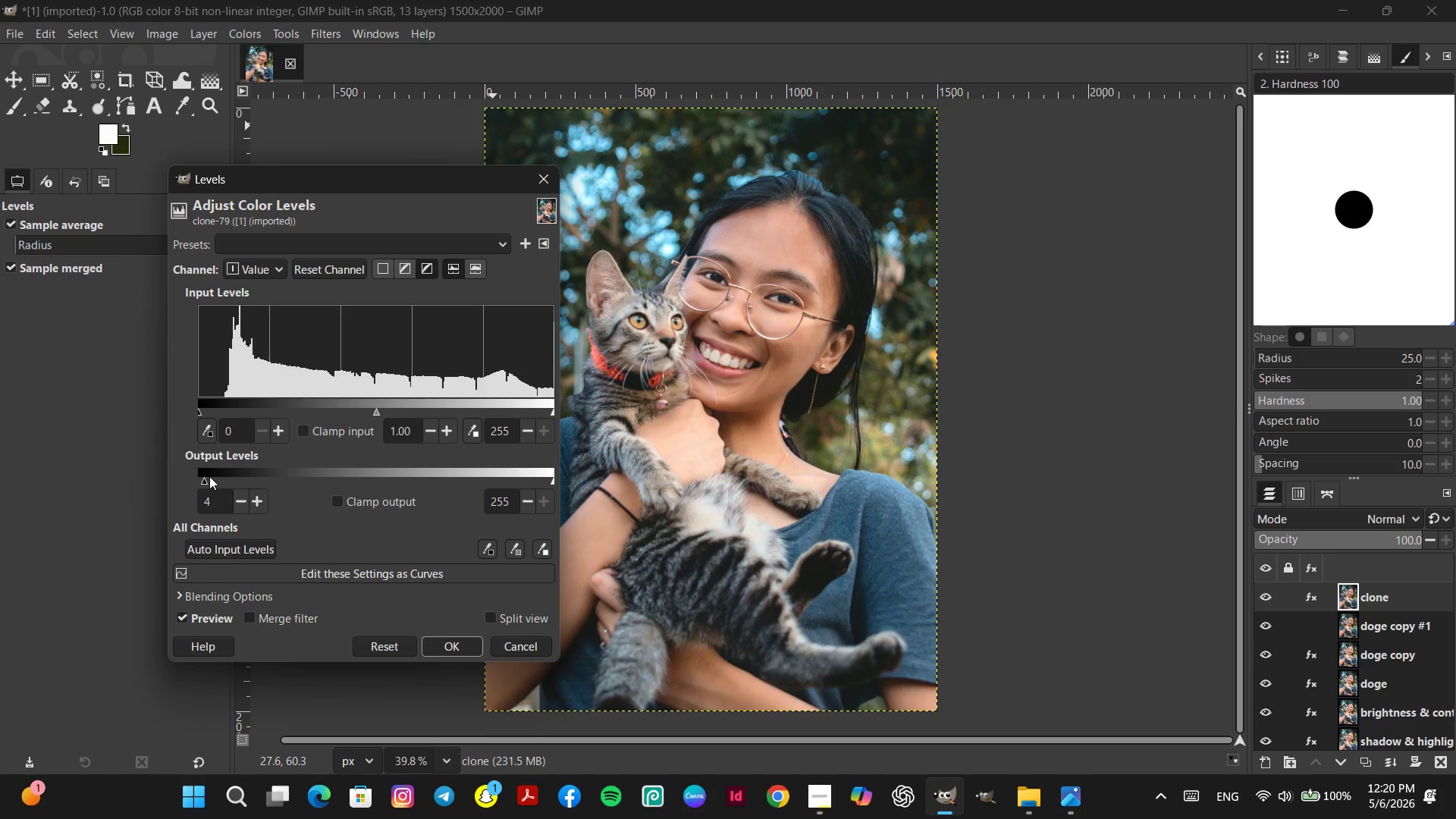 
left_click([209, 476])
 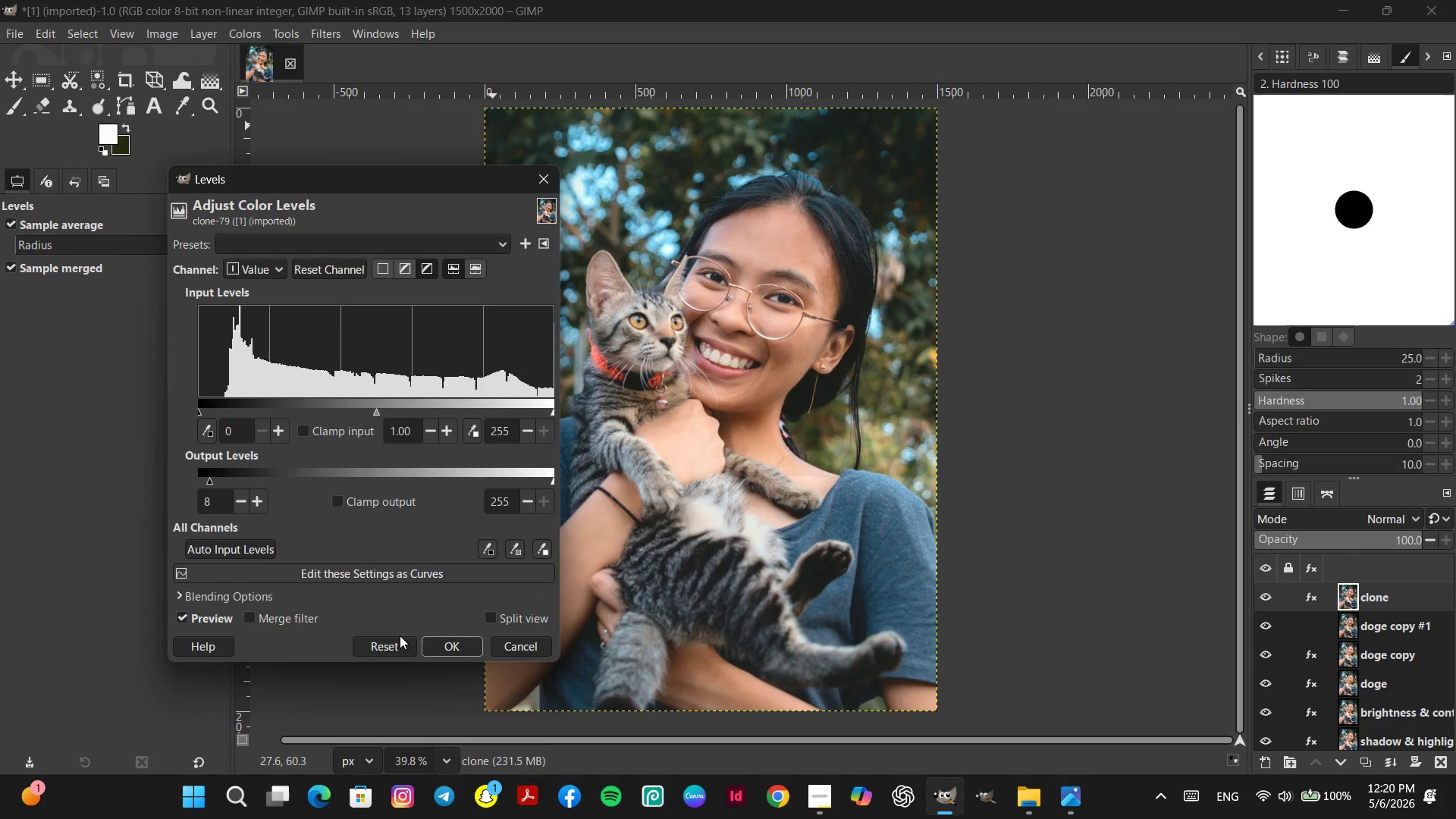 
left_click([392, 645])
 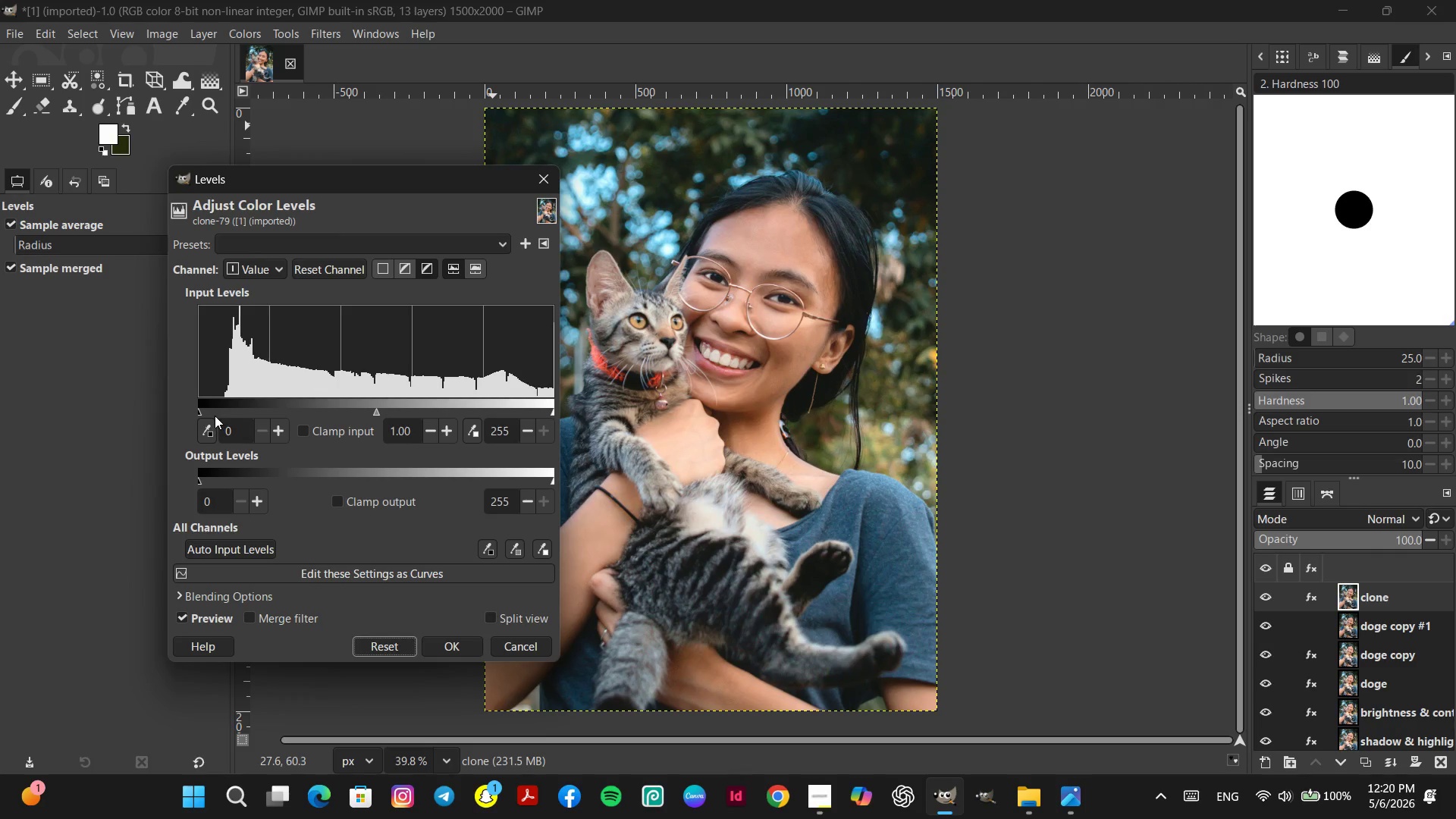 
left_click([208, 406])
 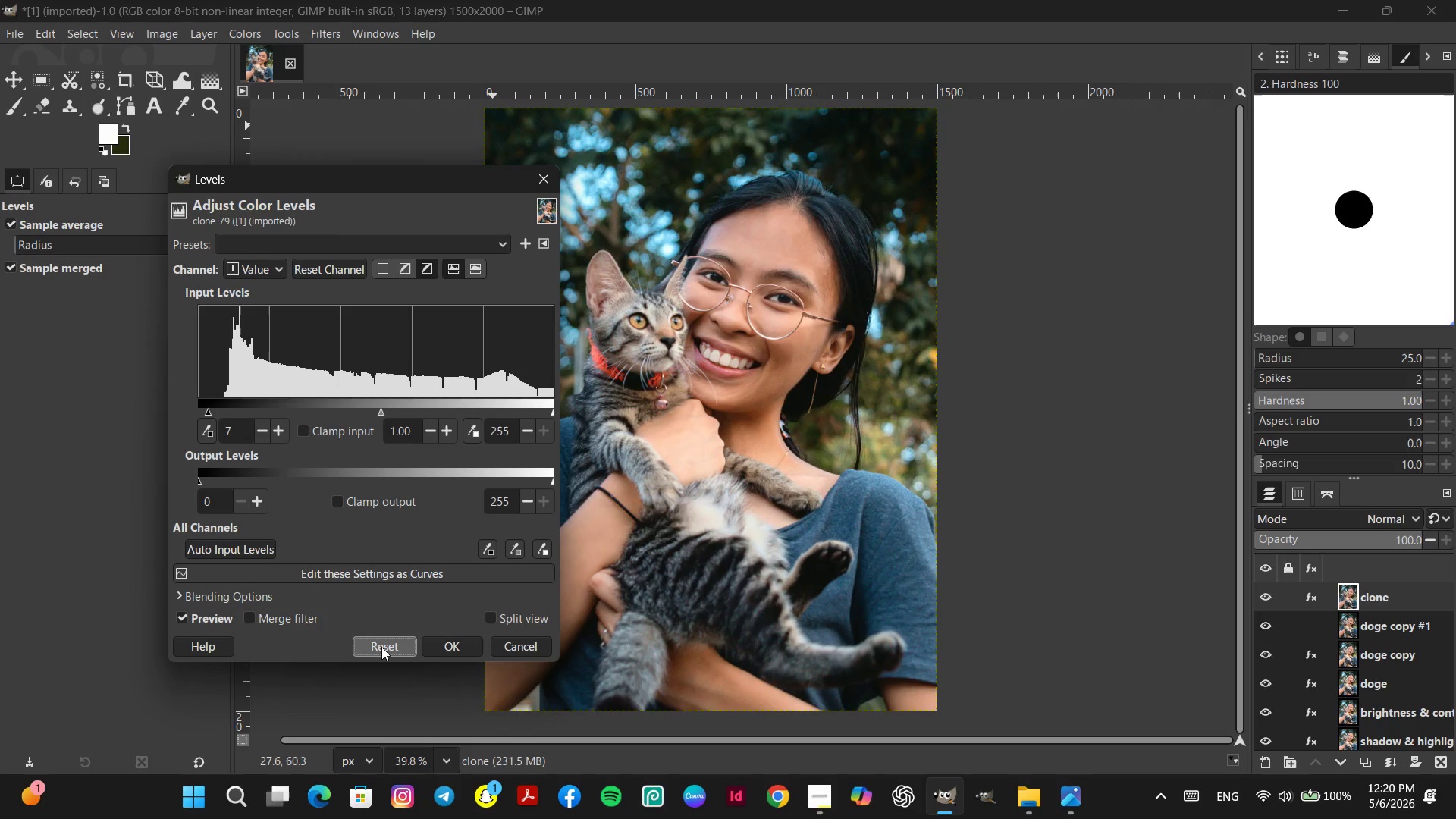 
left_click([381, 647])
 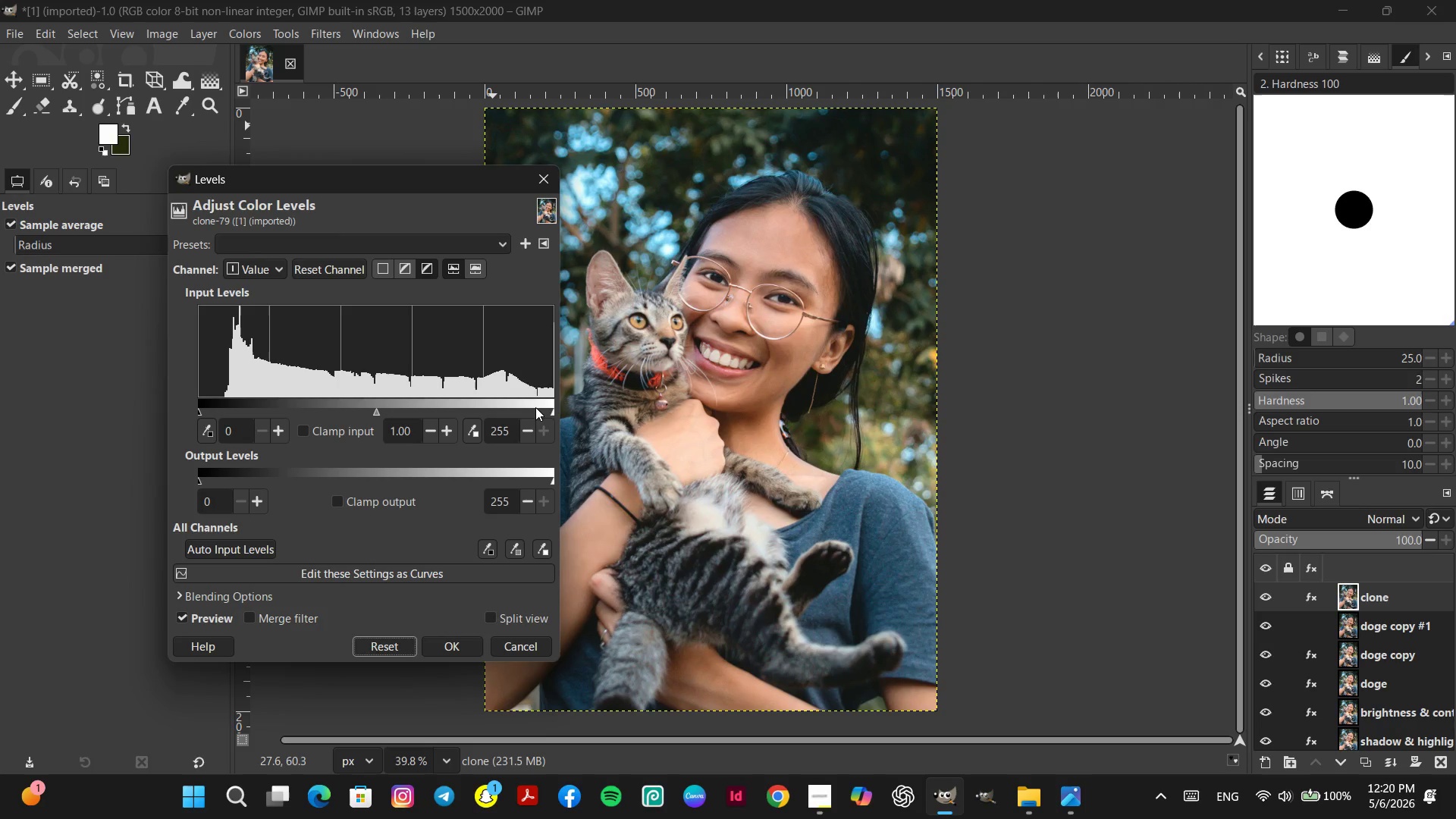 
left_click([535, 407])
 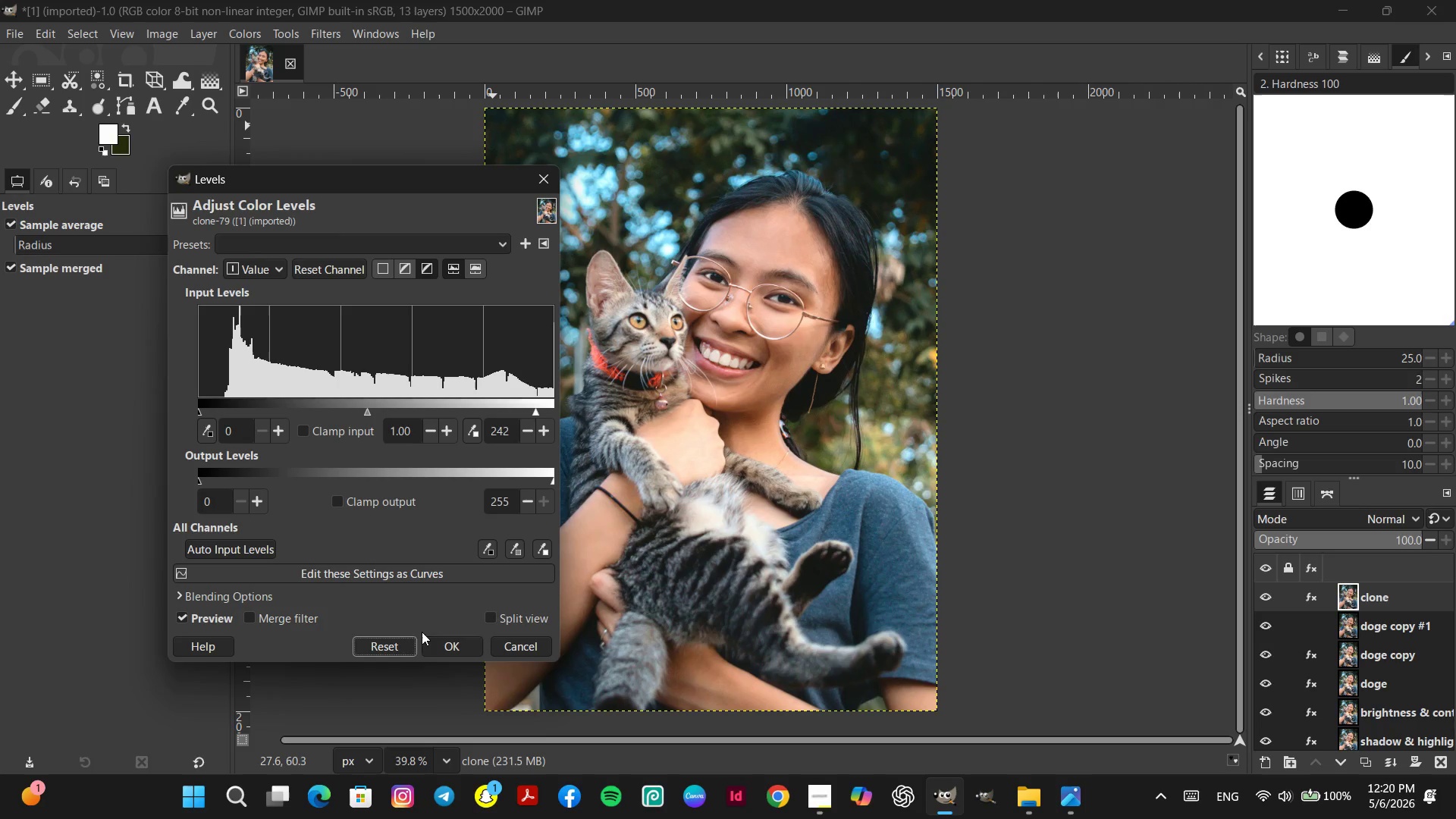 
left_click([394, 645])
 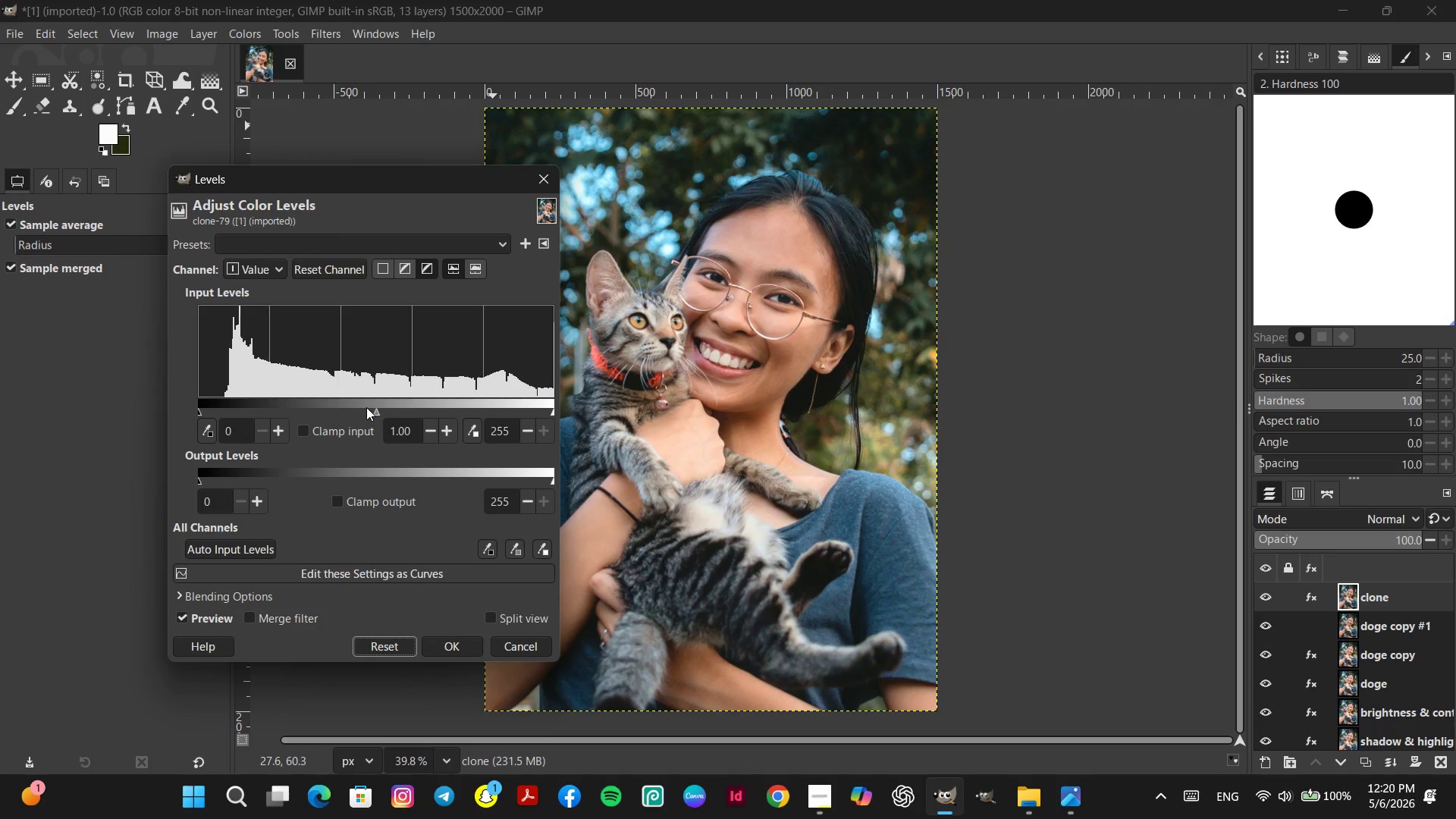 
left_click([366, 406])
 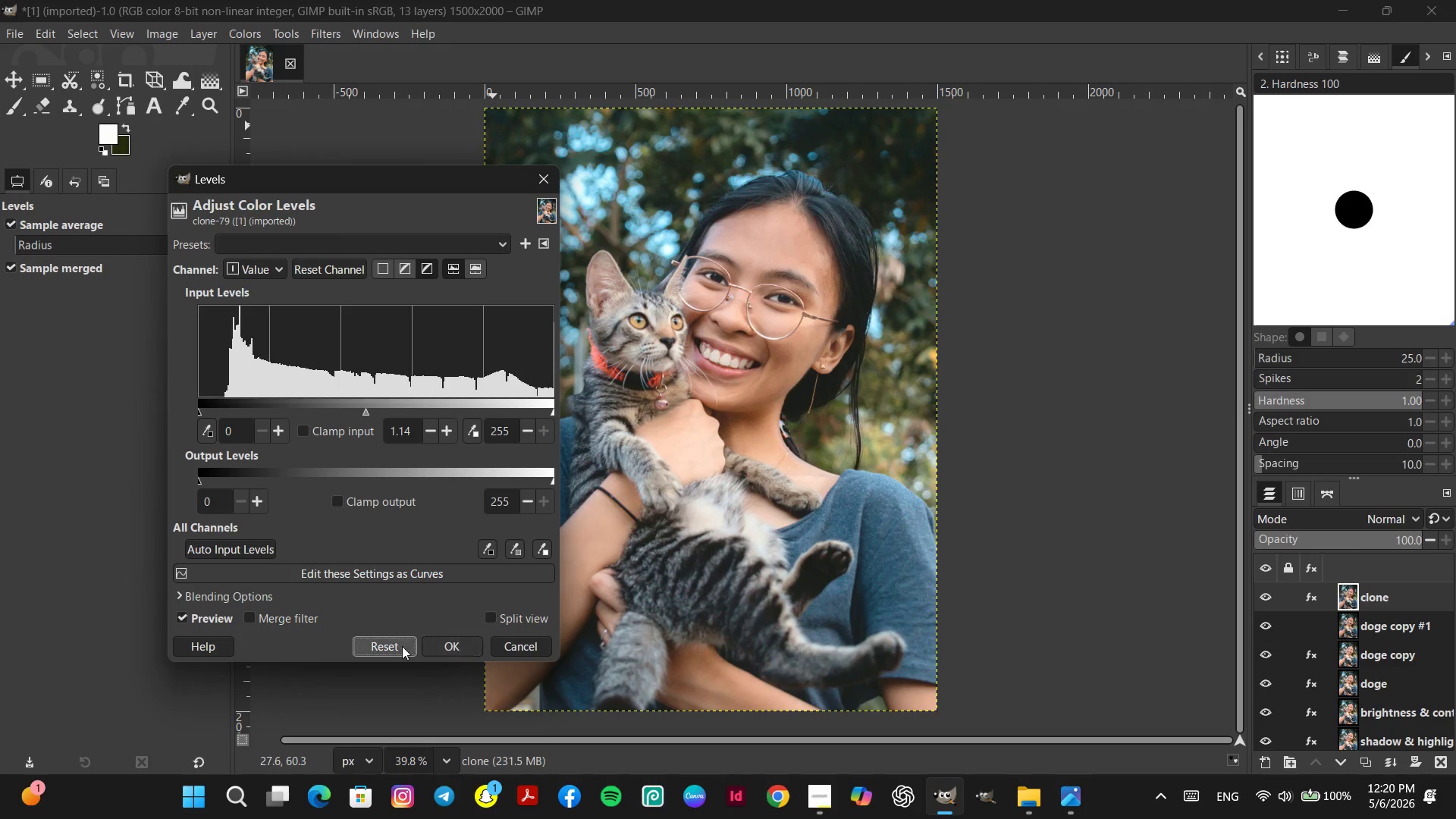 
left_click([391, 645])
 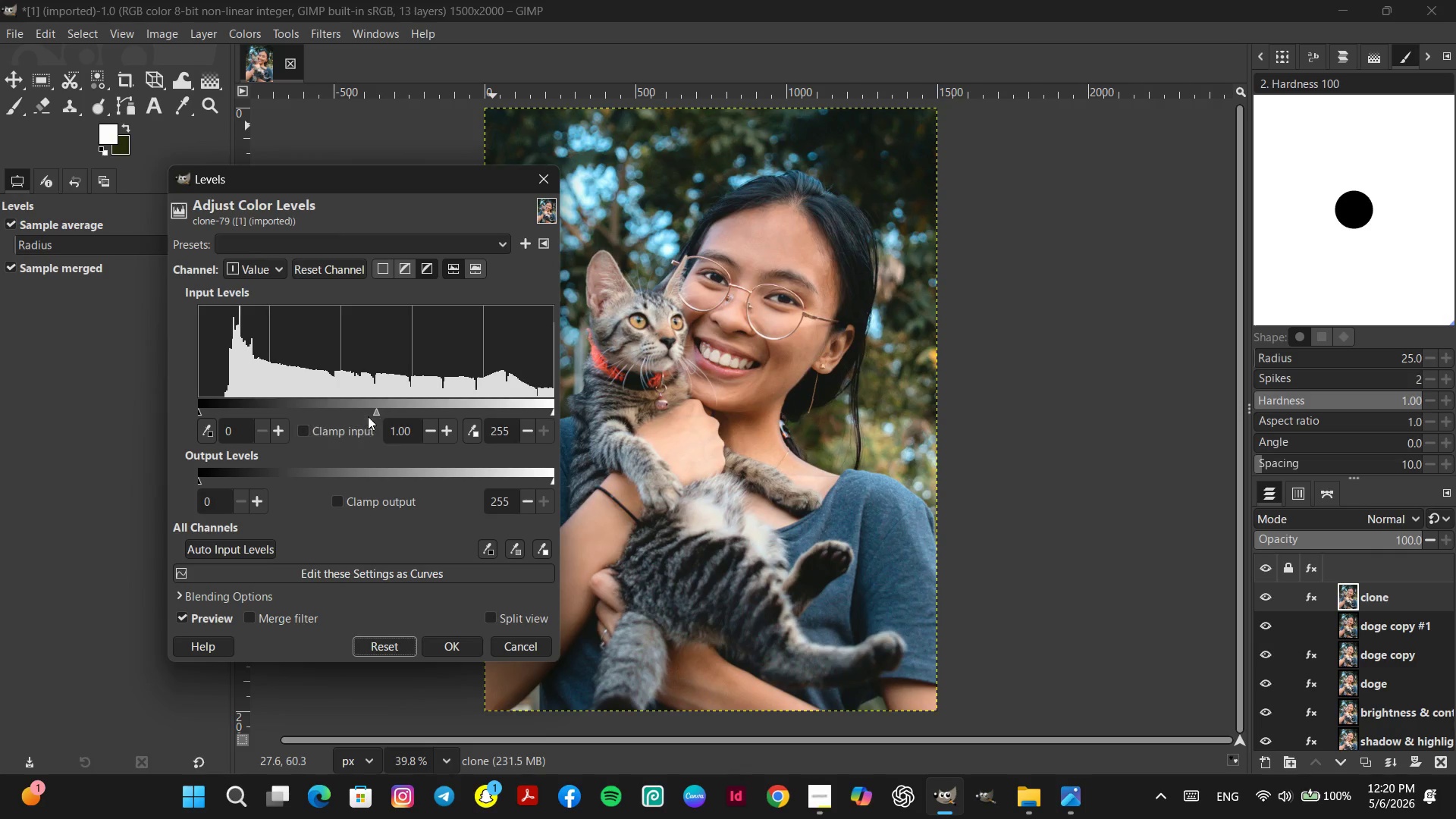 
left_click_drag(start_coordinate=[375, 413], to_coordinate=[358, 403])
 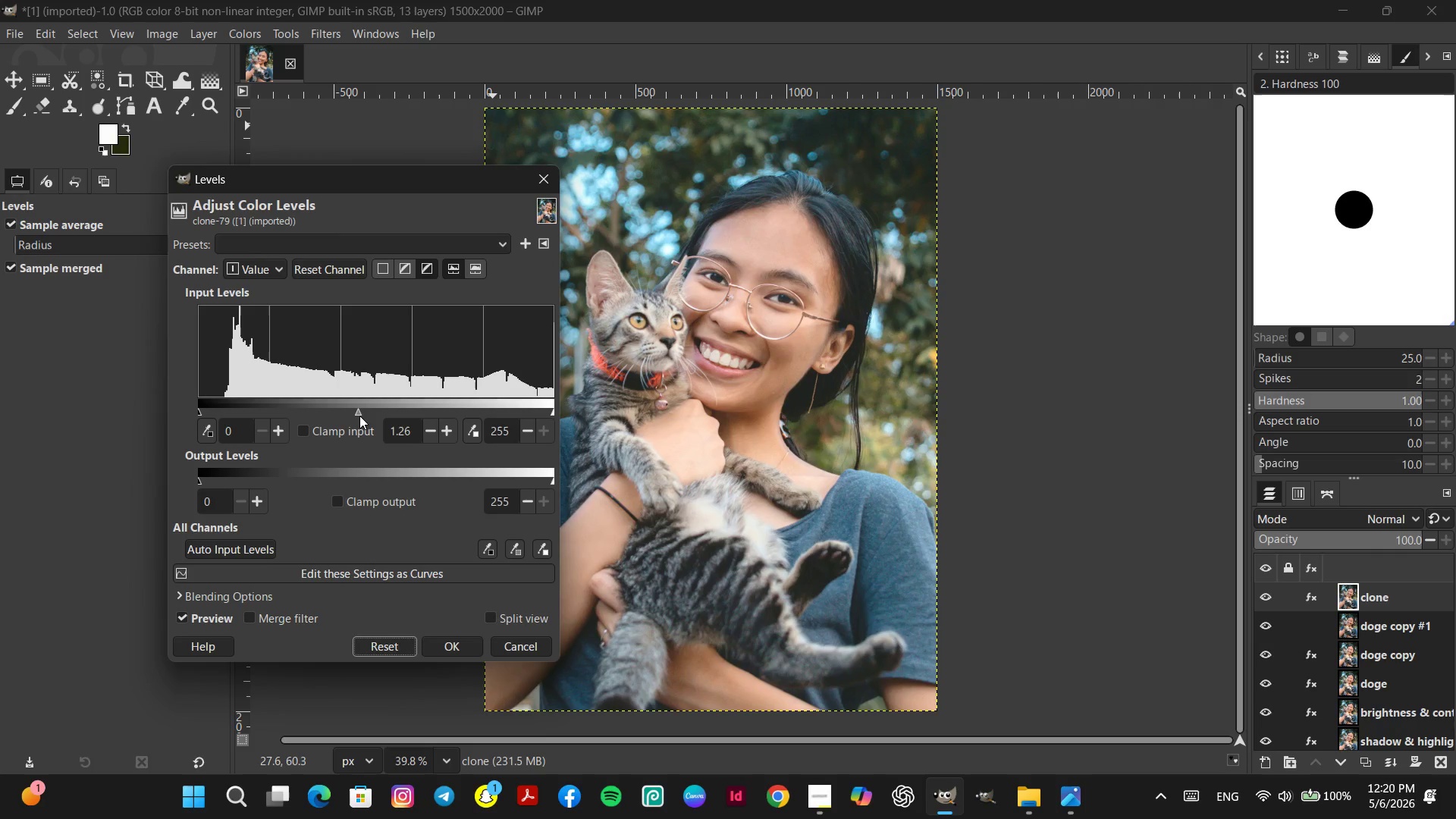 
left_click_drag(start_coordinate=[359, 416], to_coordinate=[355, 411])
 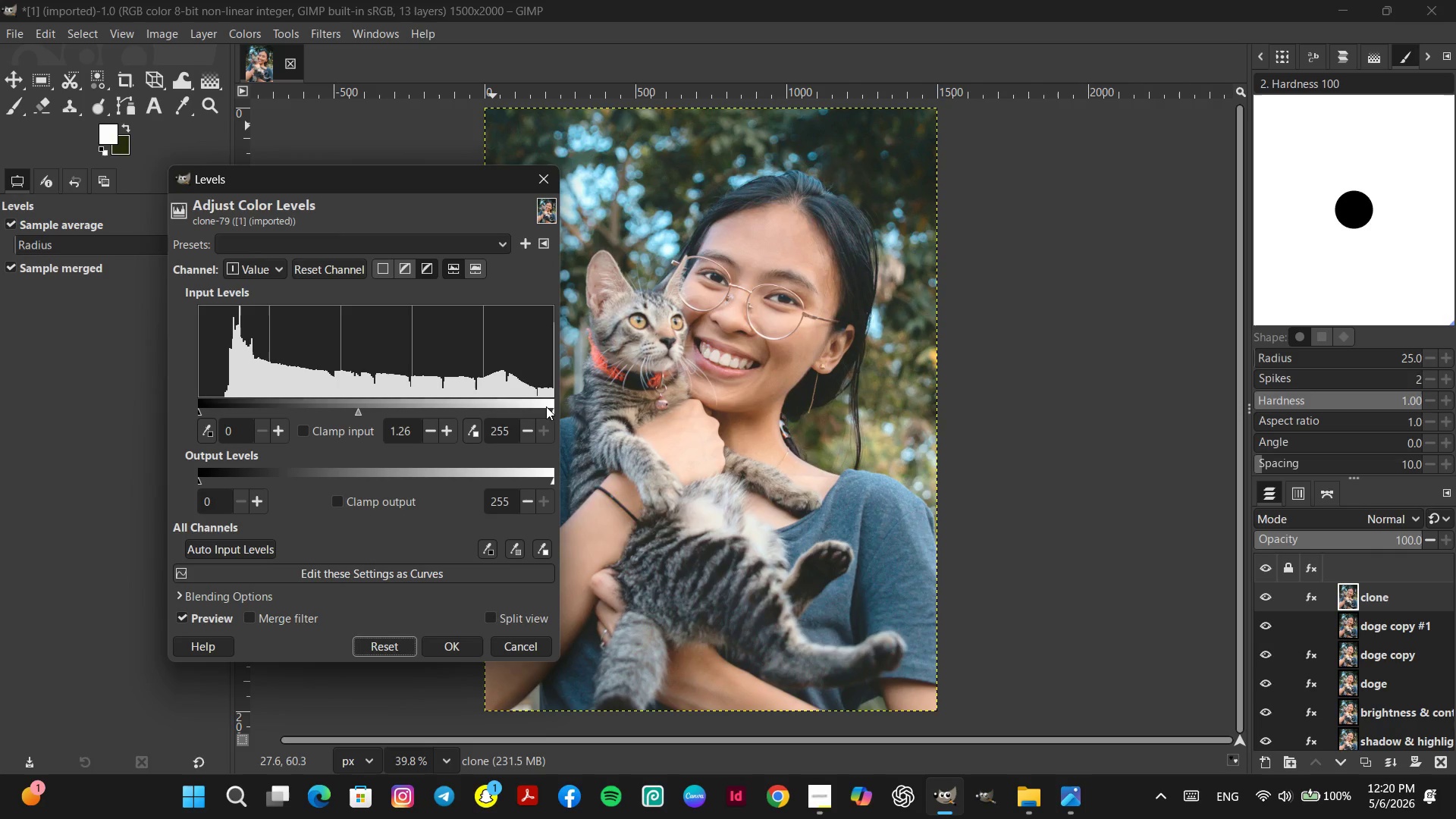 
left_click([403, 642])
 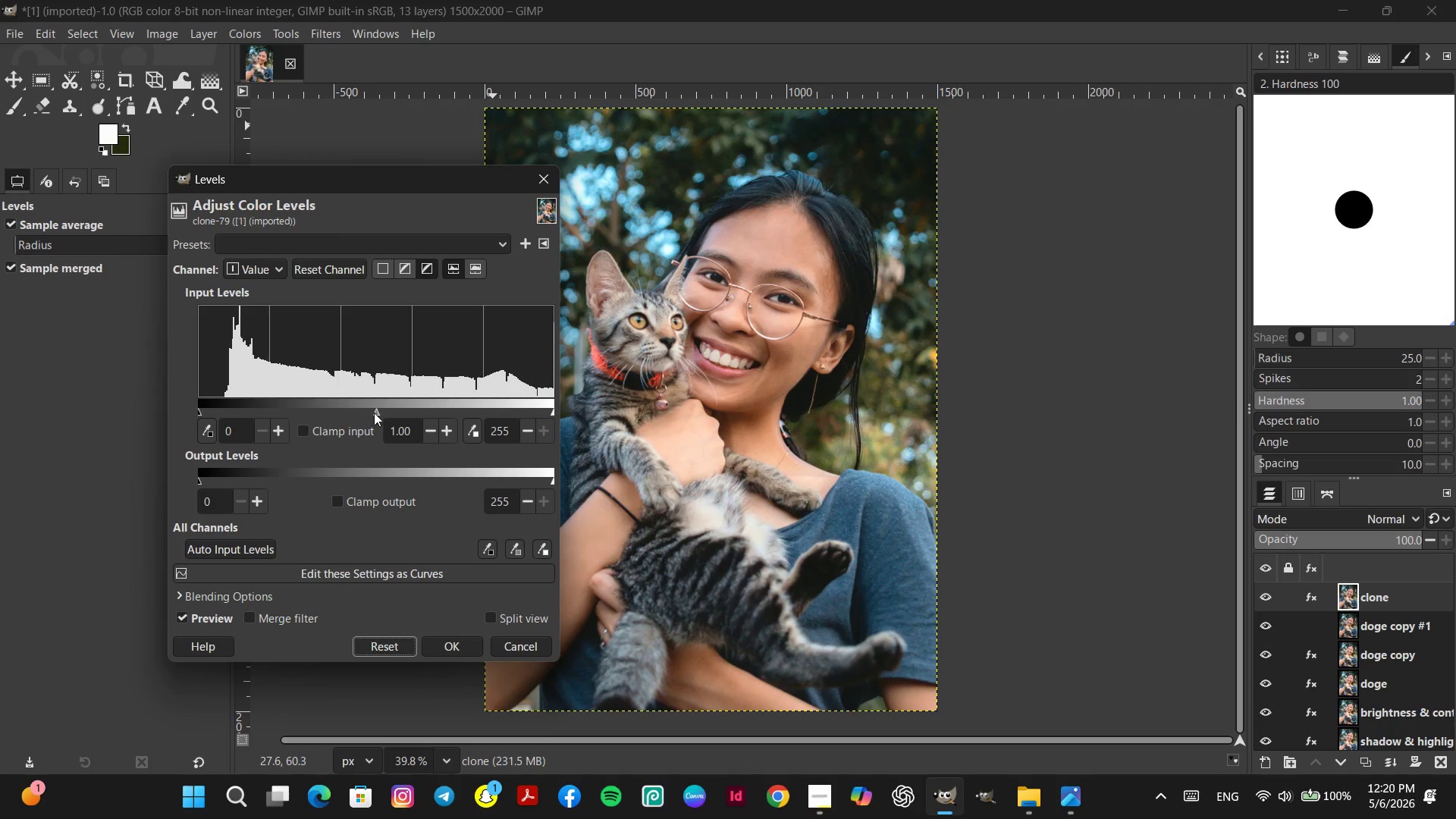 
left_click_drag(start_coordinate=[377, 410], to_coordinate=[370, 408])
 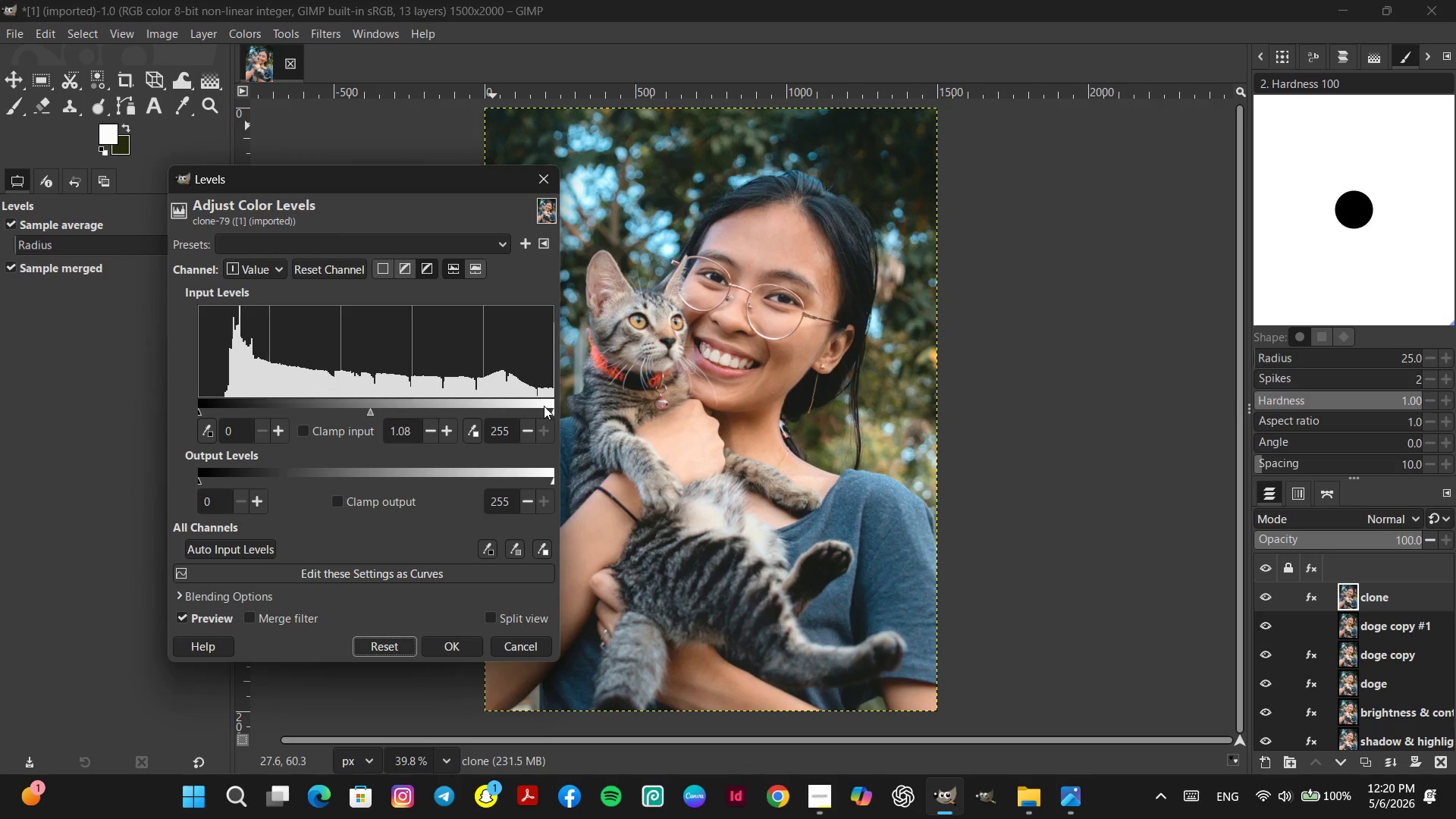 
left_click([544, 407])
 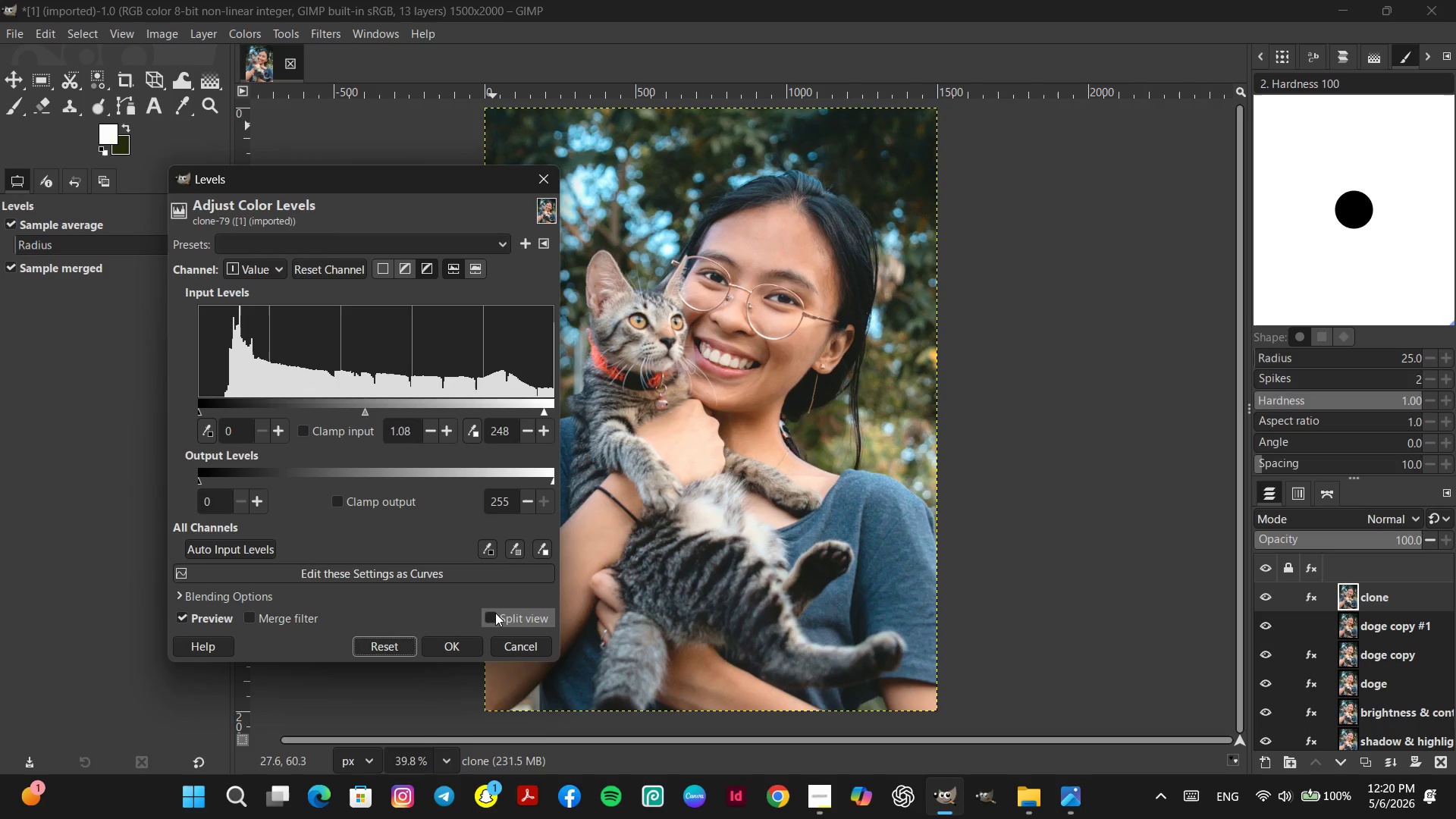 
left_click([493, 617])
 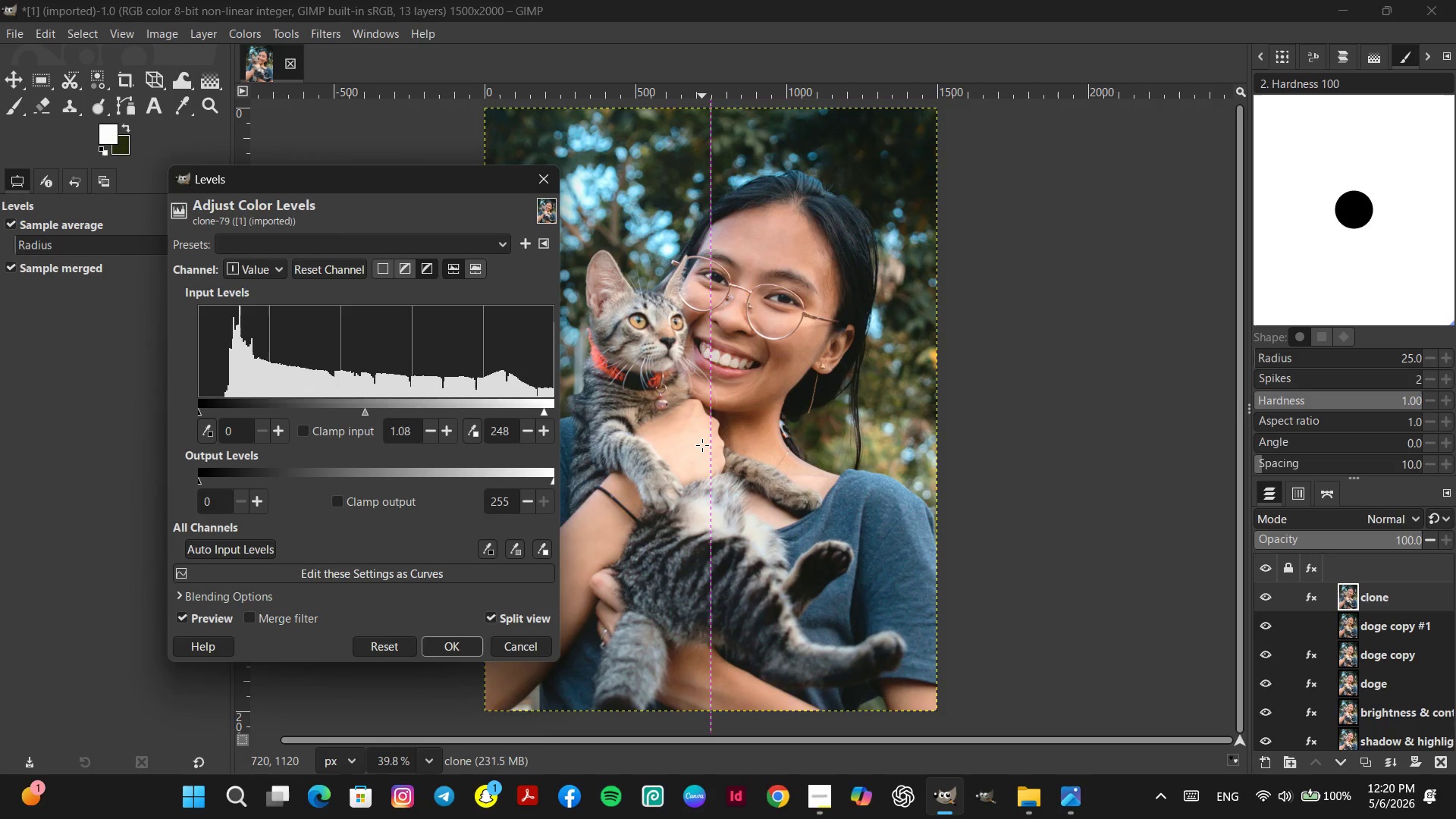 
left_click_drag(start_coordinate=[704, 443], to_coordinate=[790, 441])
 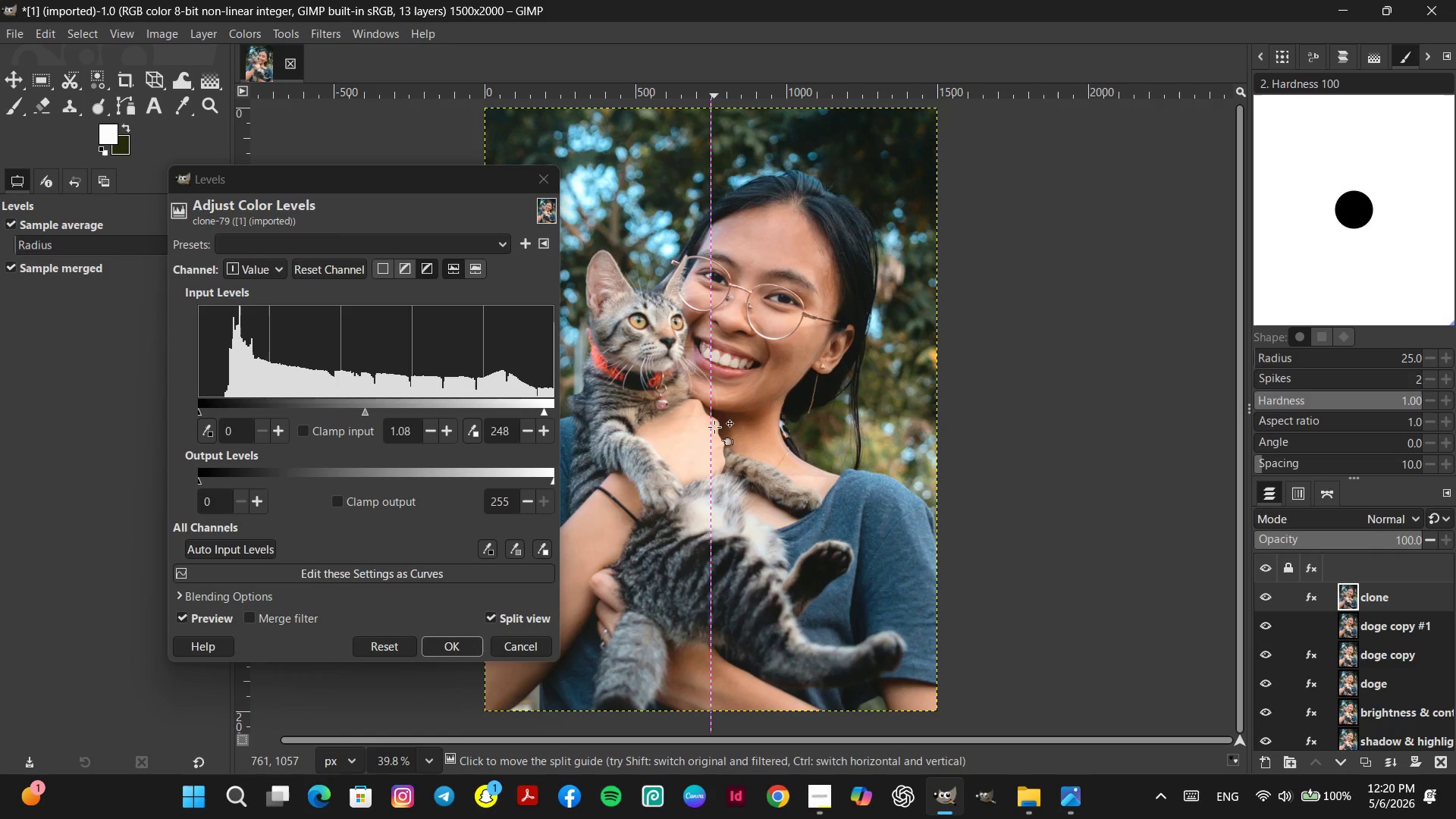 
left_click_drag(start_coordinate=[713, 426], to_coordinate=[1232, 491])
 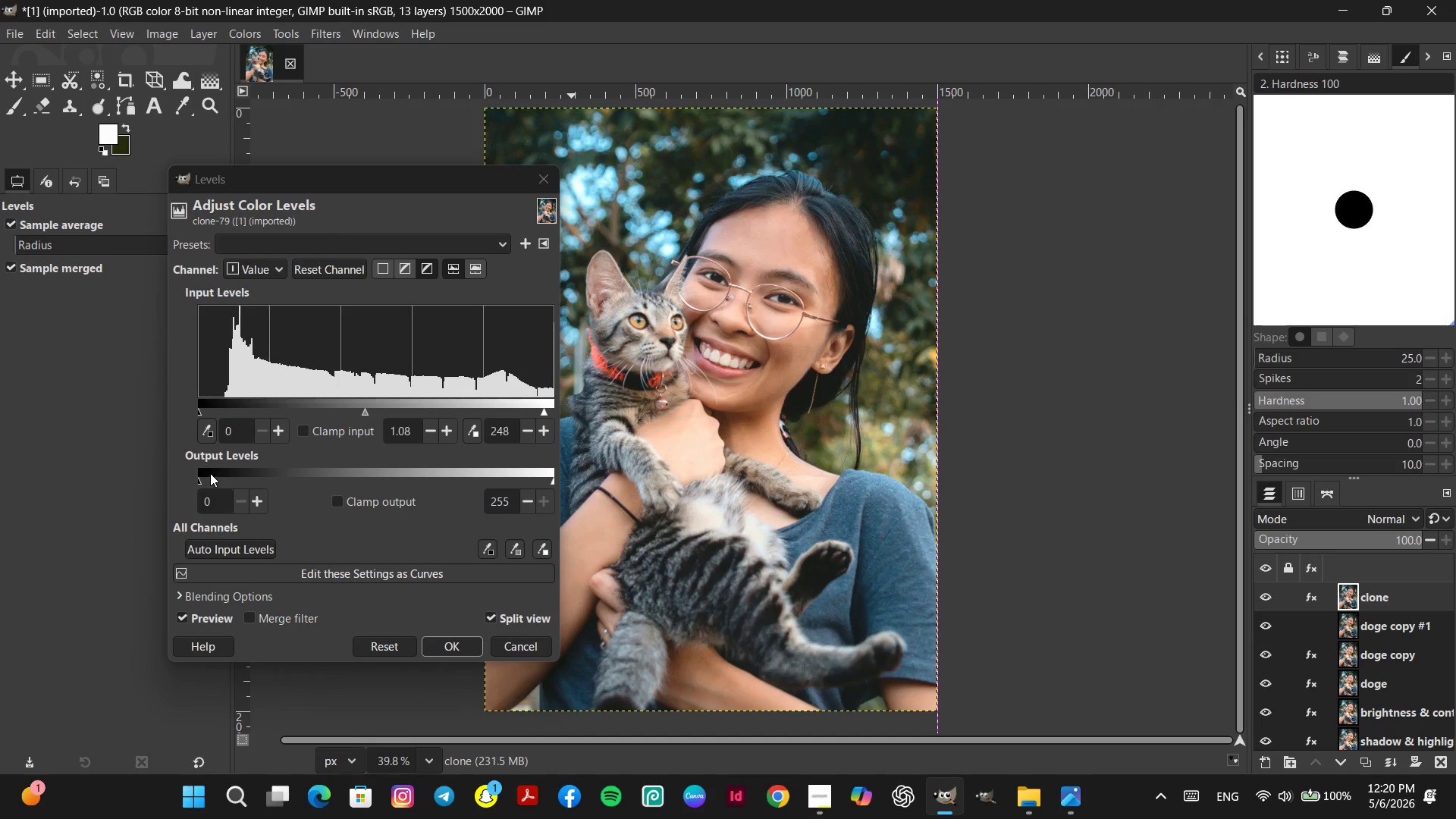 
wait(6.19)
 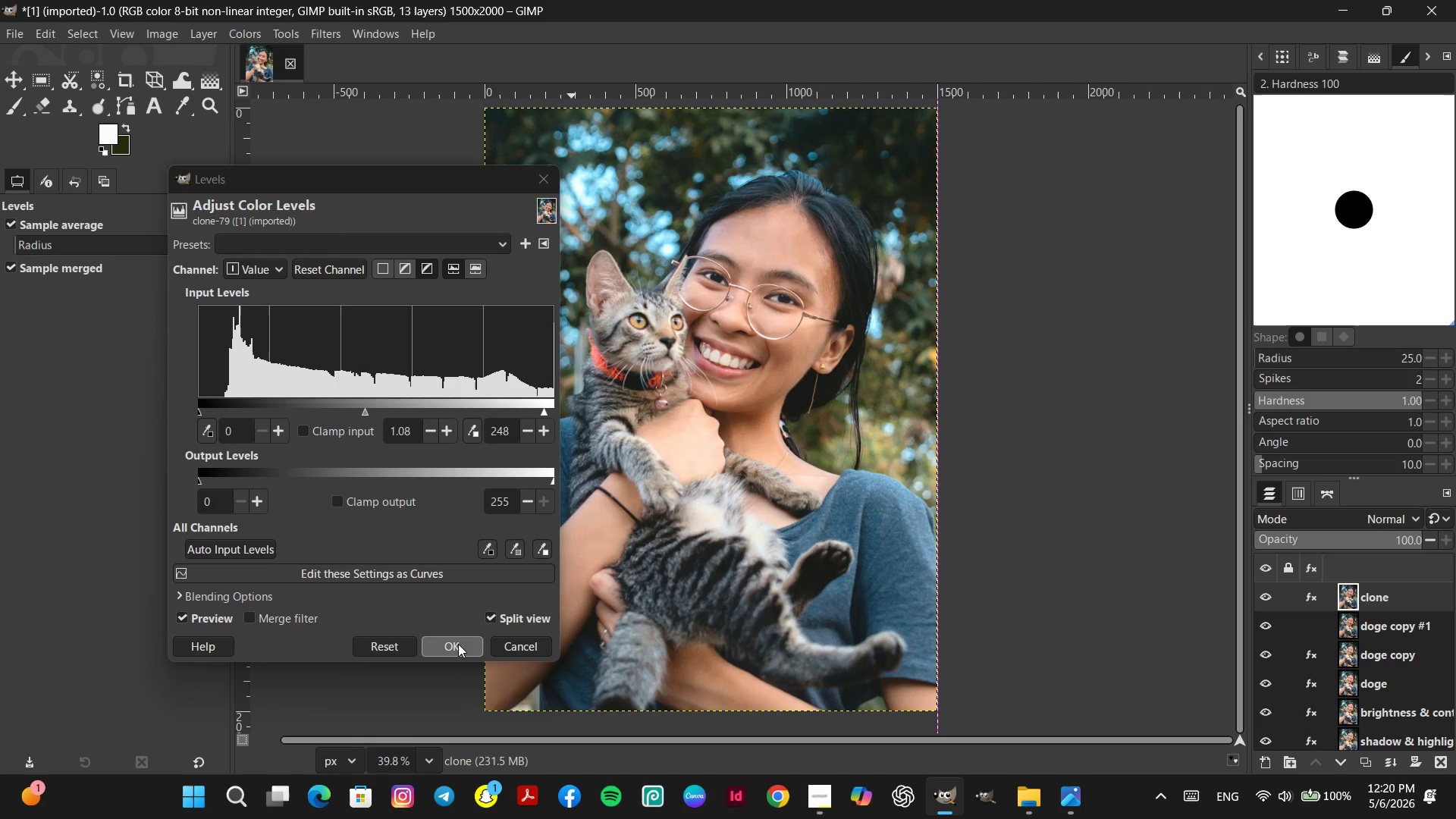 
left_click([208, 475])
 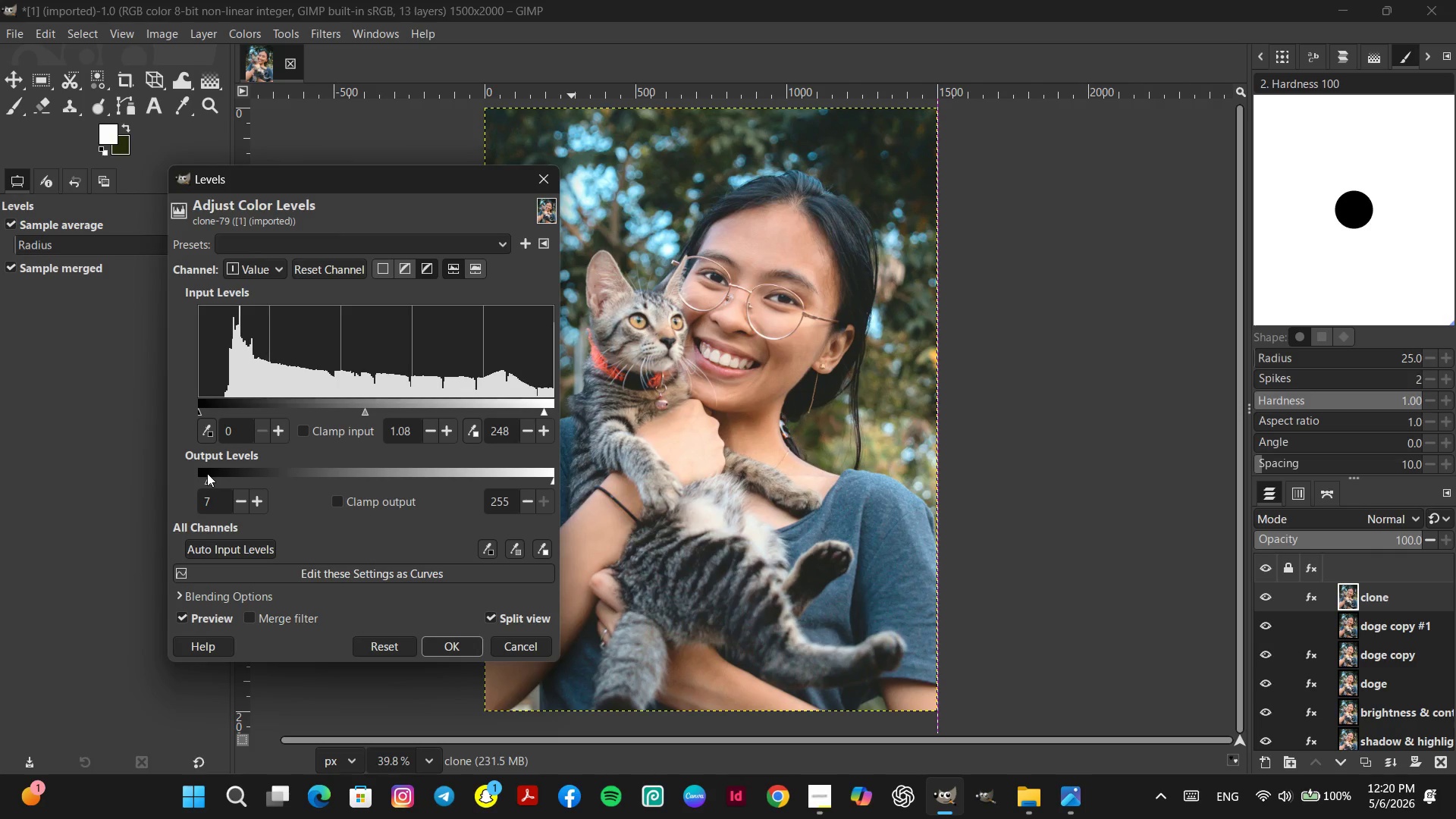 
left_click([205, 473])
 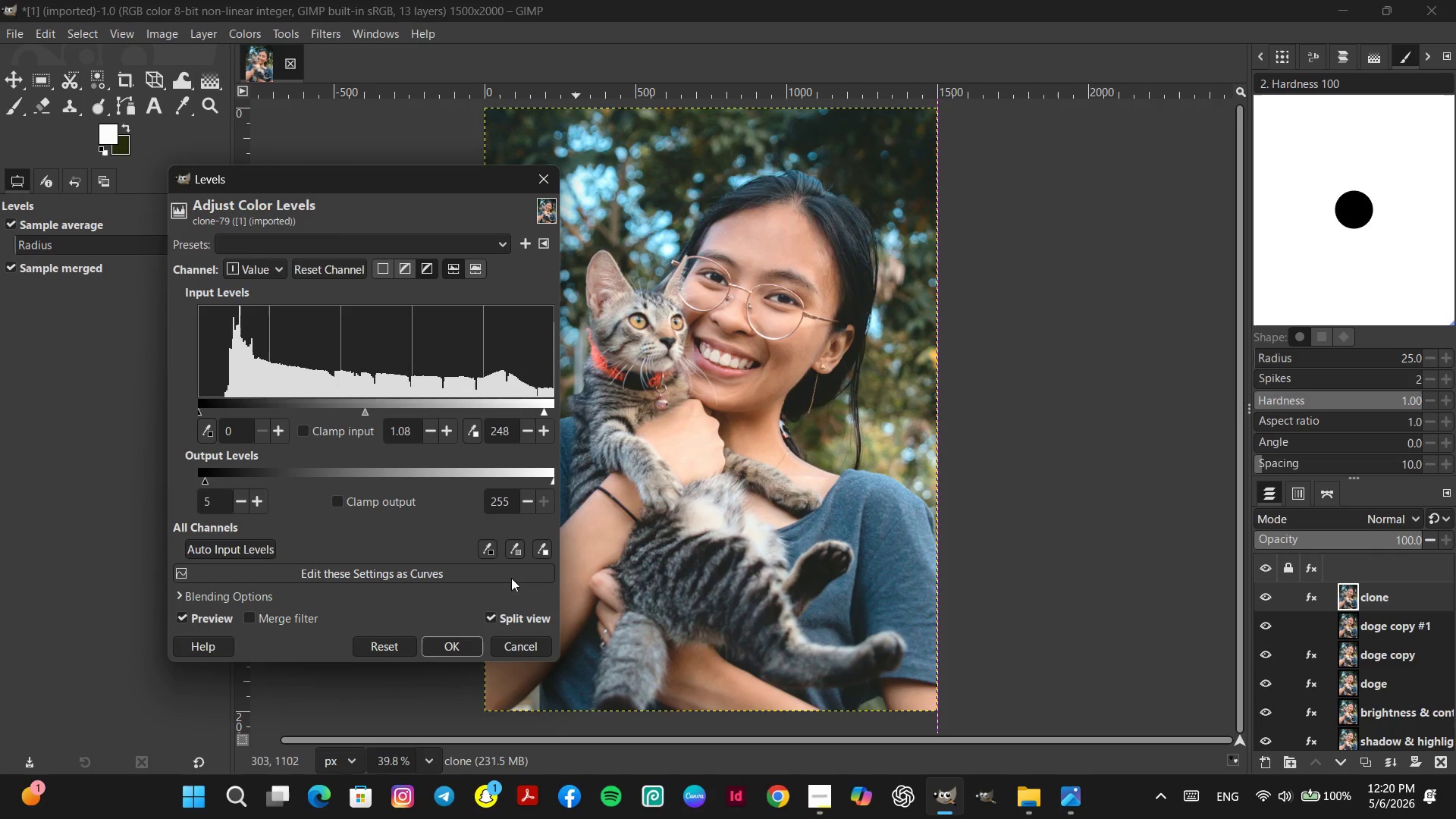 
wait(5.16)
 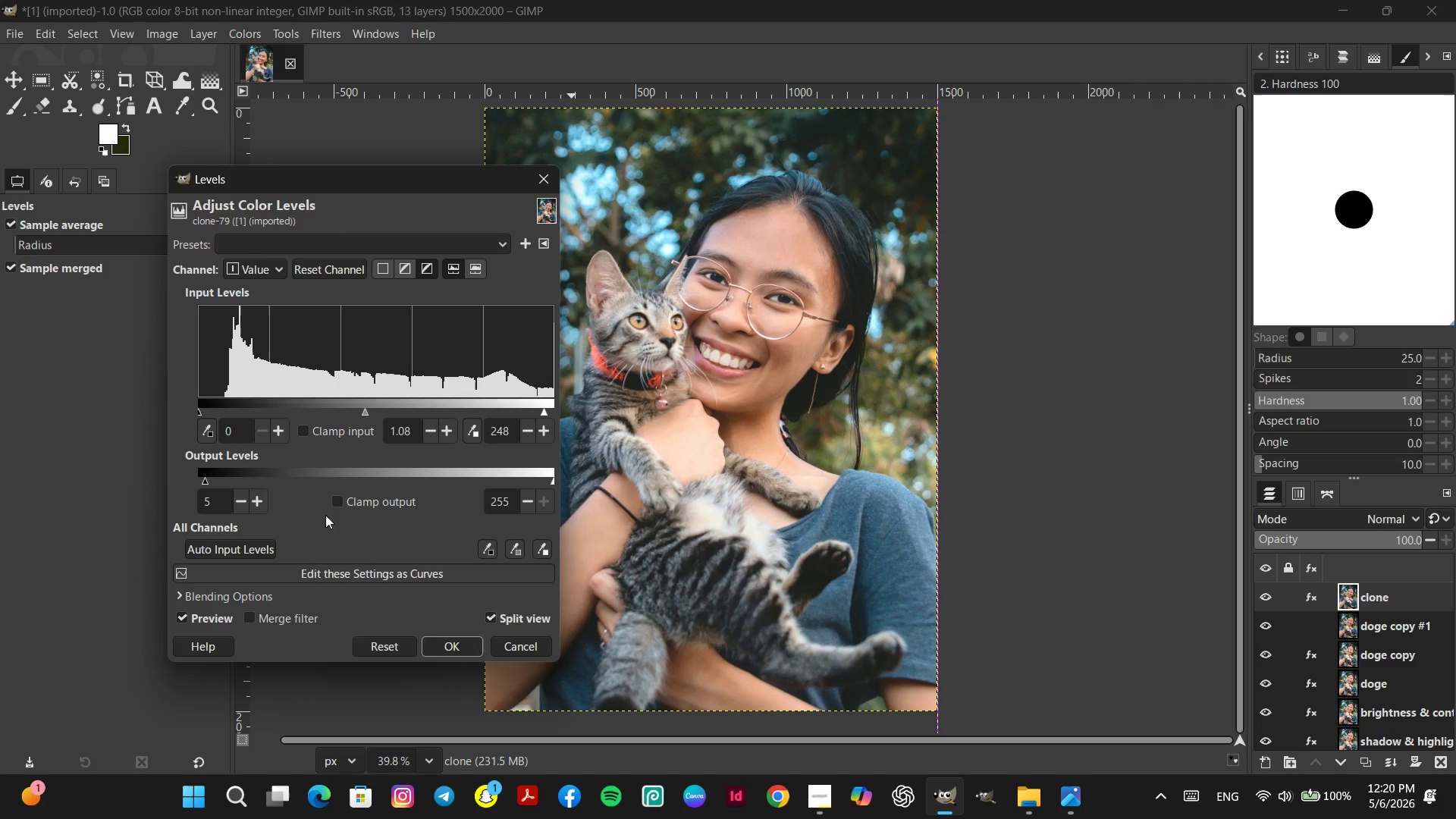 
left_click([490, 617])
 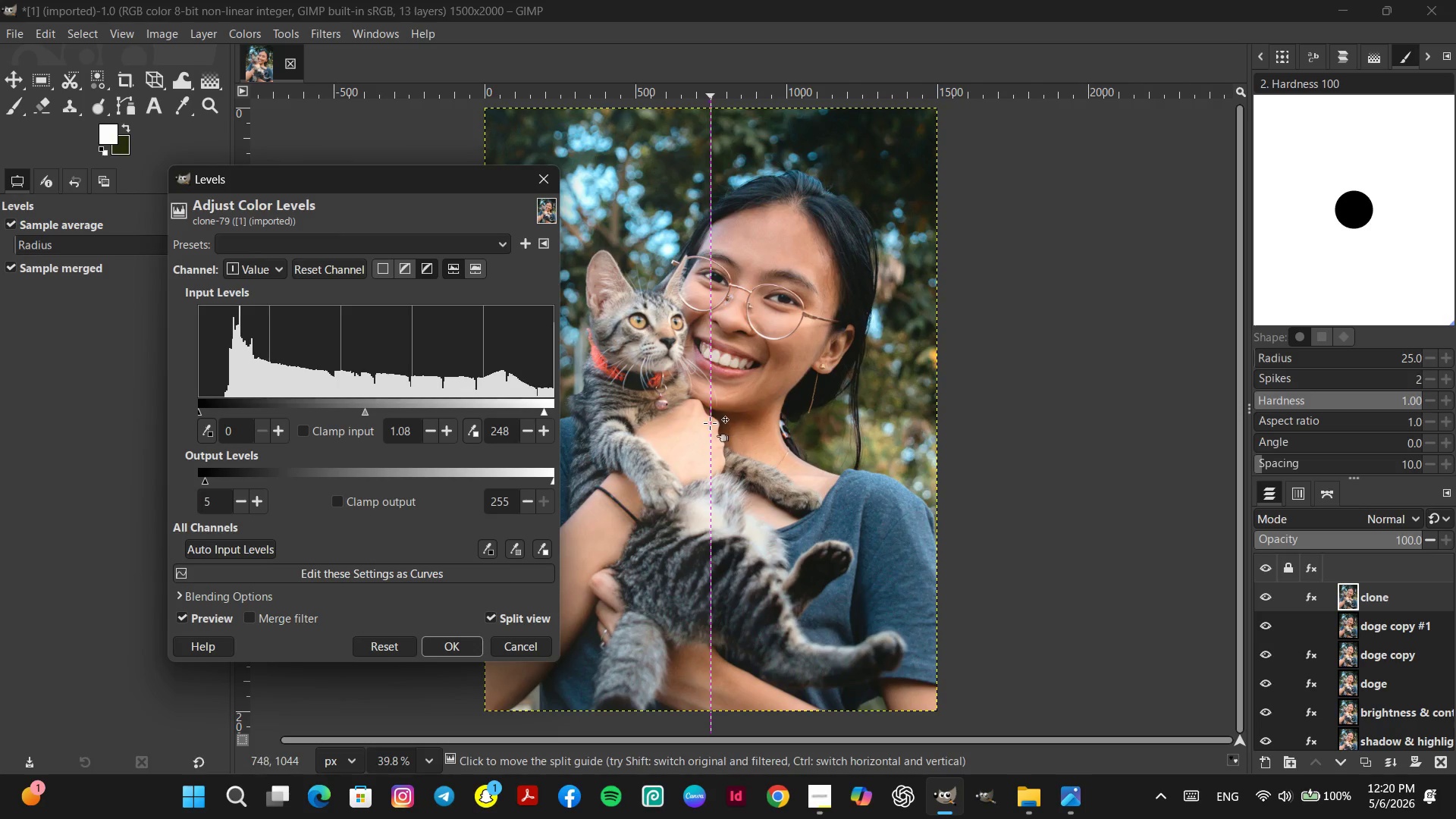 
left_click_drag(start_coordinate=[711, 423], to_coordinate=[908, 483])
 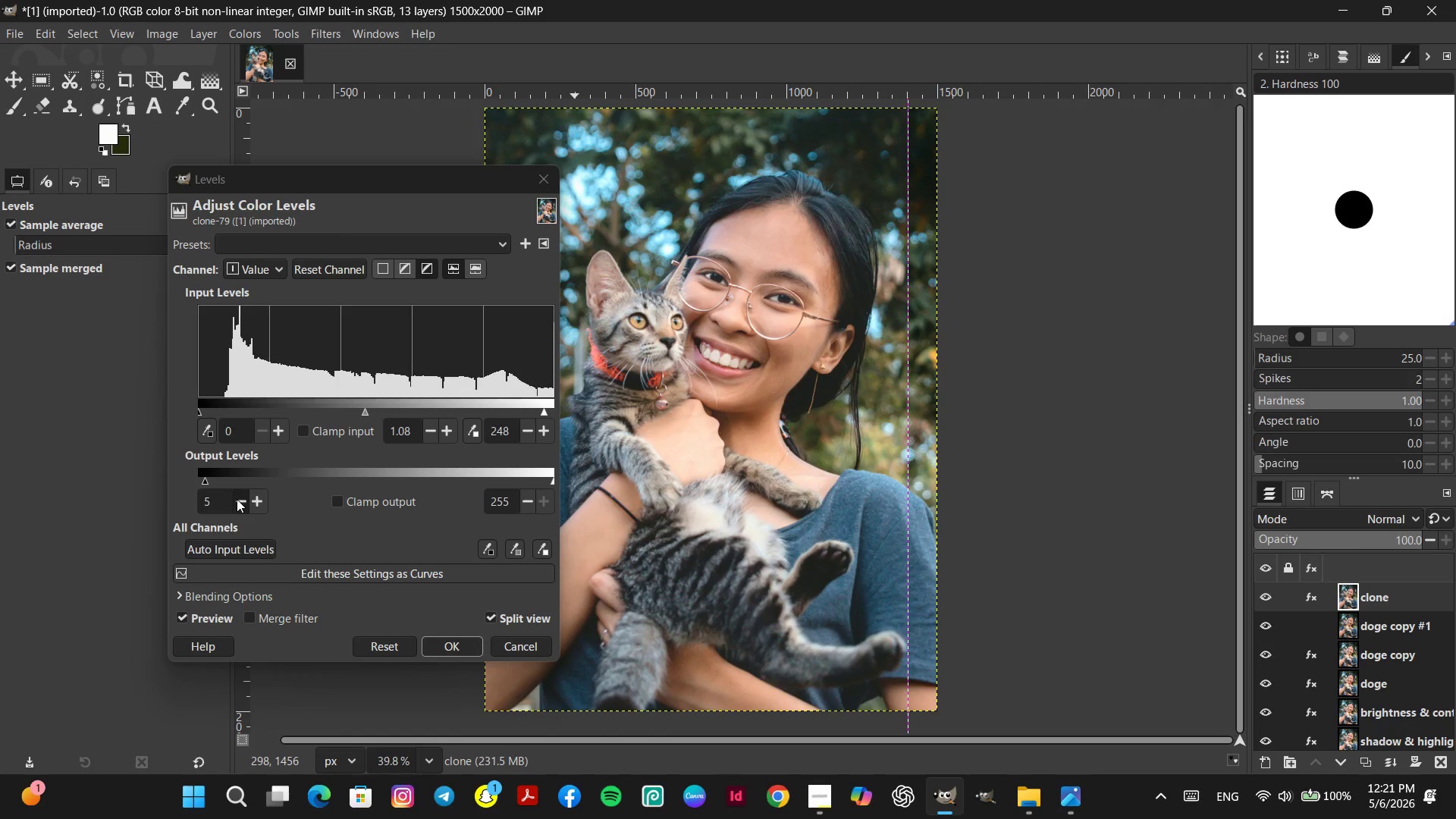 
double_click([237, 499])
 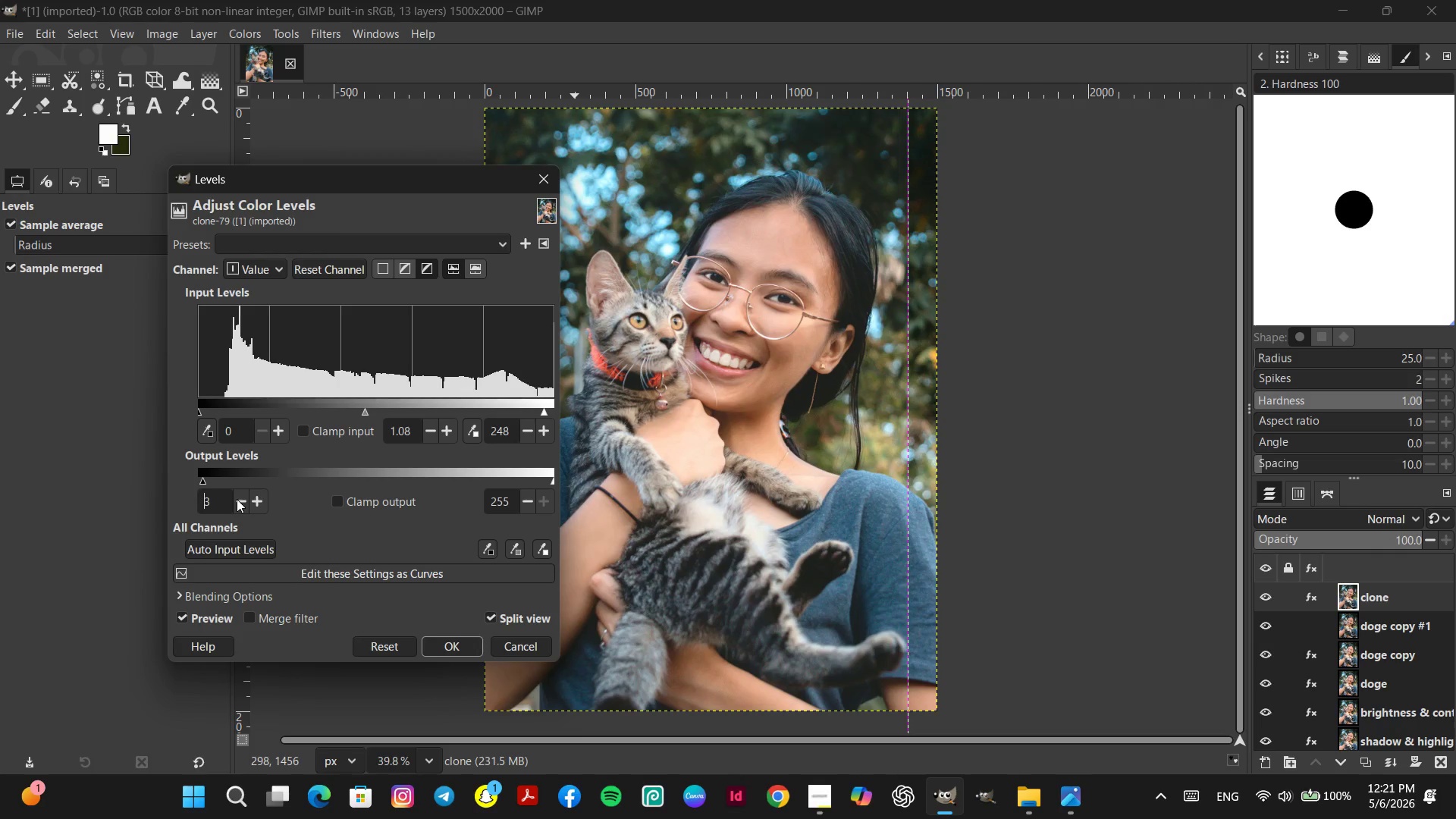 
triple_click([237, 499])
 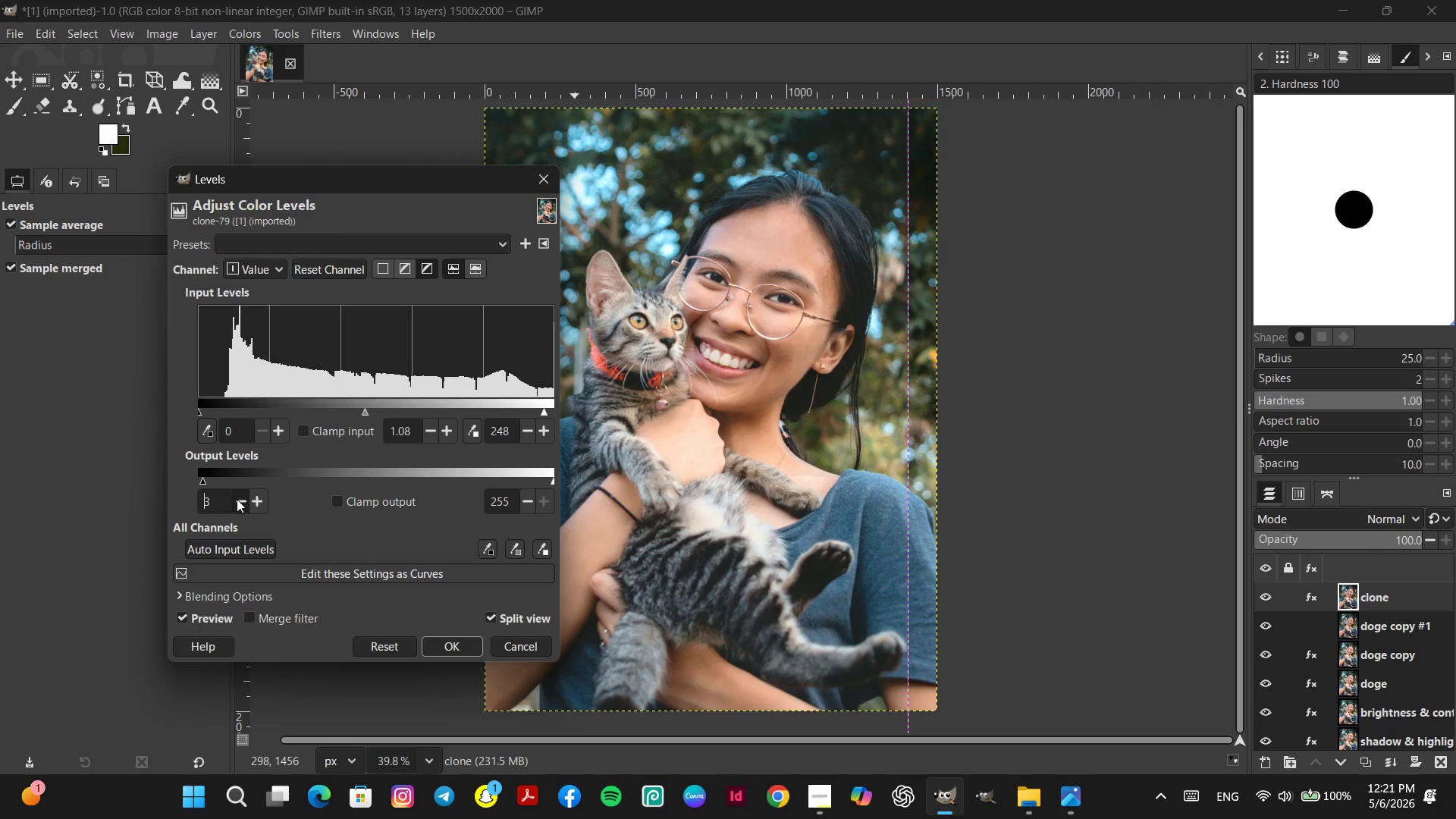 
triple_click([237, 499])
 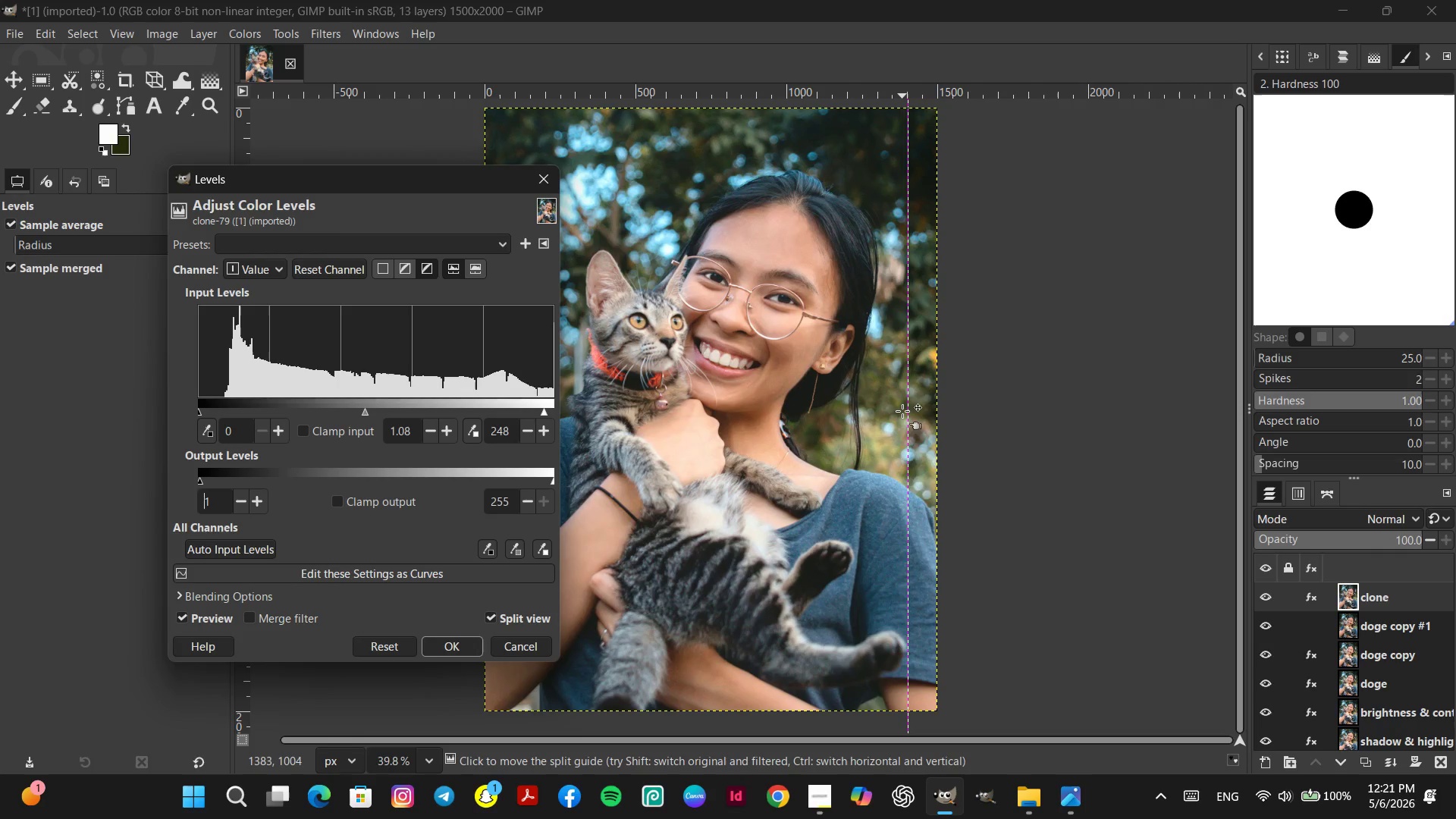 
left_click_drag(start_coordinate=[902, 410], to_coordinate=[1439, 462])
 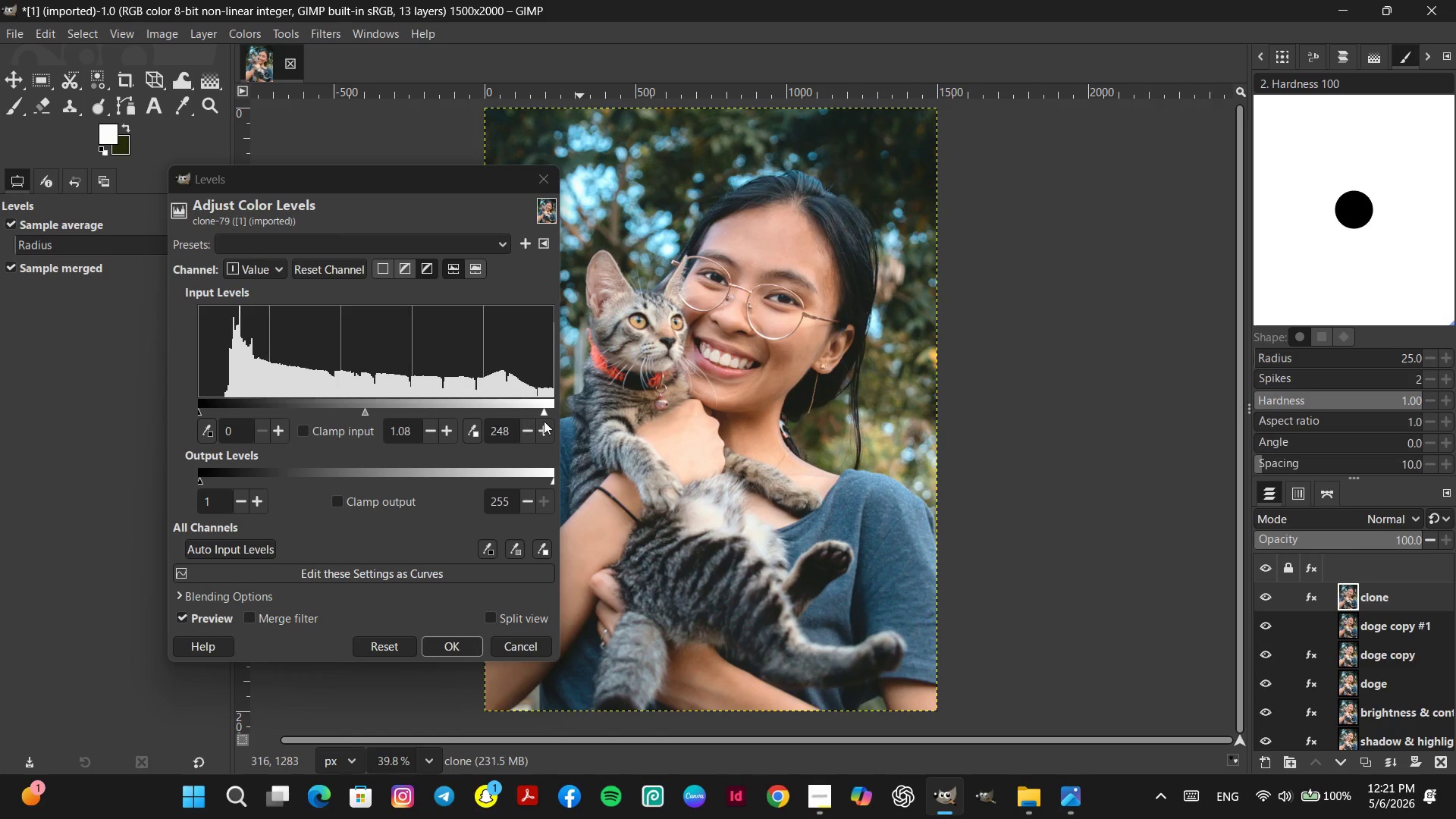 
left_click([547, 409])
 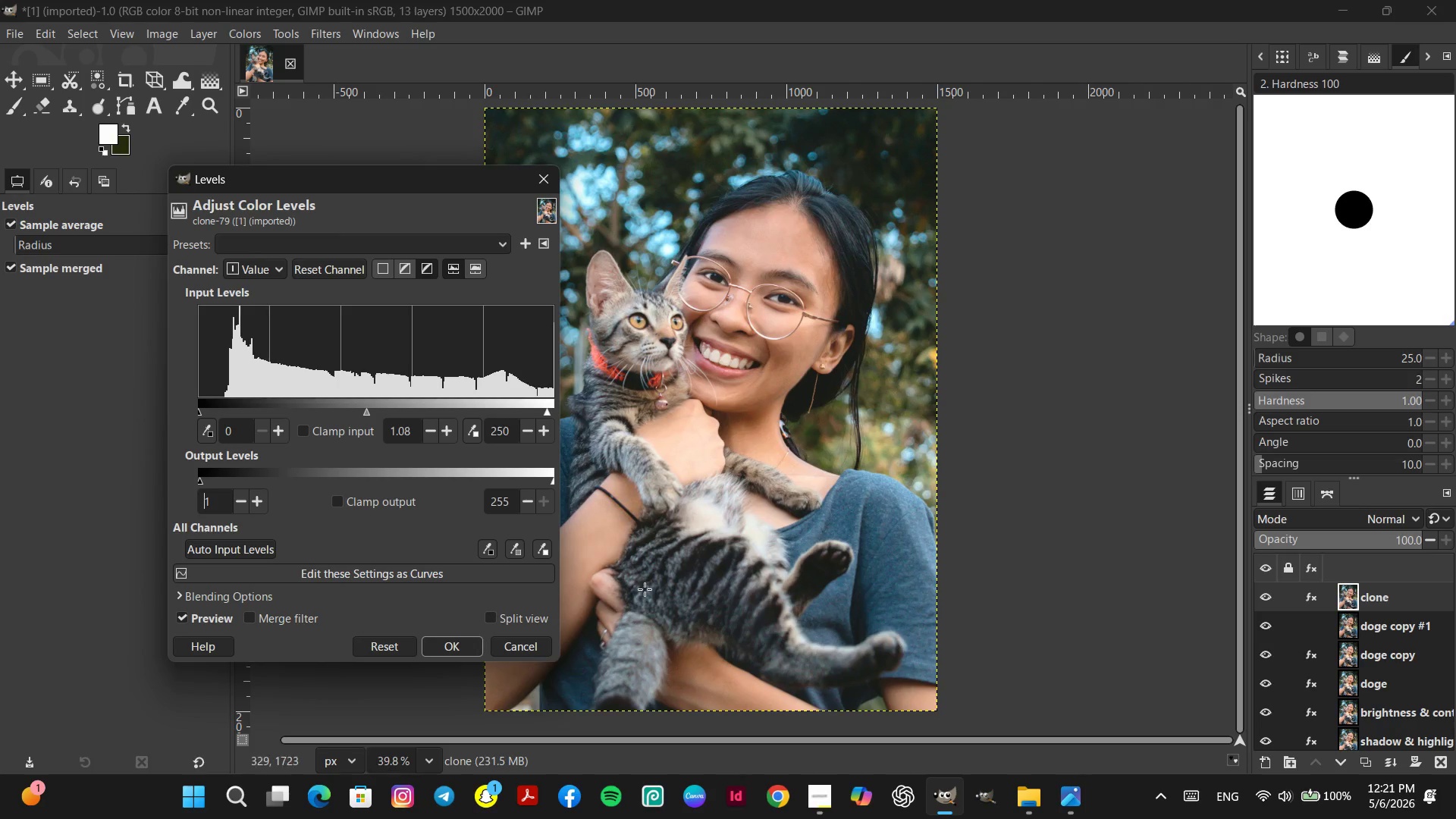 
left_click([492, 615])
 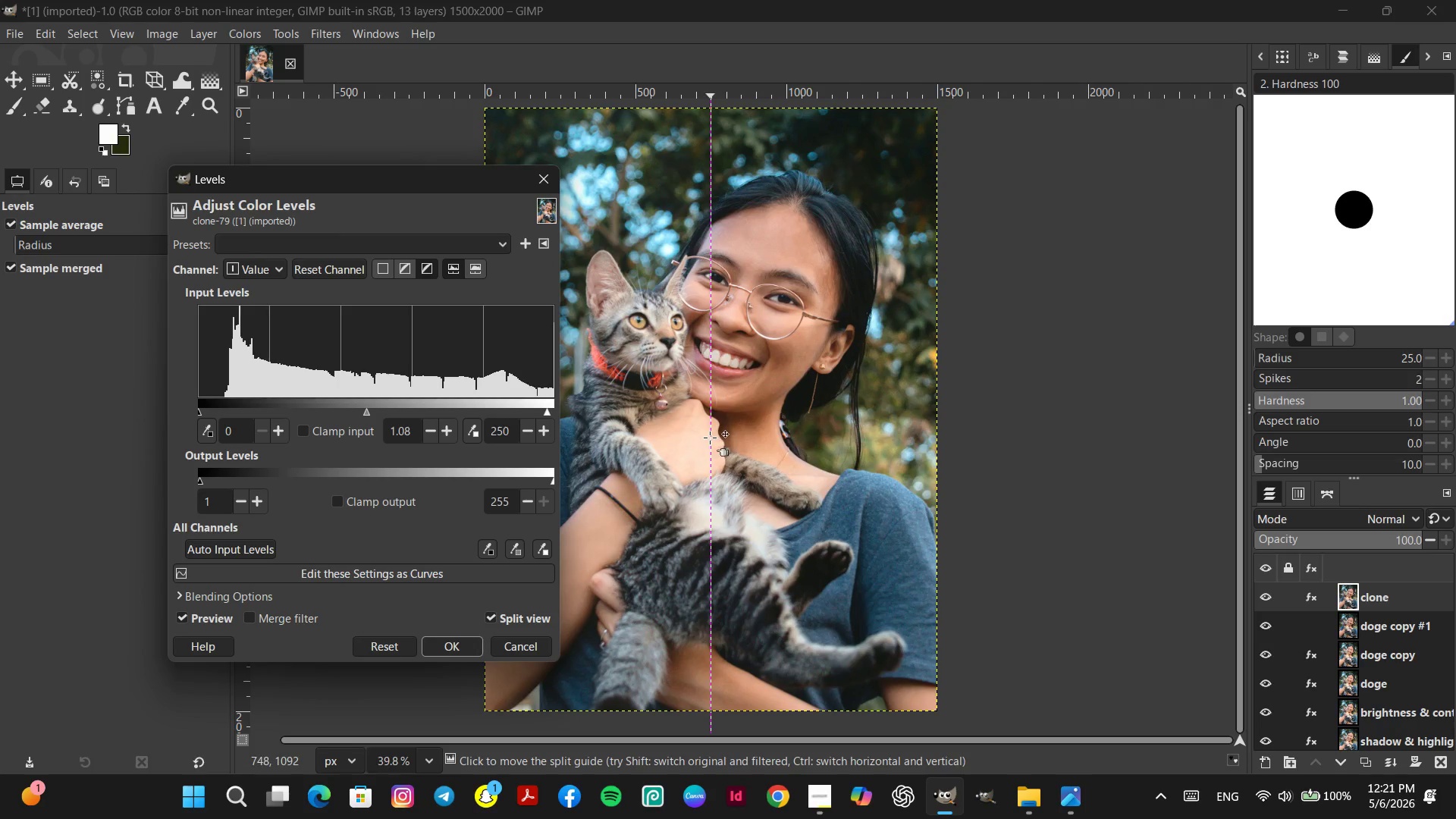 
left_click_drag(start_coordinate=[710, 438], to_coordinate=[592, 480])
 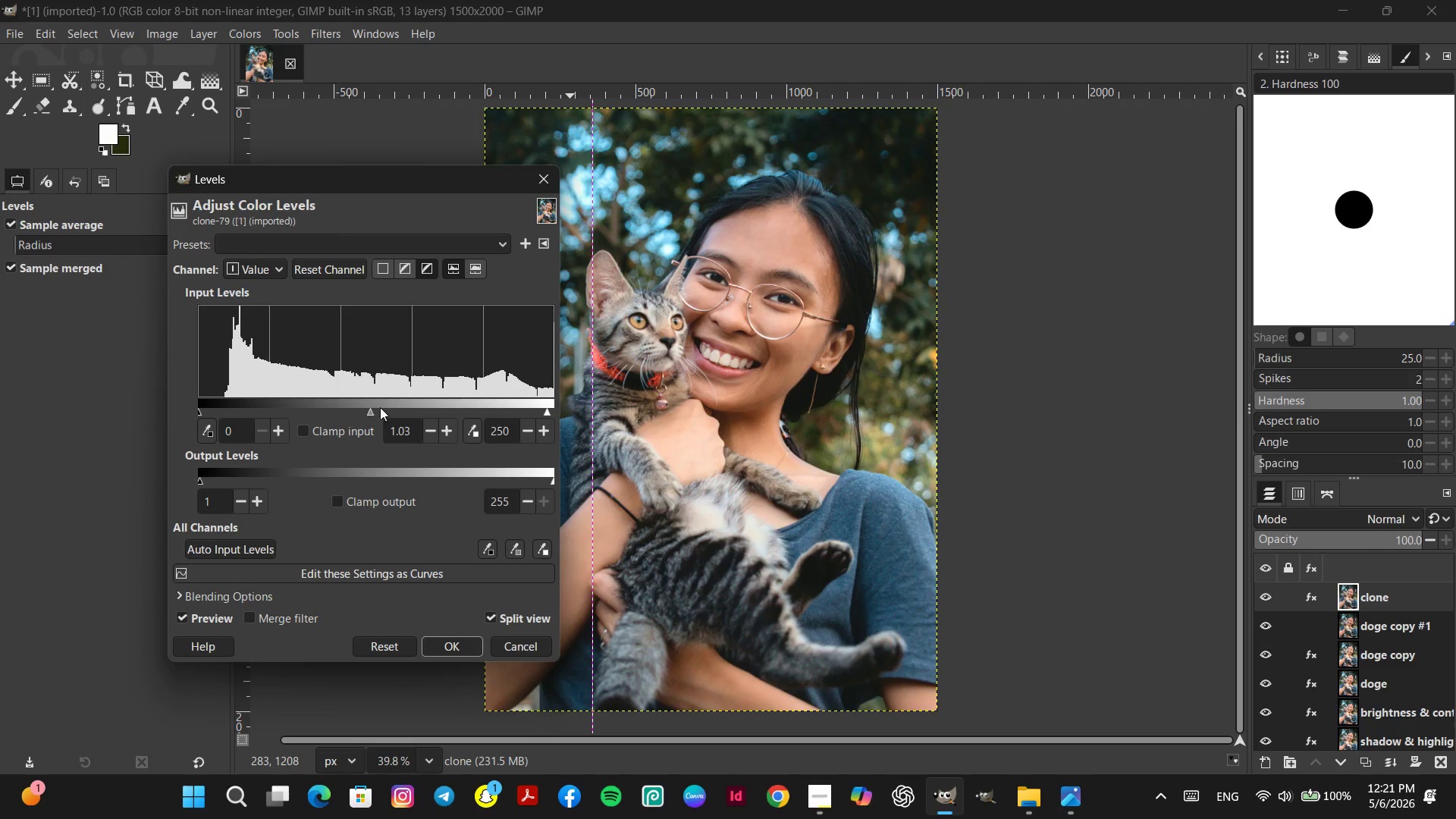 
left_click_drag(start_coordinate=[592, 398], to_coordinate=[786, 463])
 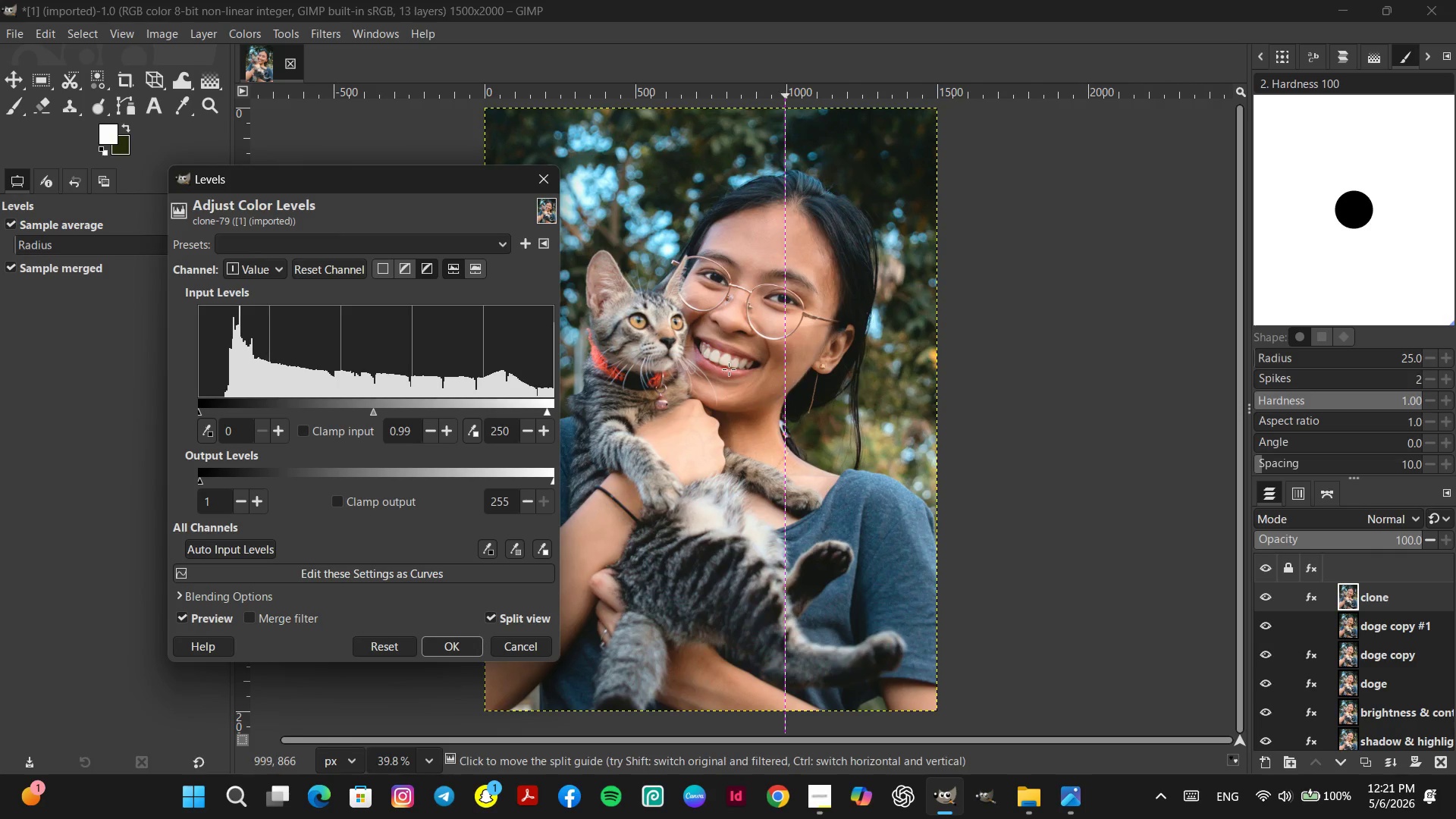 
double_click([425, 431])
 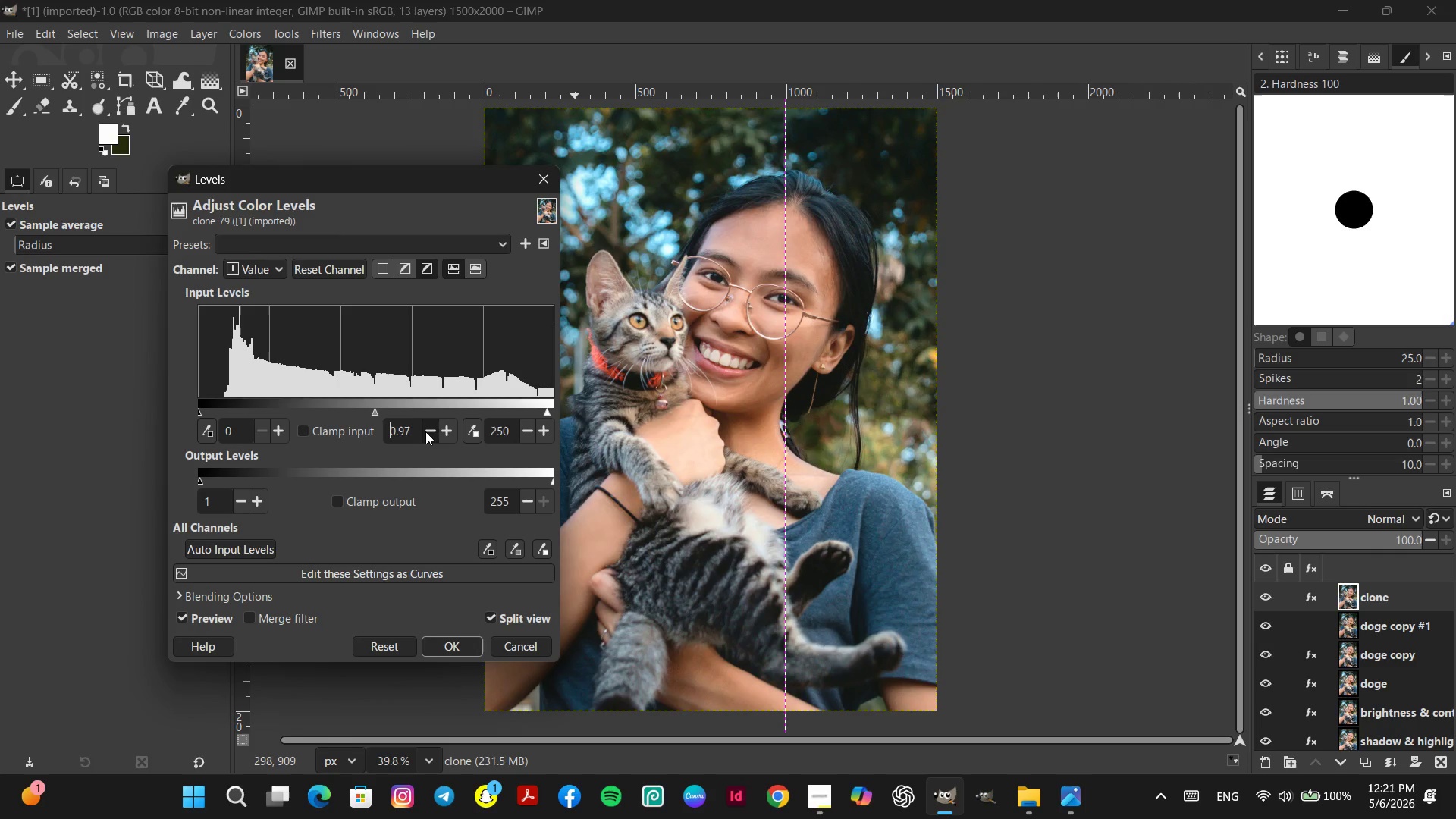 
triple_click([425, 431])
 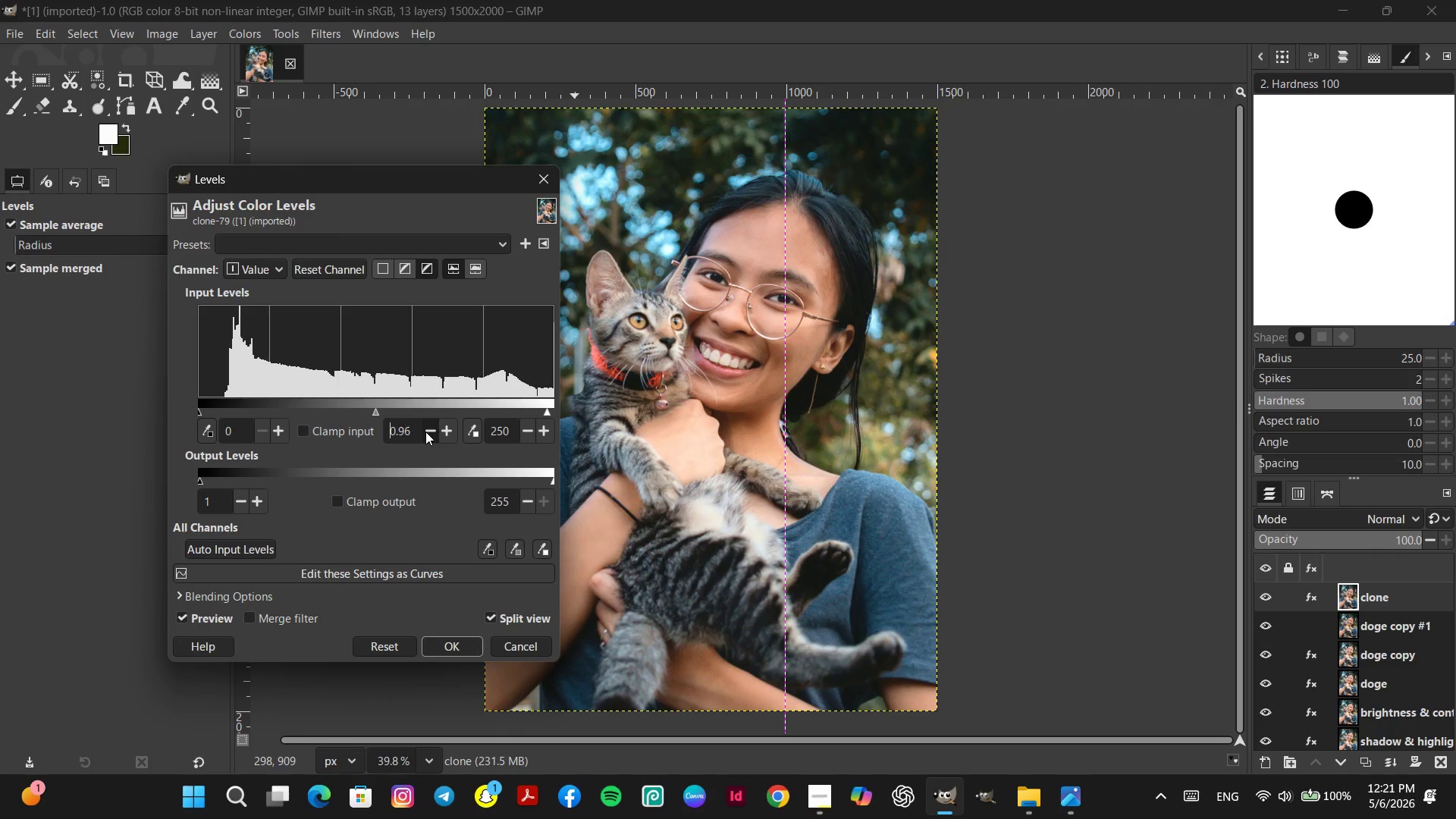 
triple_click([425, 431])
 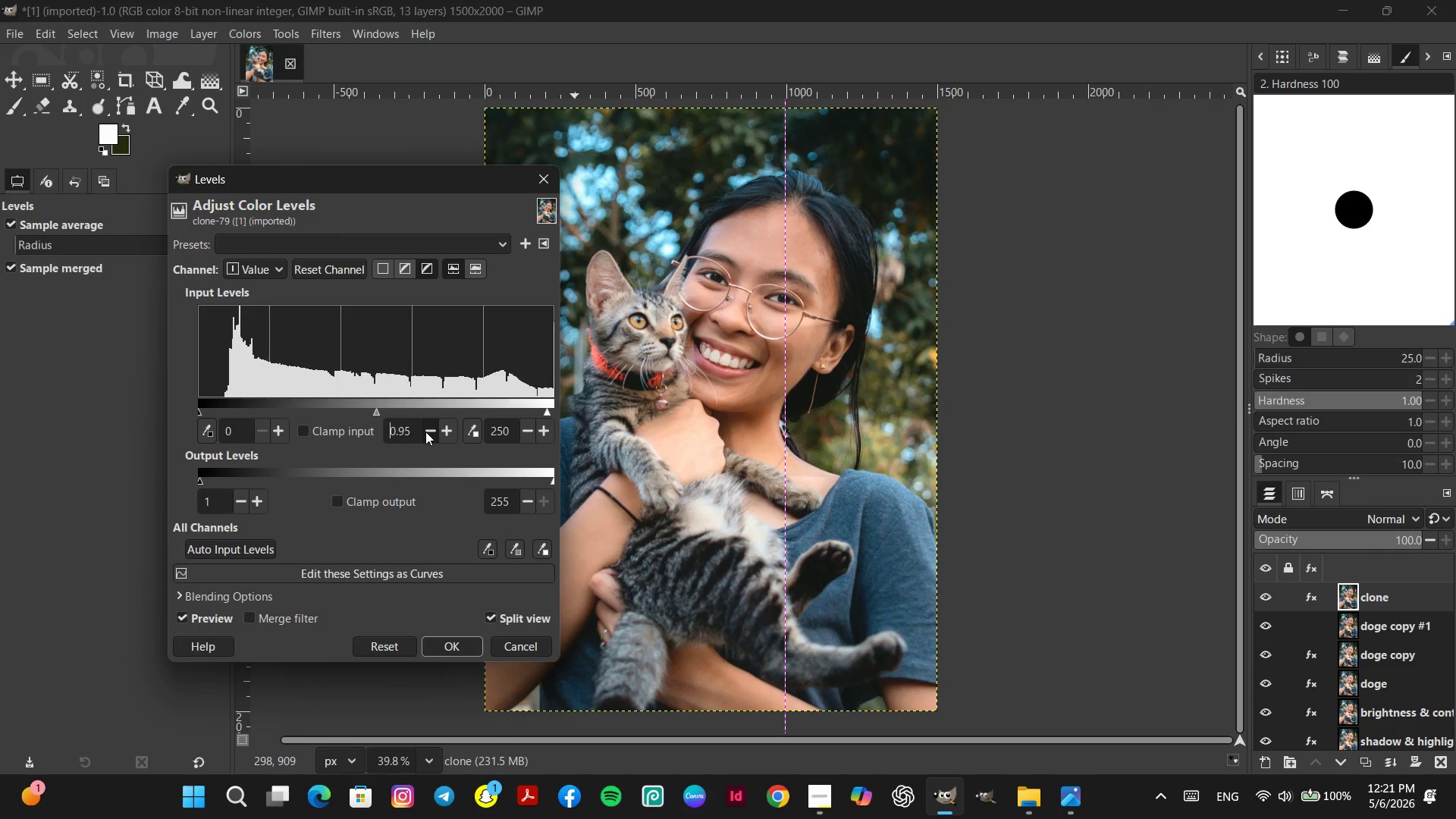 
triple_click([425, 431])
 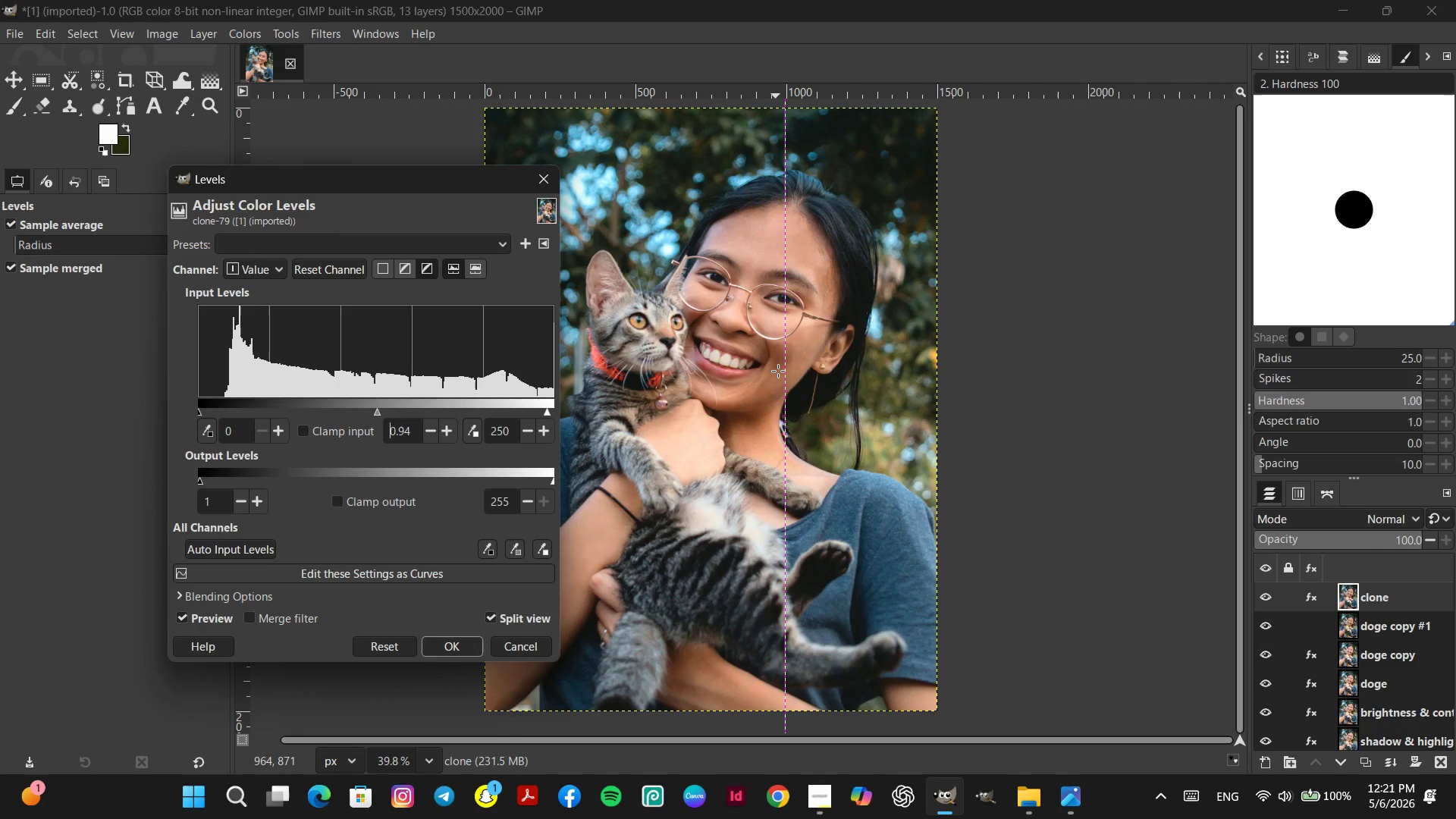 
left_click_drag(start_coordinate=[786, 371], to_coordinate=[764, 405])
 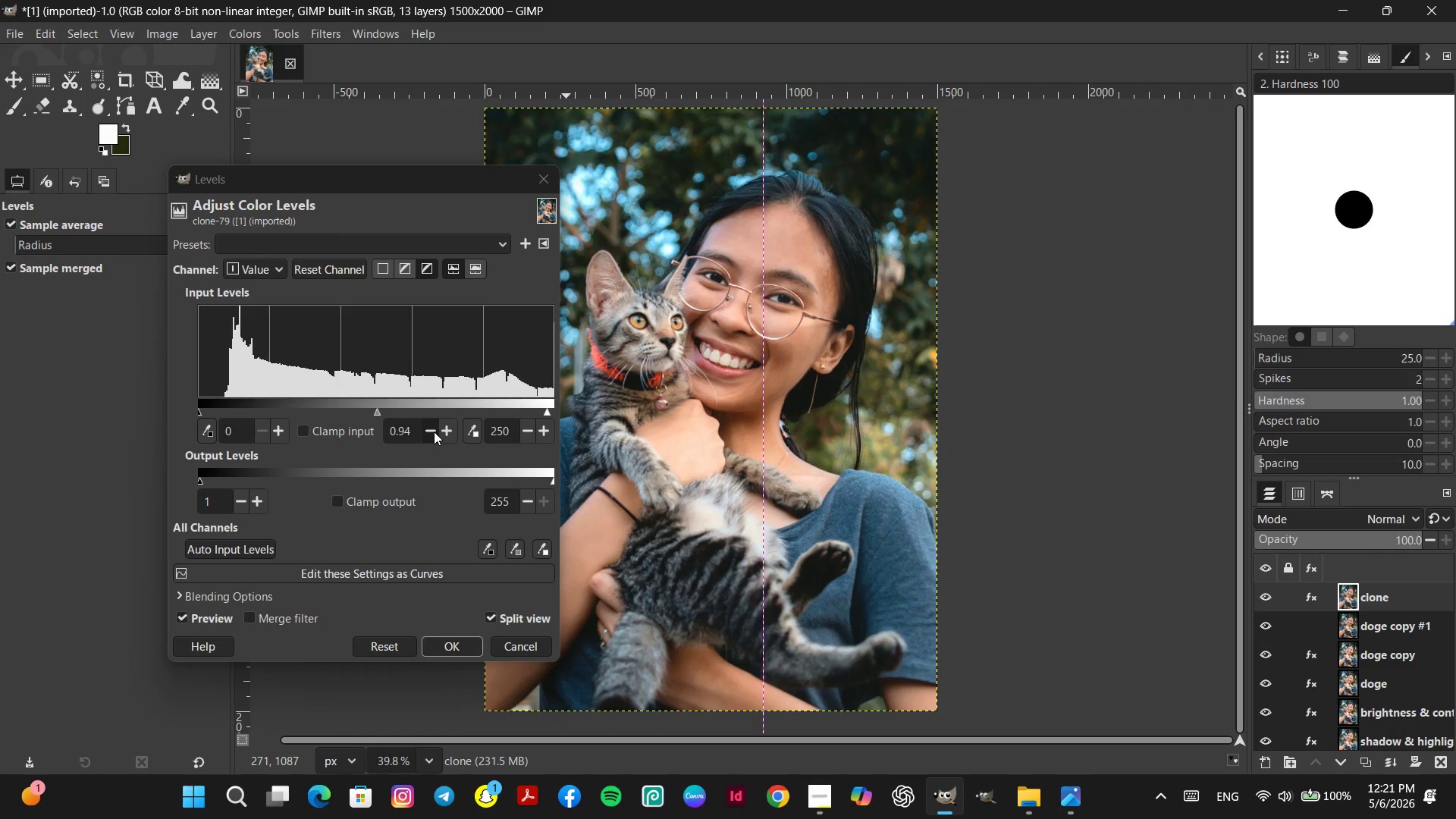 
double_click([431, 432])
 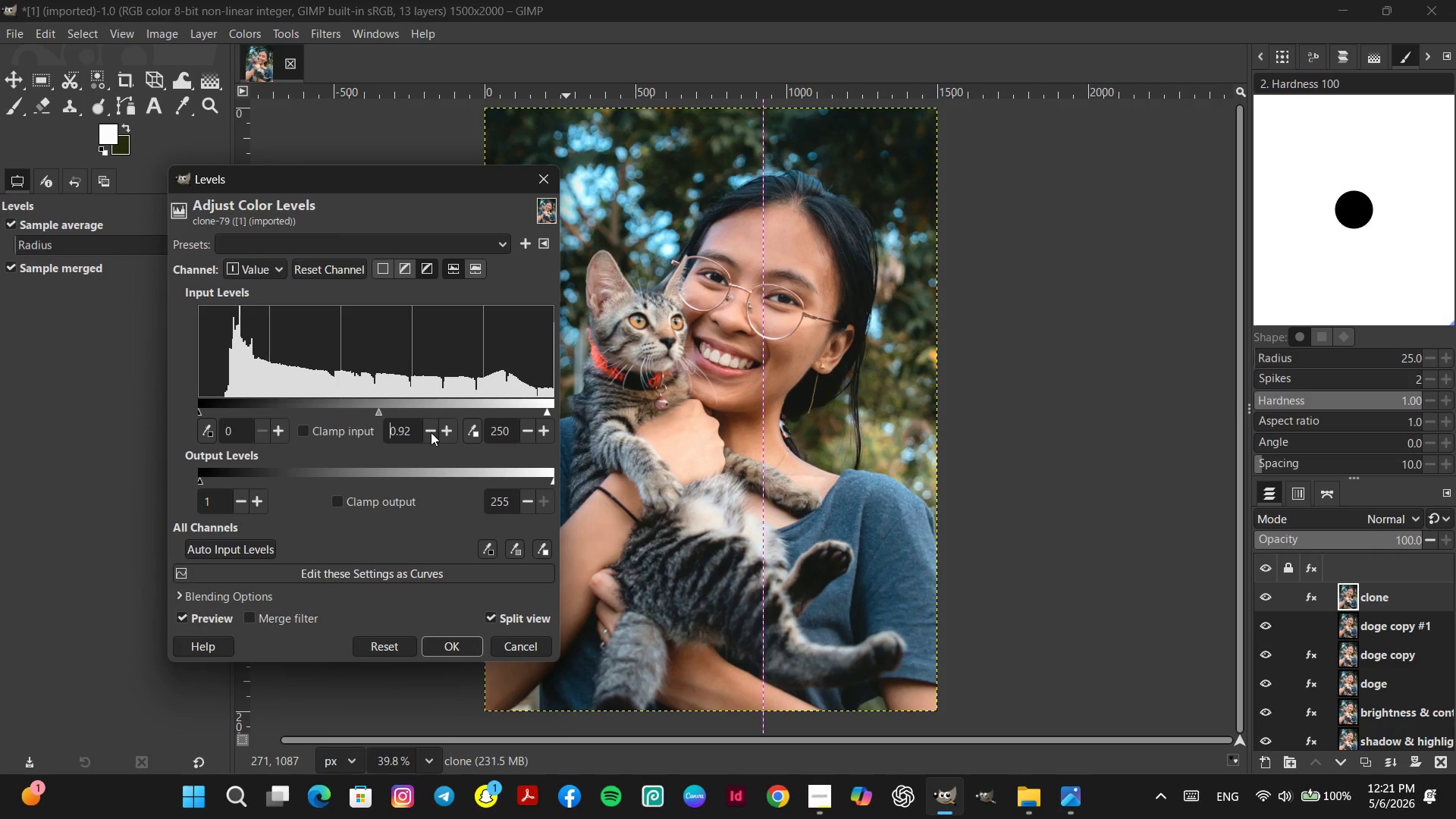 
triple_click([431, 432])
 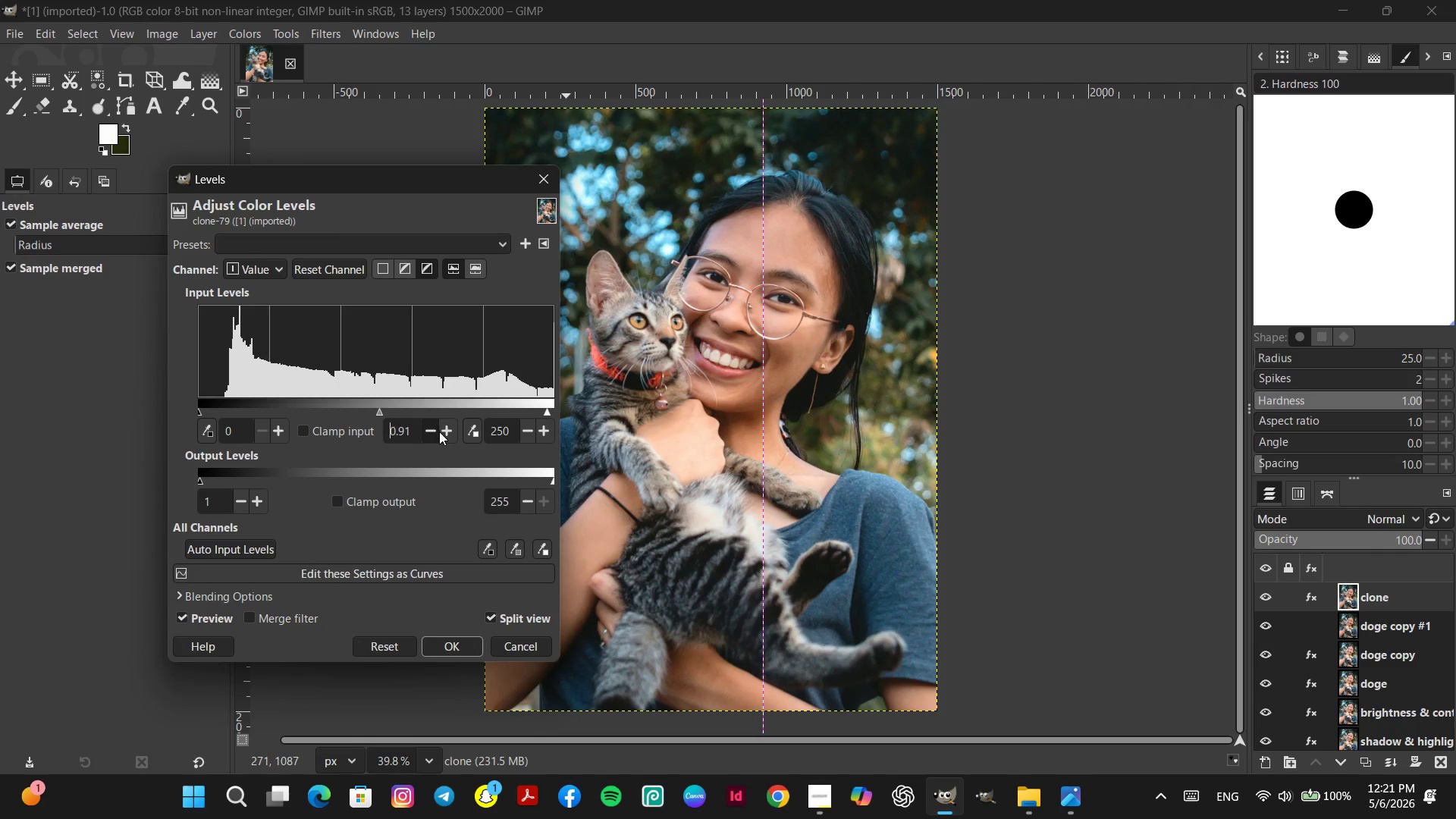 
triple_click([441, 431])
 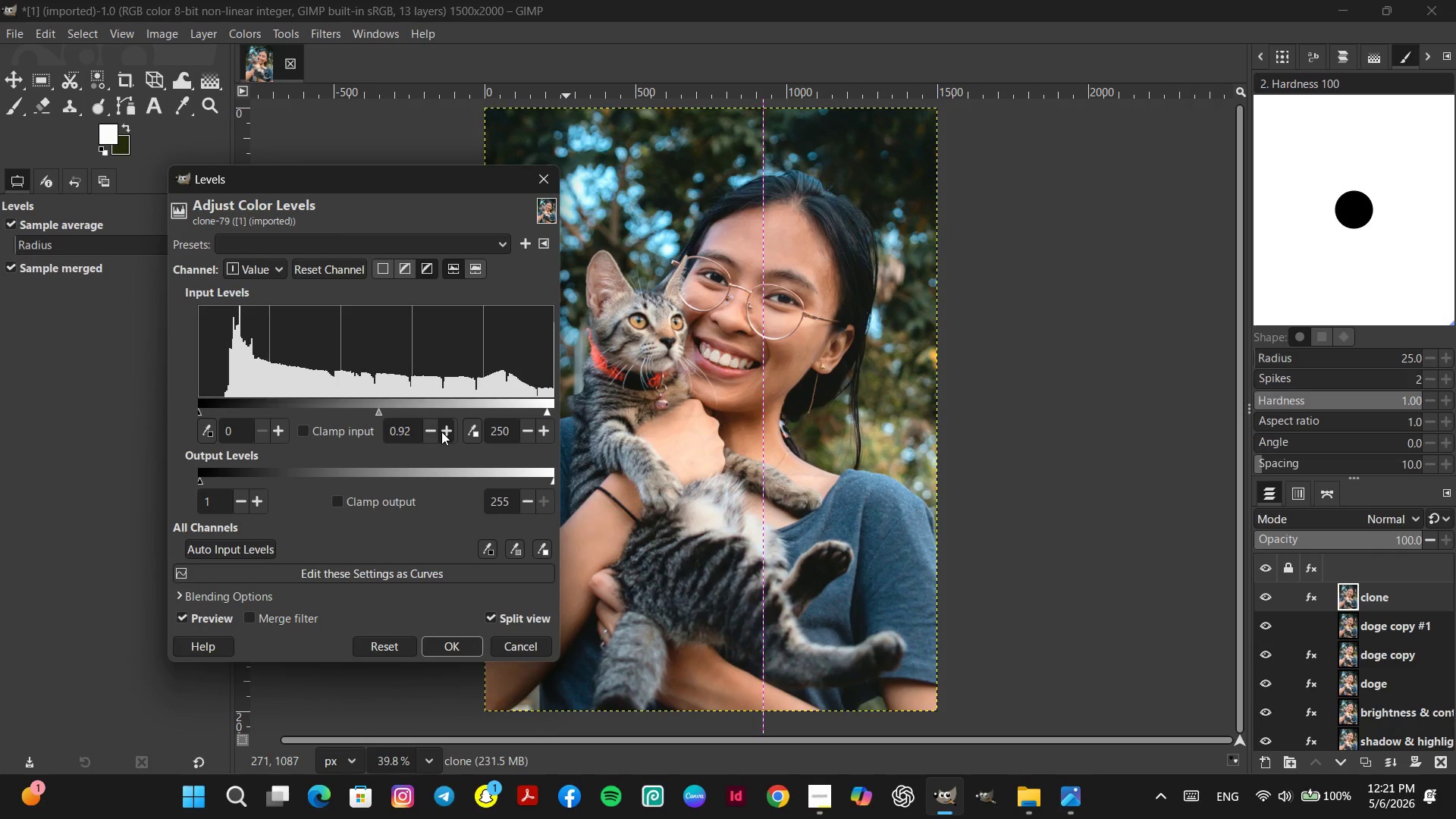 
triple_click([441, 431])
 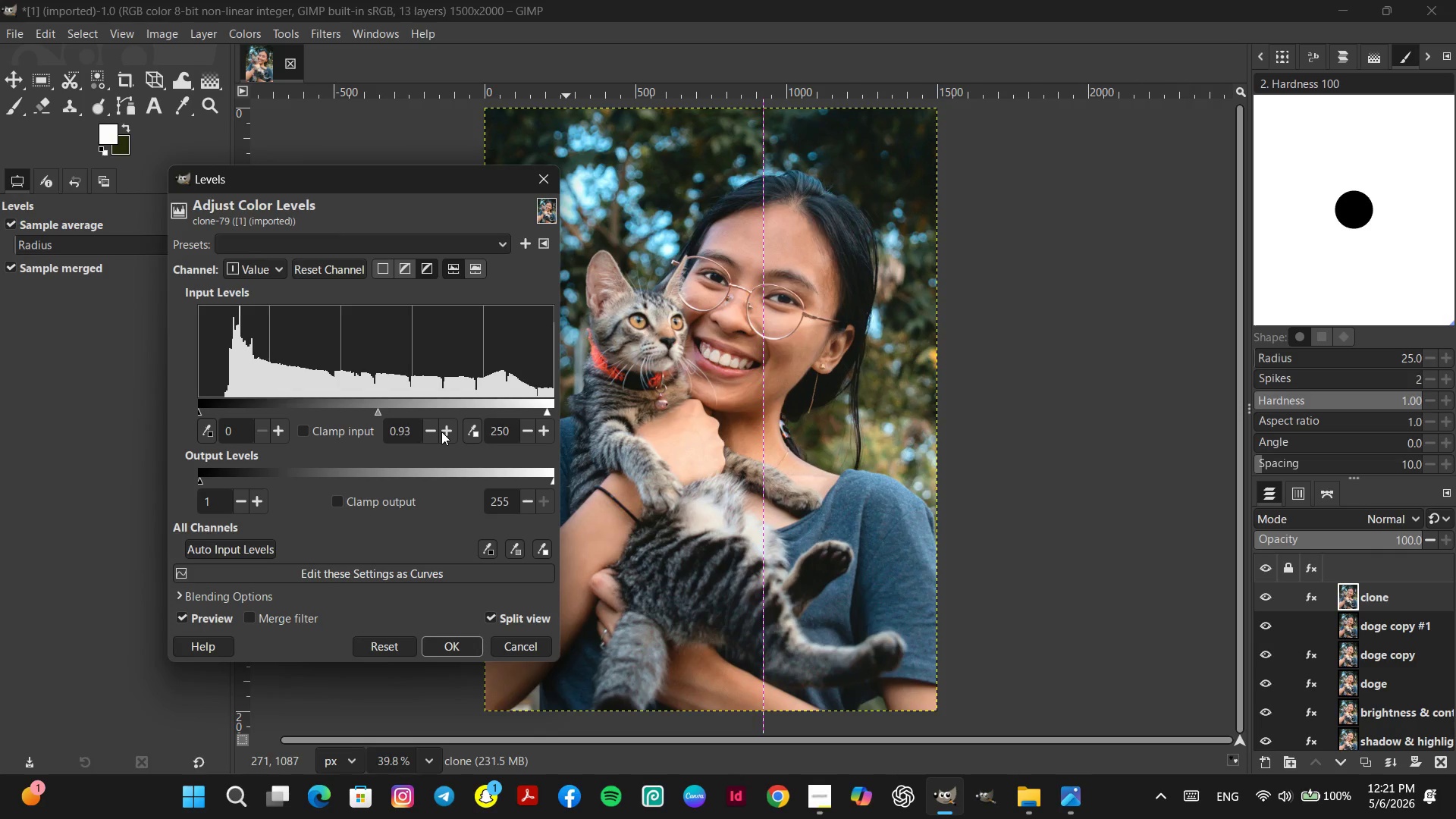 
triple_click([441, 431])
 